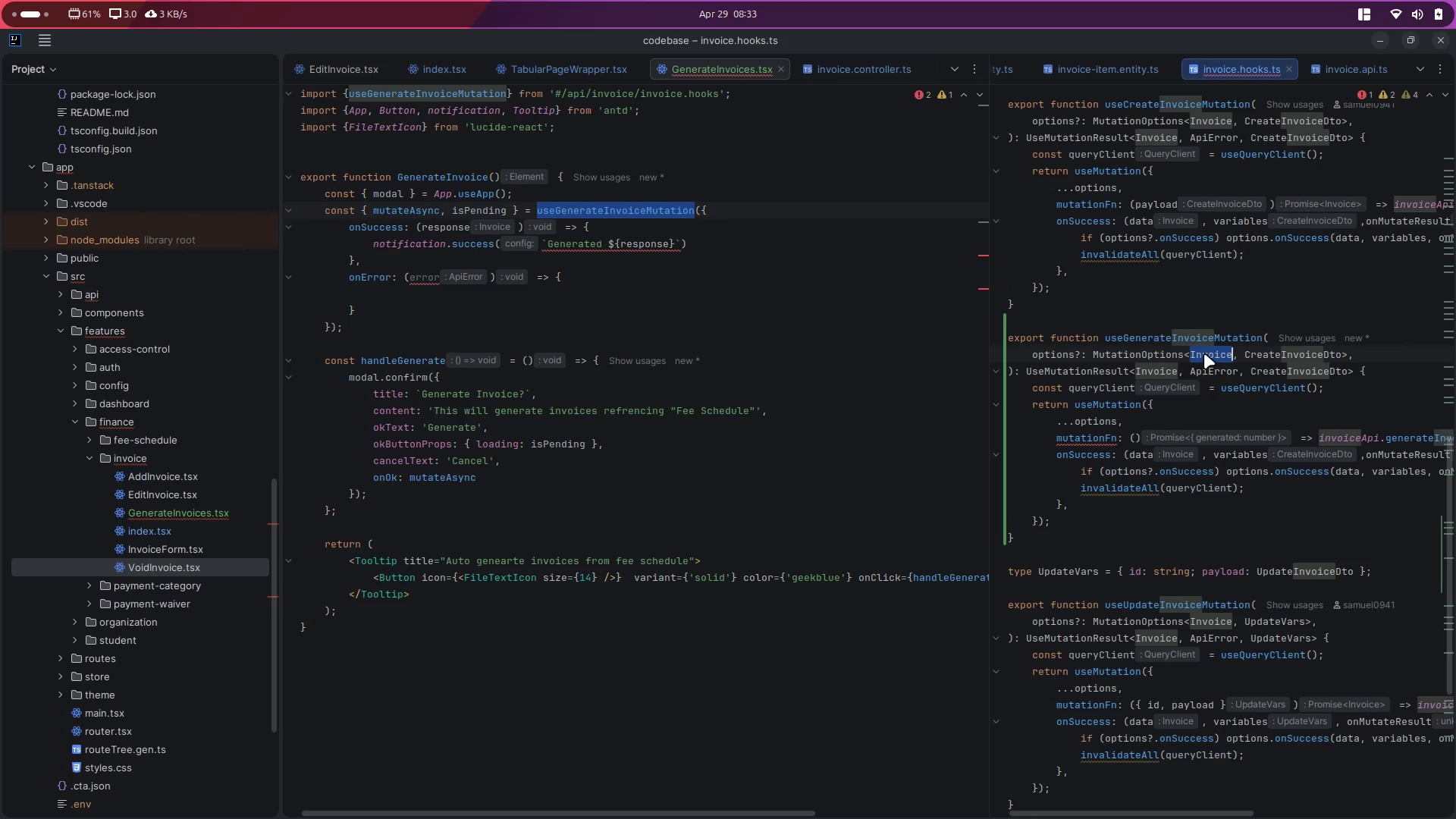 
double_click([1269, 350])
 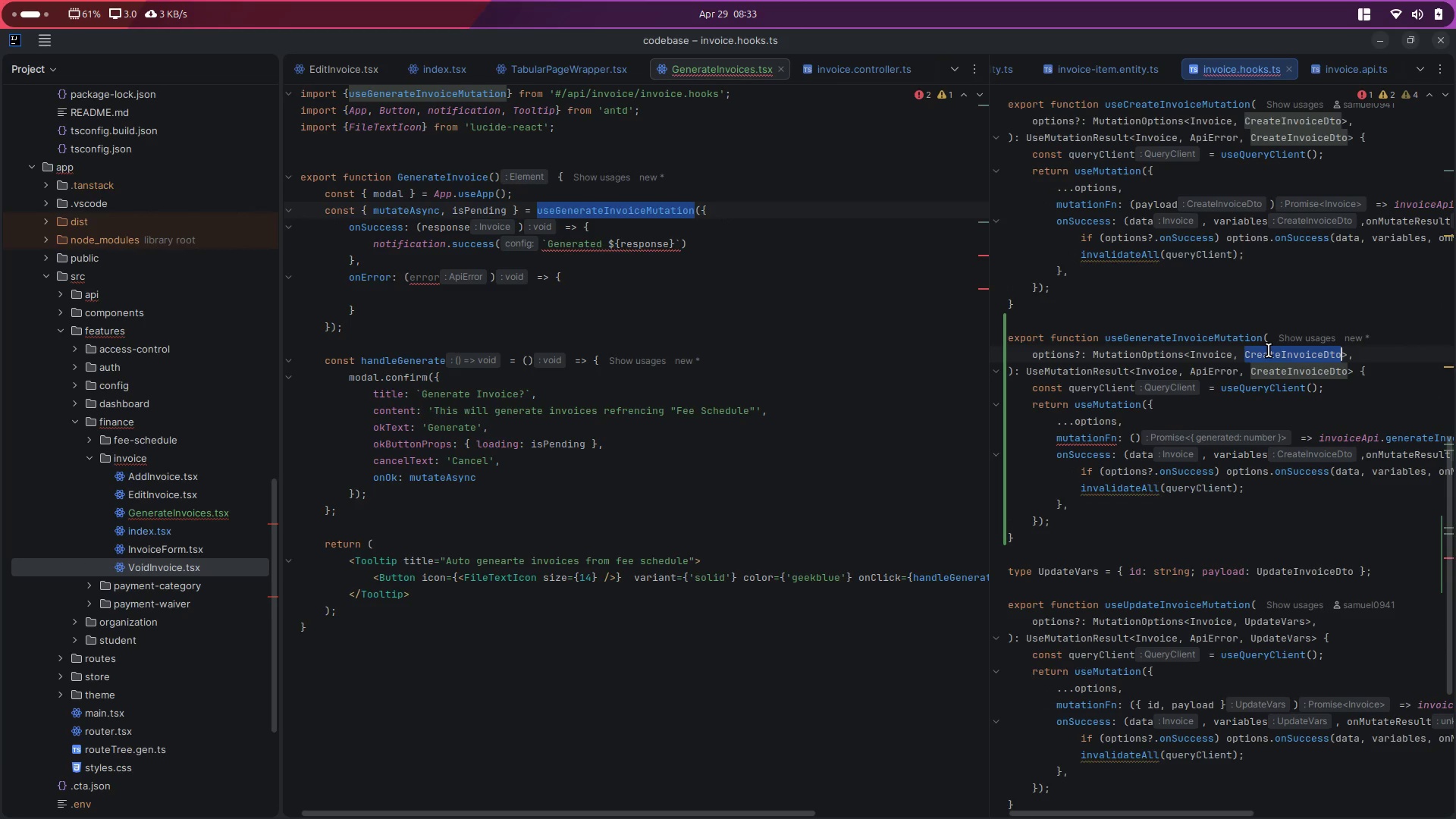 
key(Backspace)
 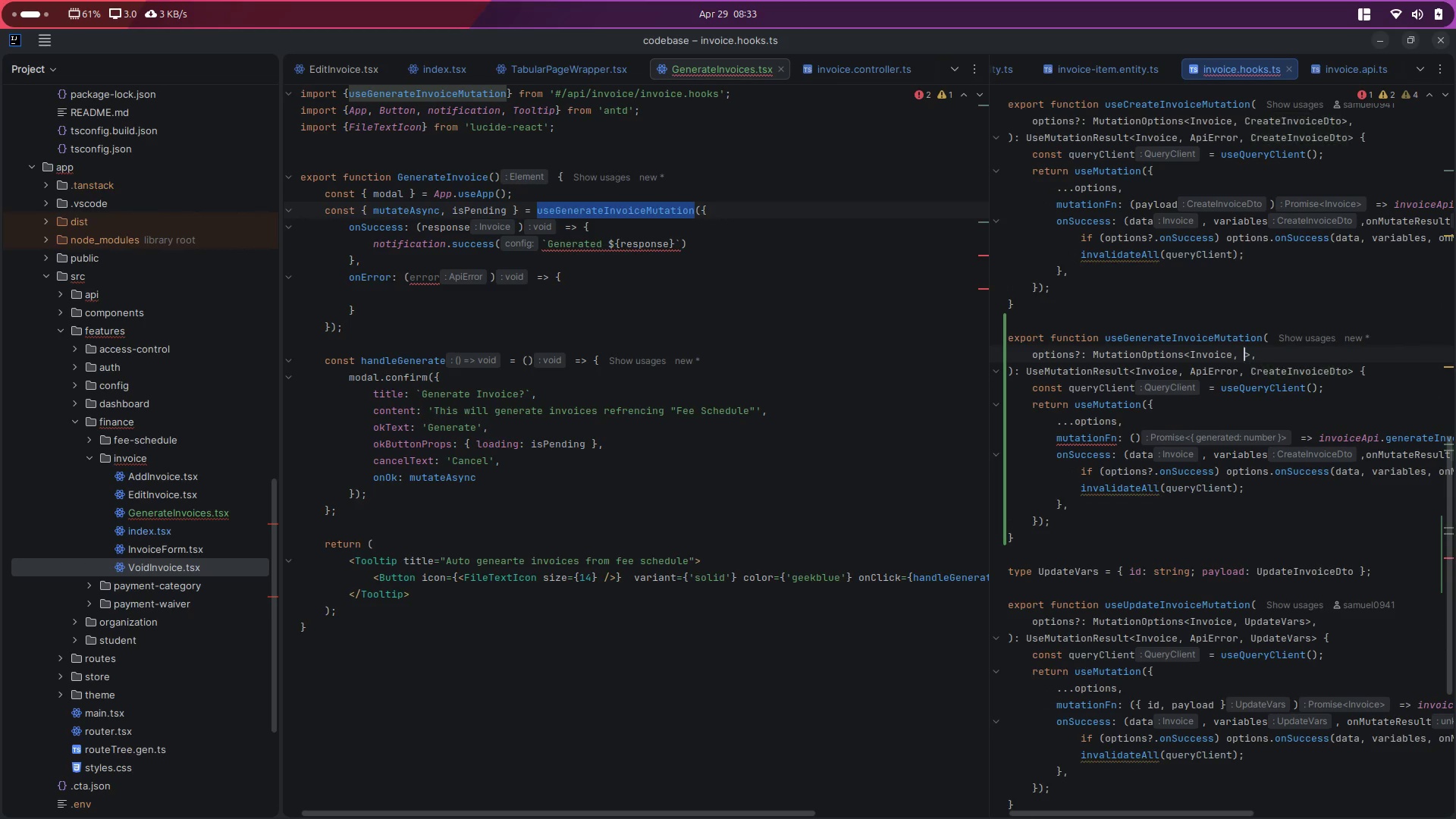 
key(Backspace)
 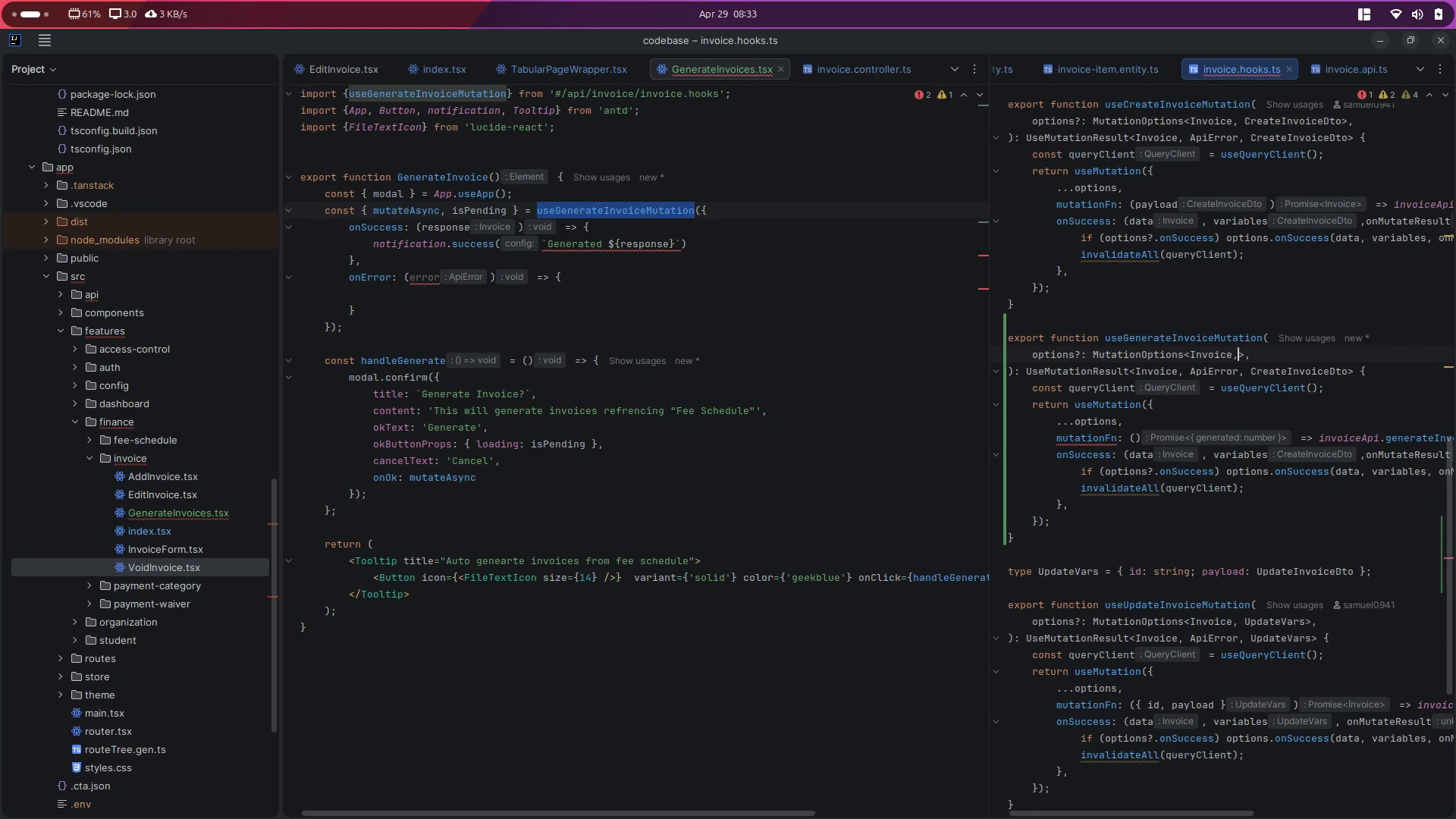 
key(Backspace)
 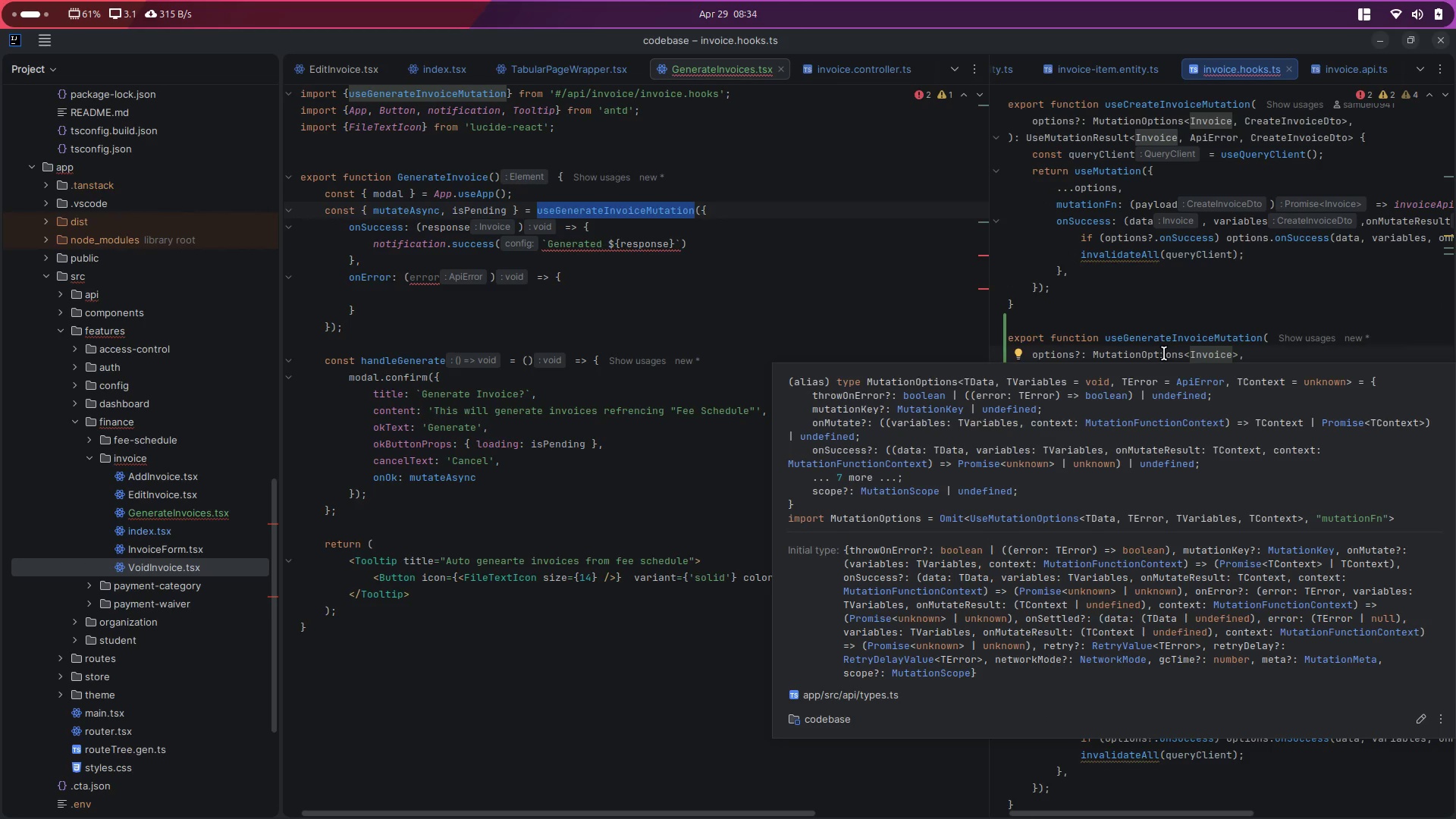 
wait(5.18)
 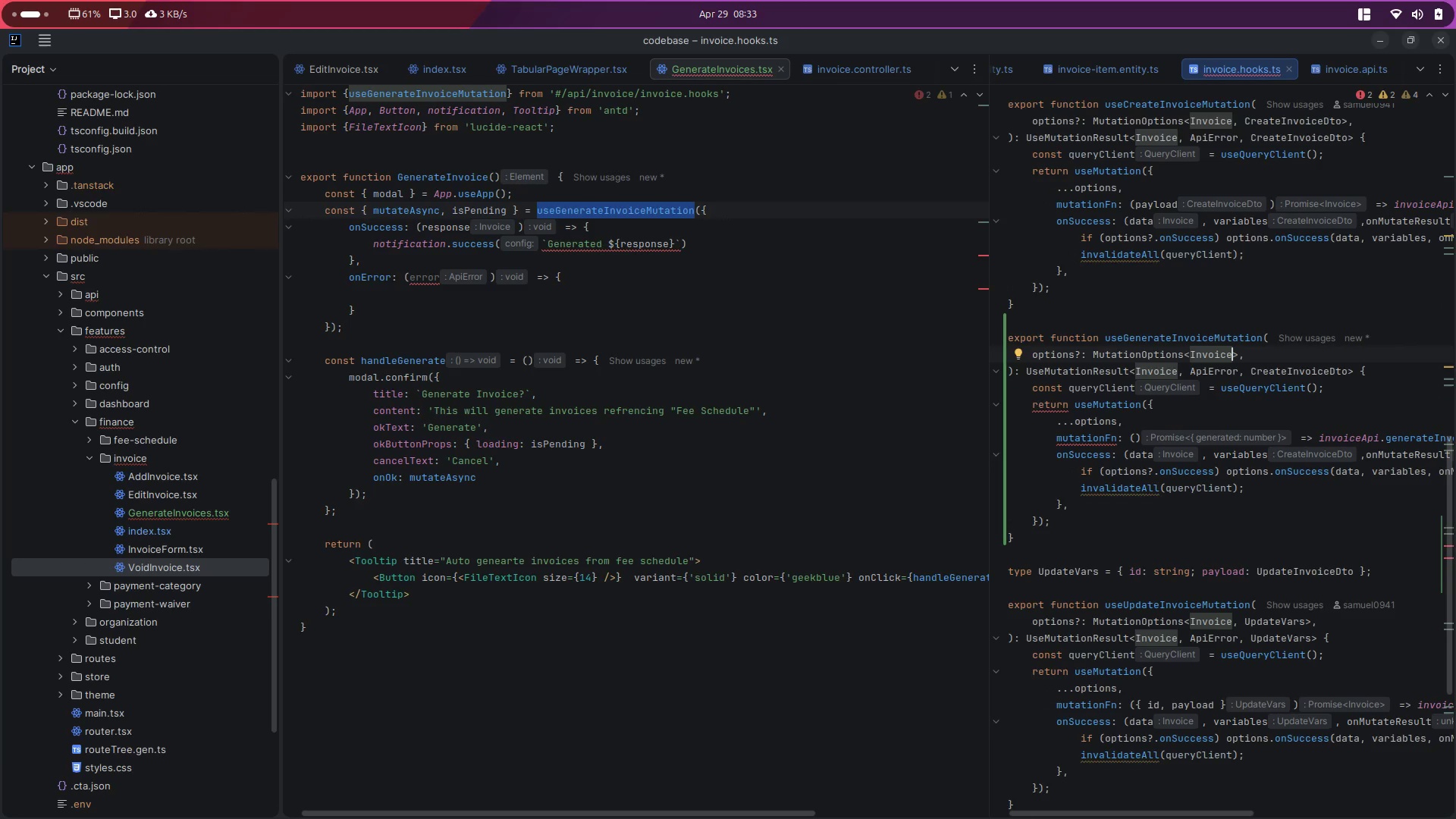 
double_click([1164, 353])
 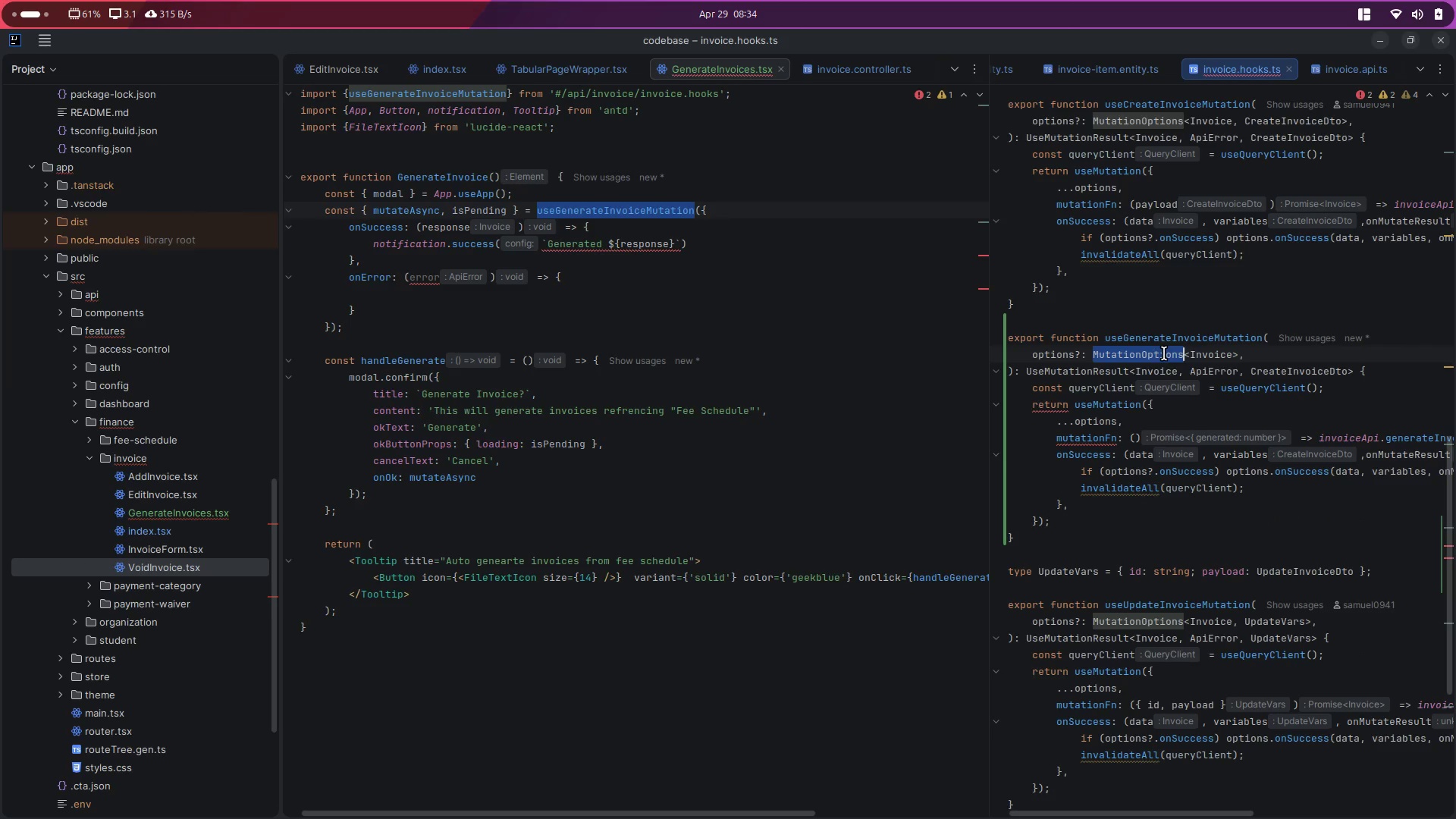 
mouse_move([1168, 358])
 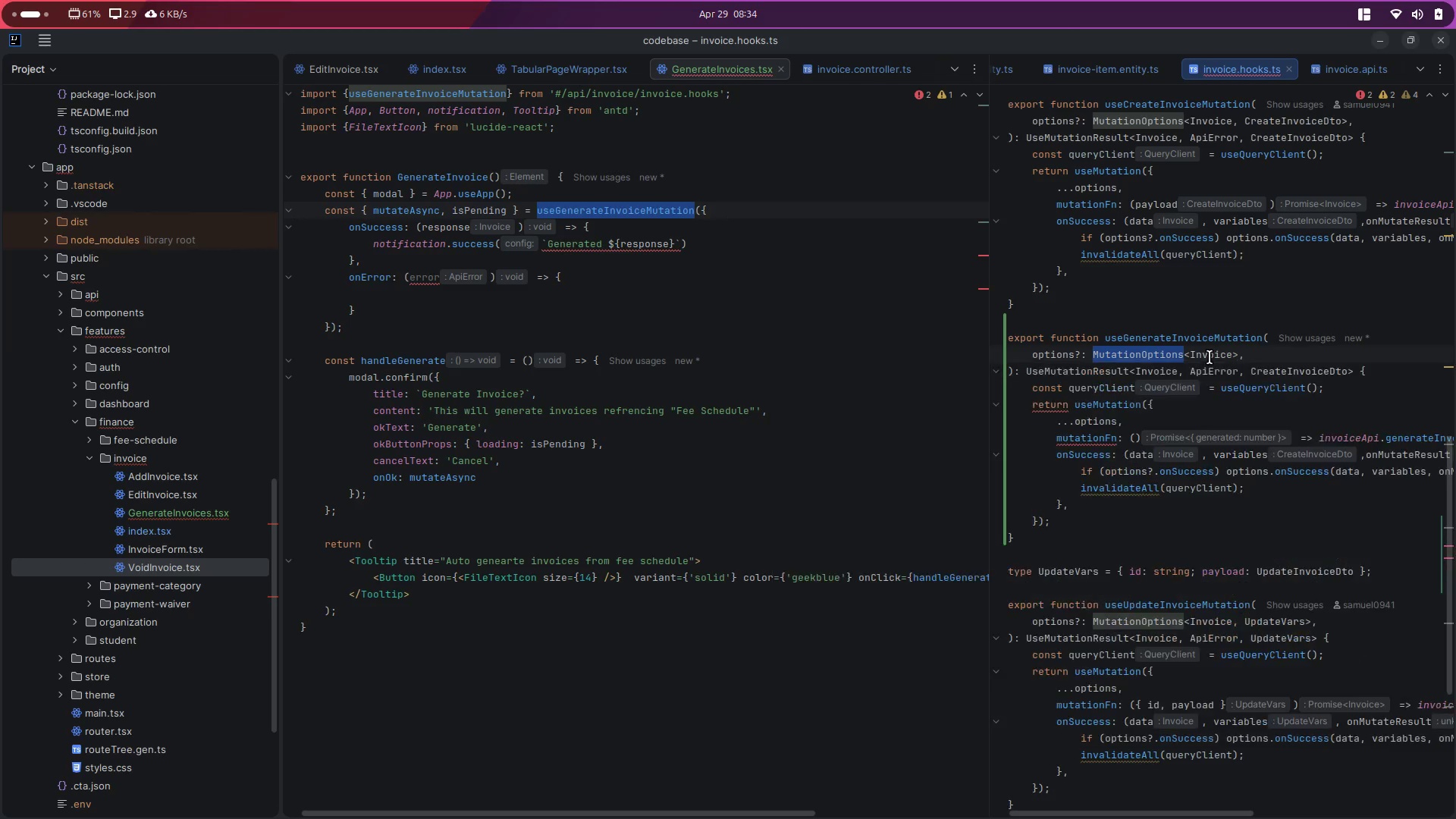 
double_click([1210, 357])
 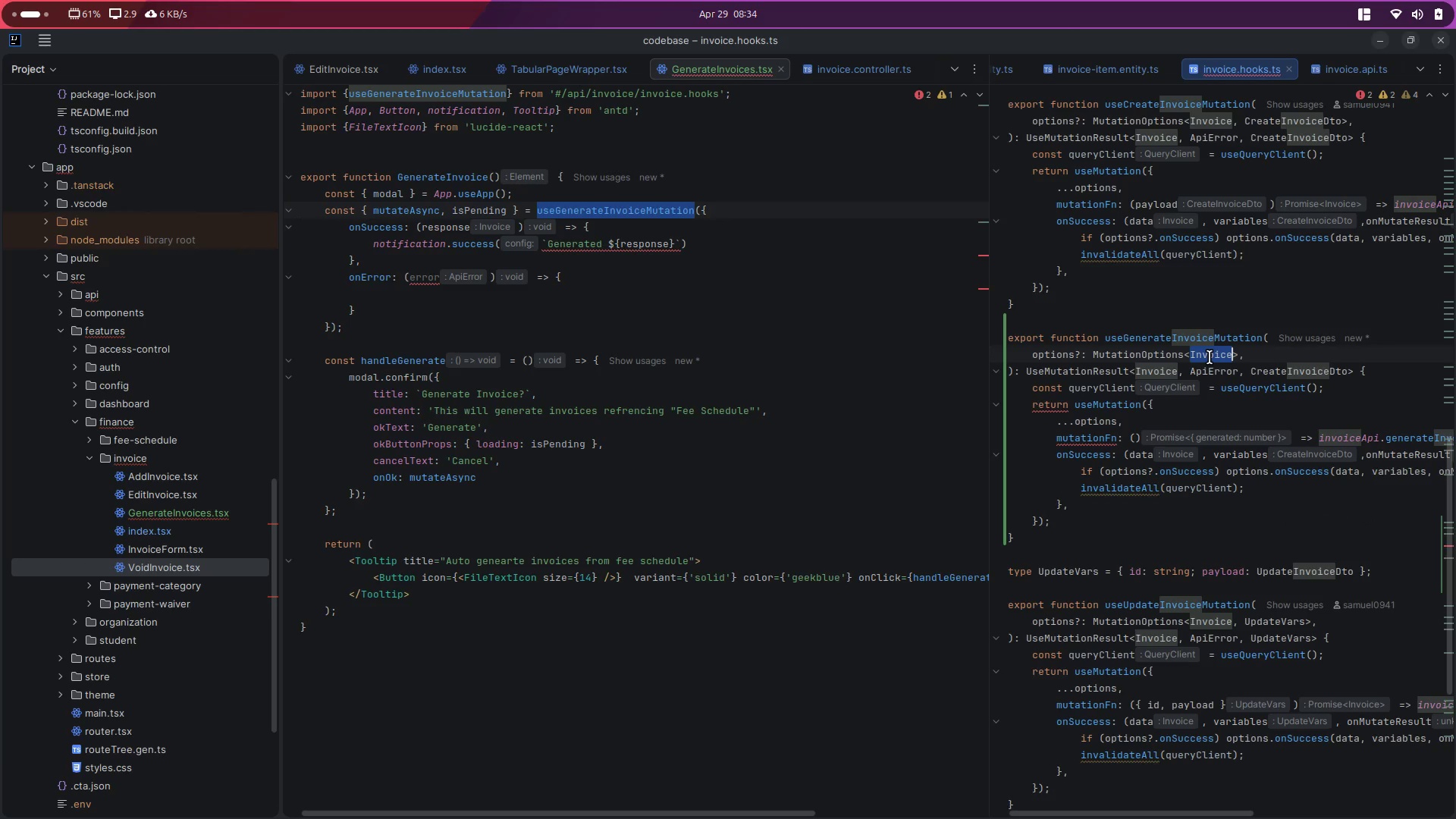 
key(Control+V)
 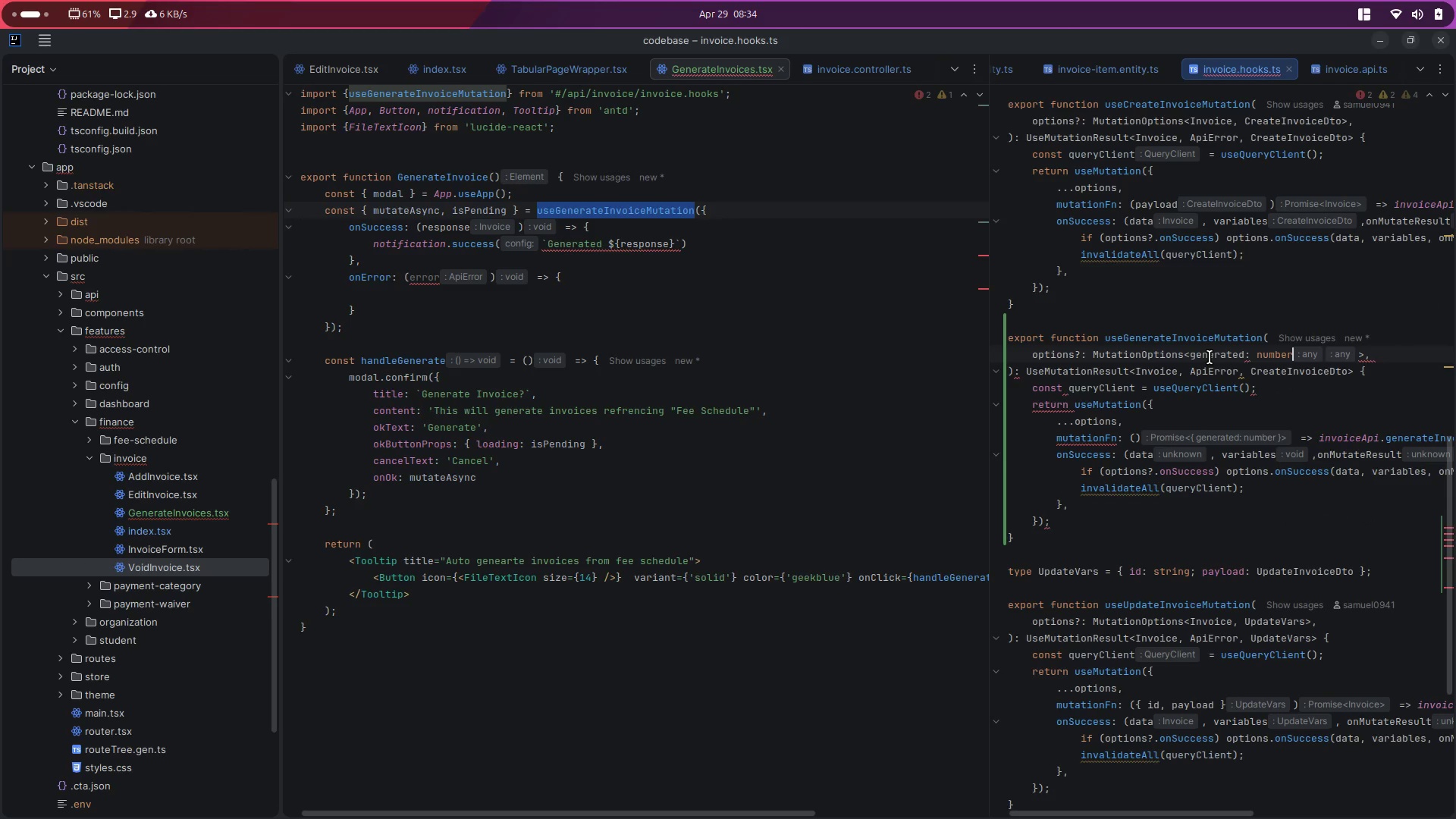 
key(Control+Z)
 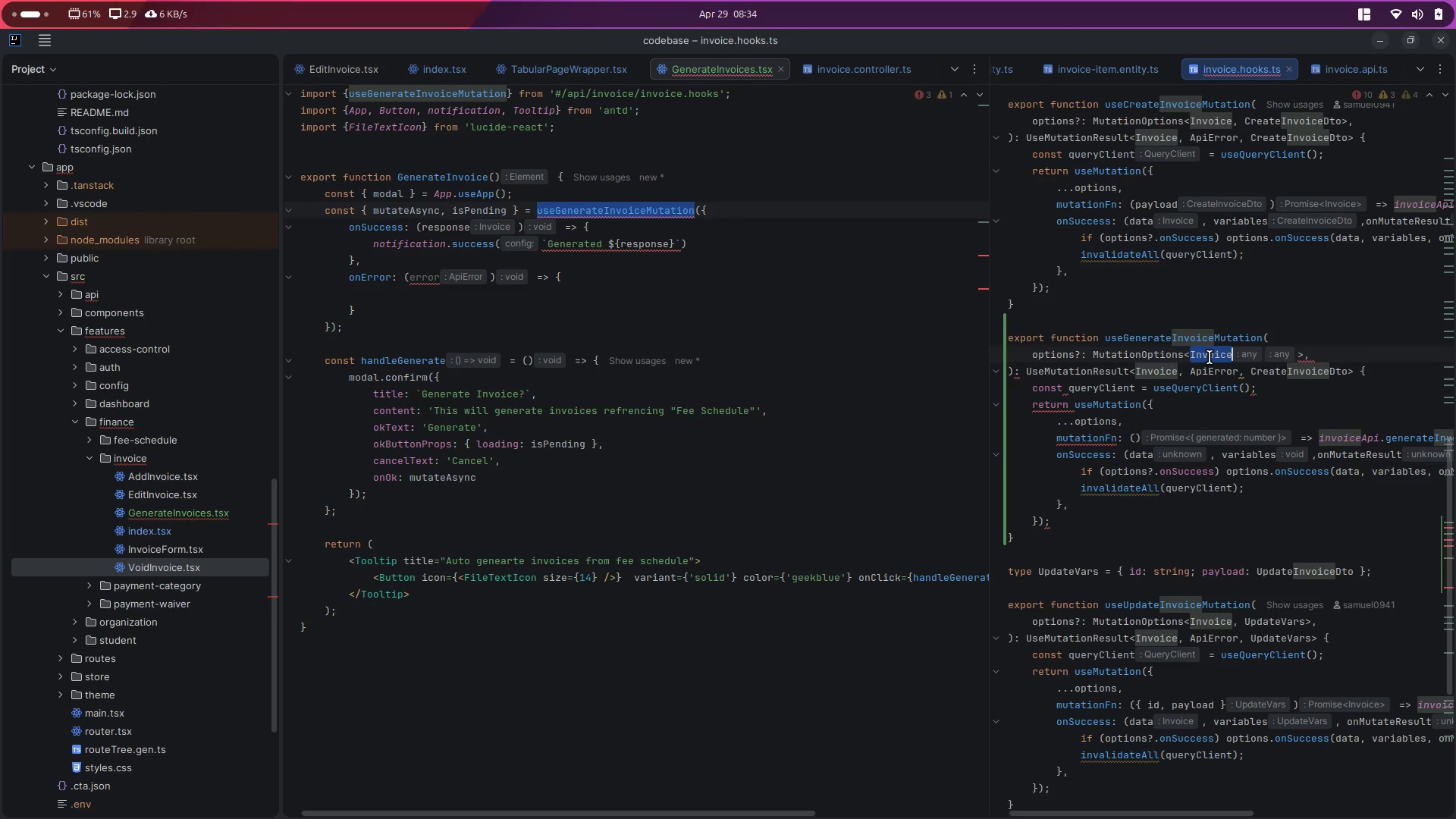 
key(Shift+ShiftLeft)
 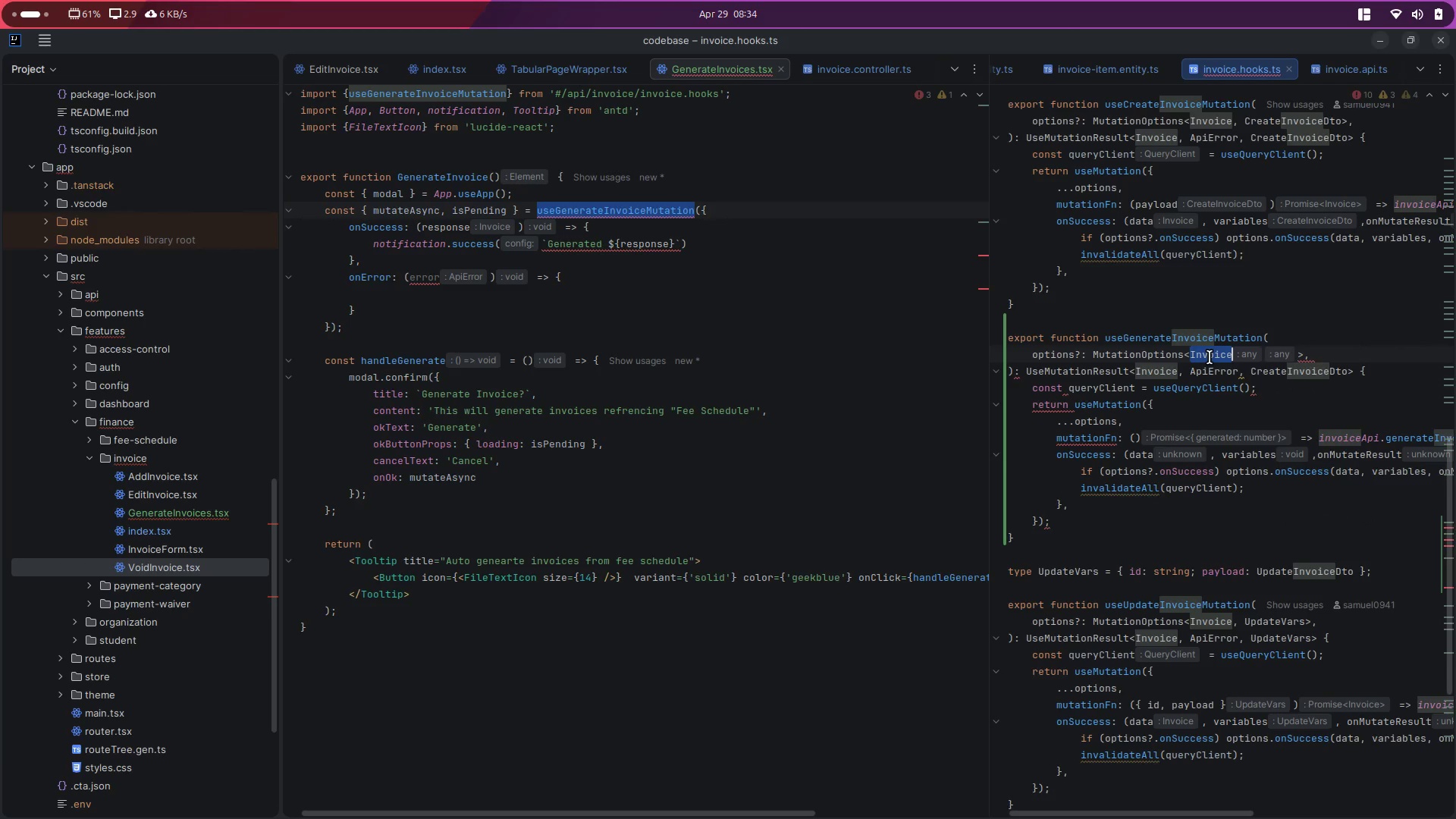 
key(Shift+BracketLeft)
 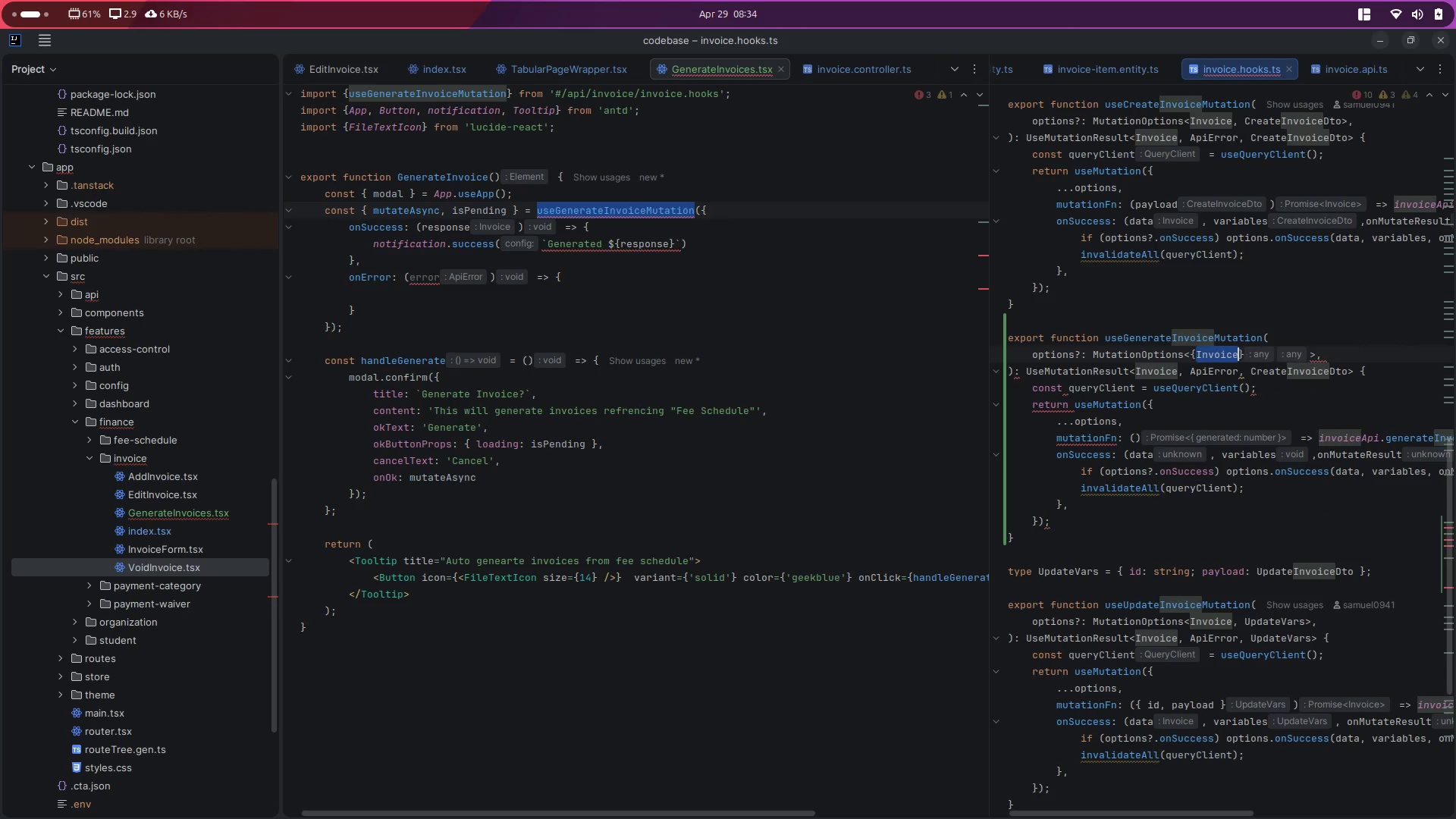 
key(Control+ControlLeft)
 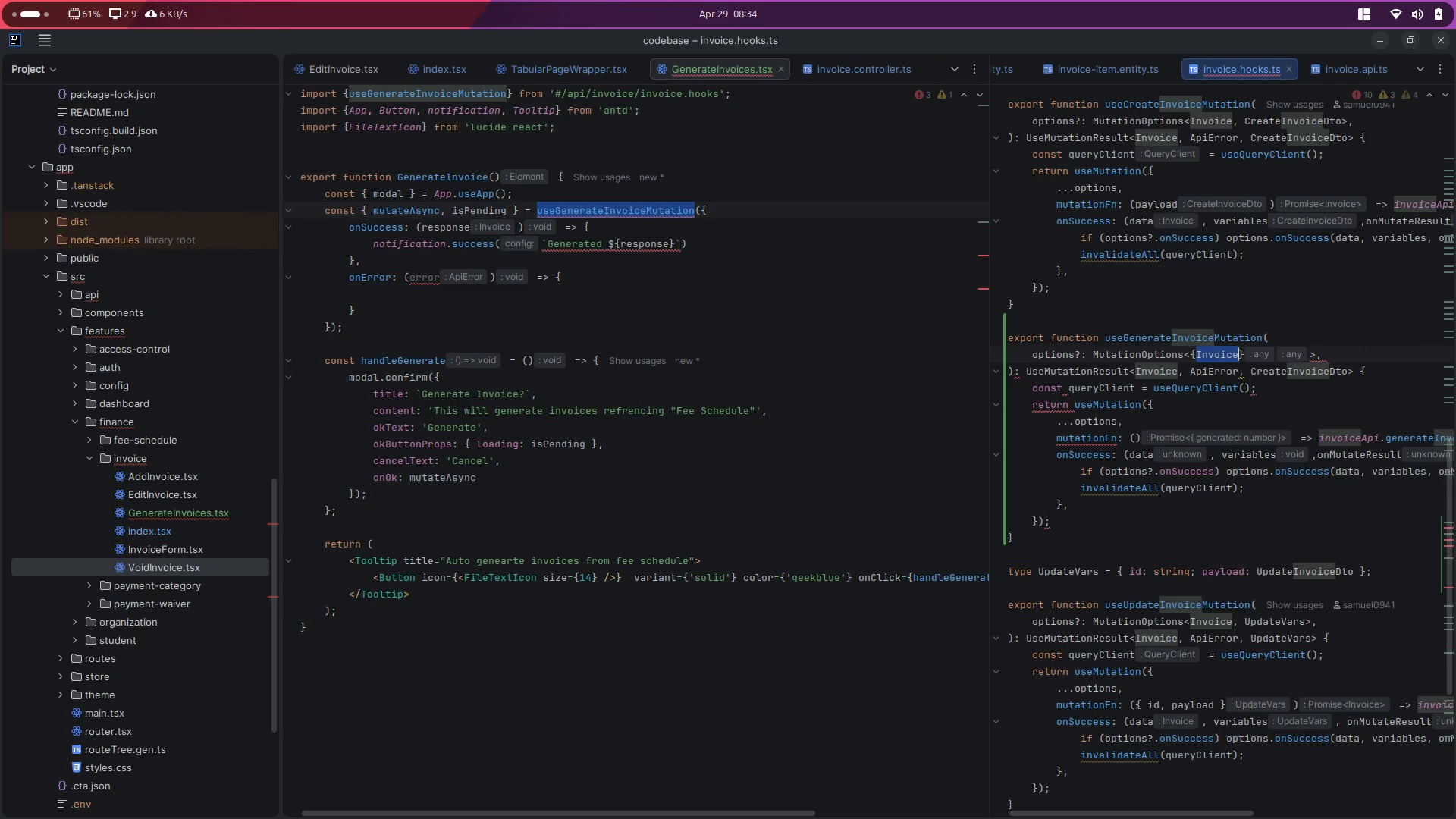 
key(Control+V)
 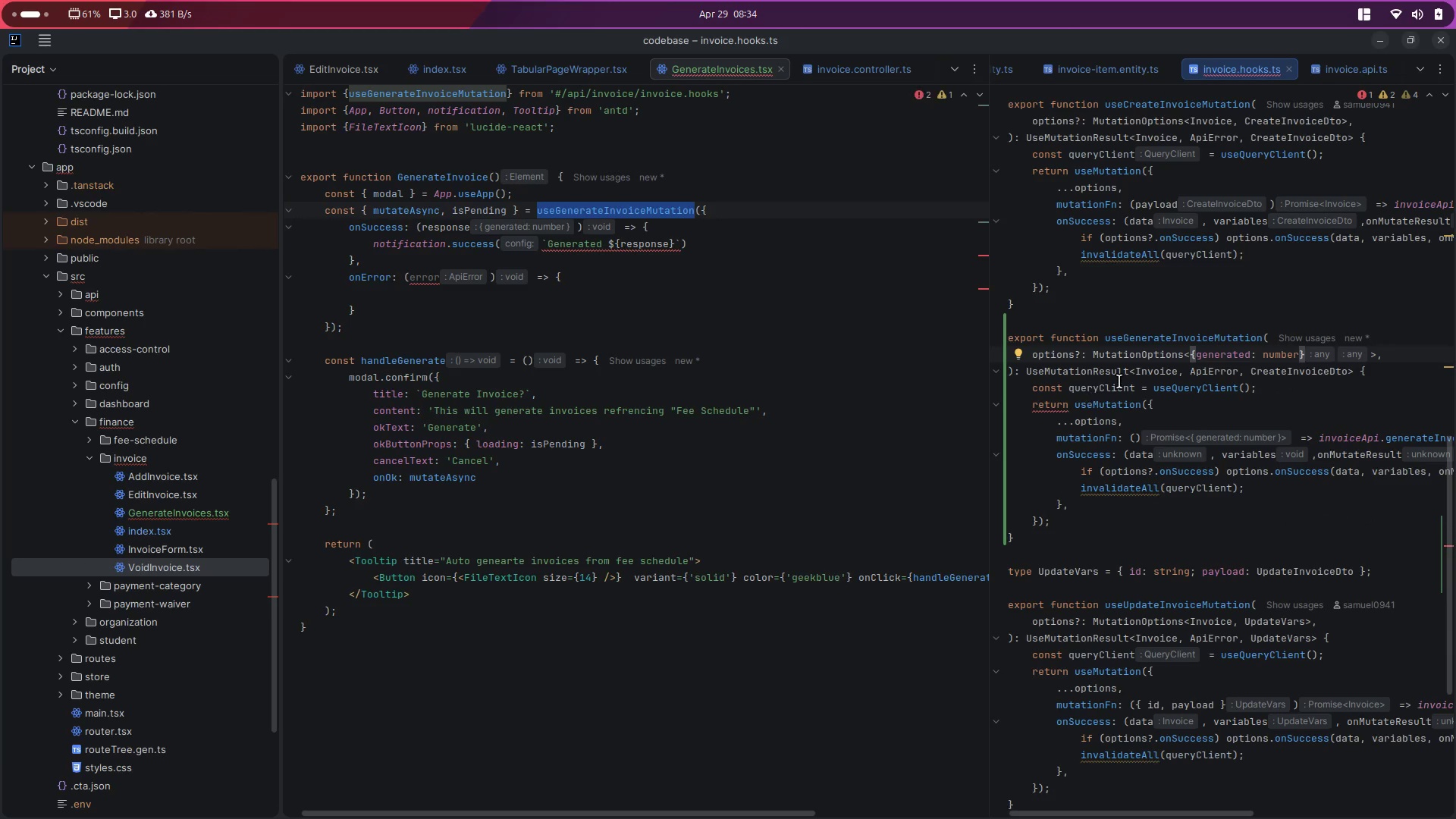 
double_click([1155, 375])
 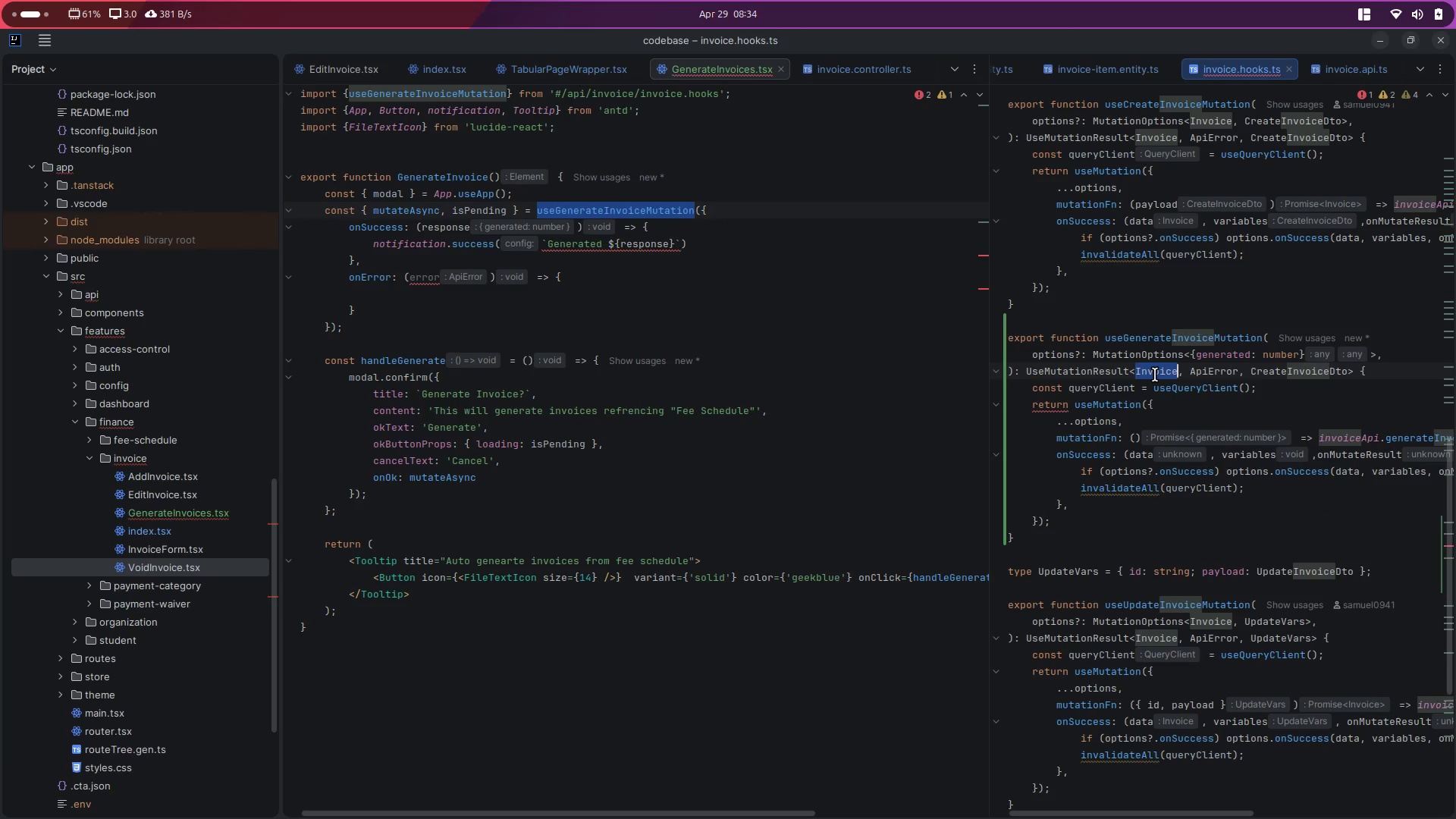 
key(Shift+BracketLeft)
 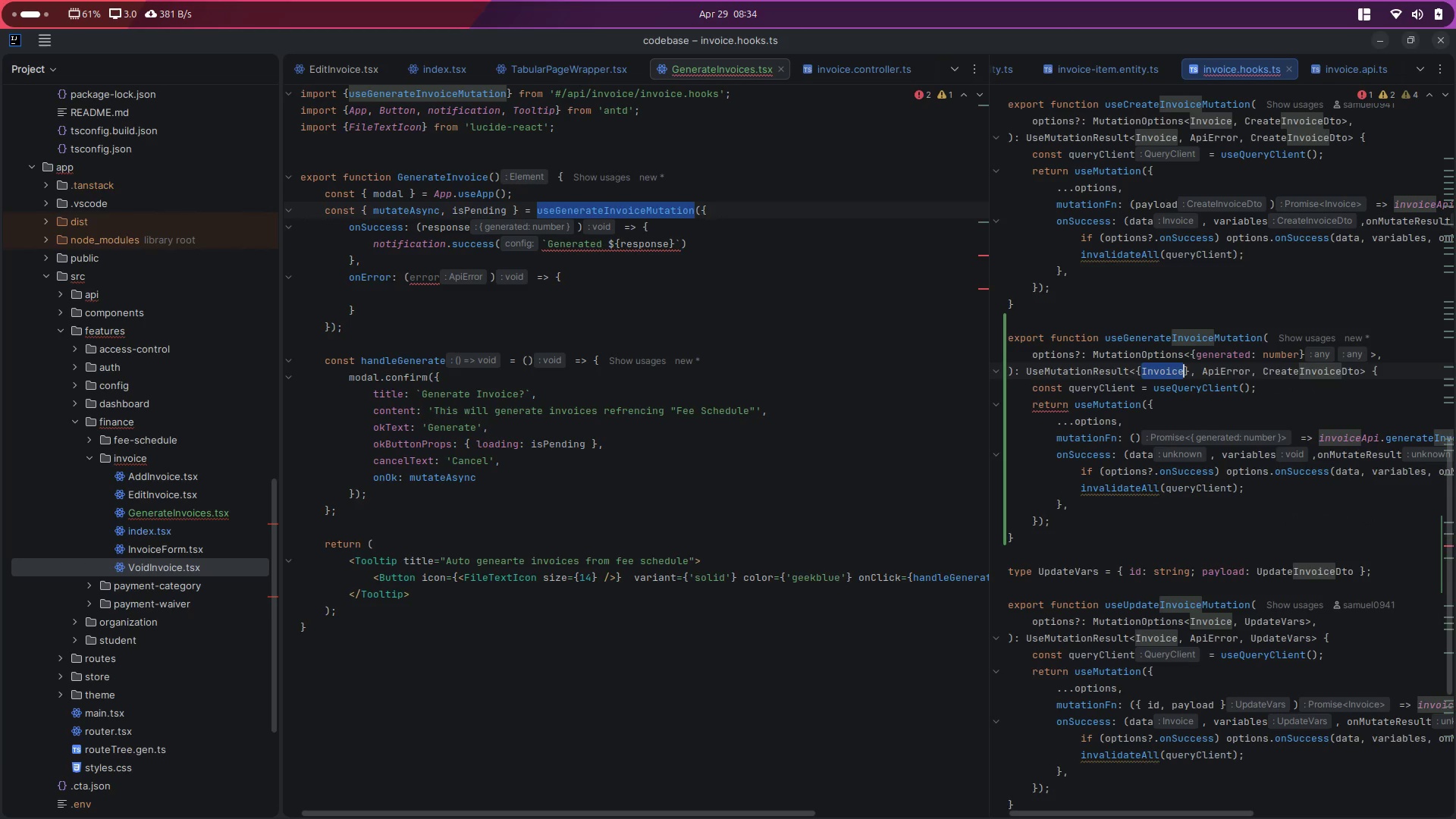 
key(Control+V)
 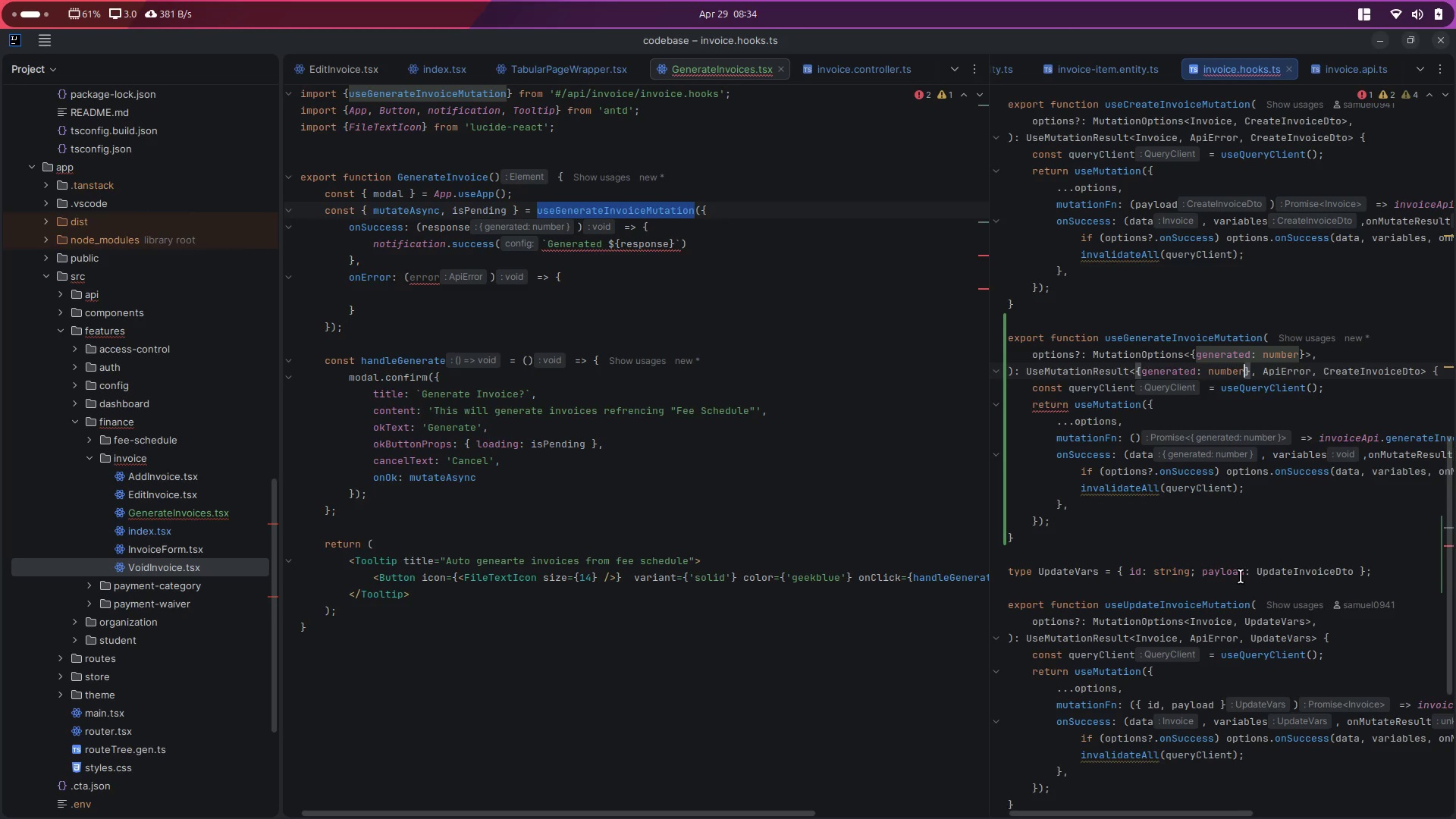 
key(Control+ControlLeft)
 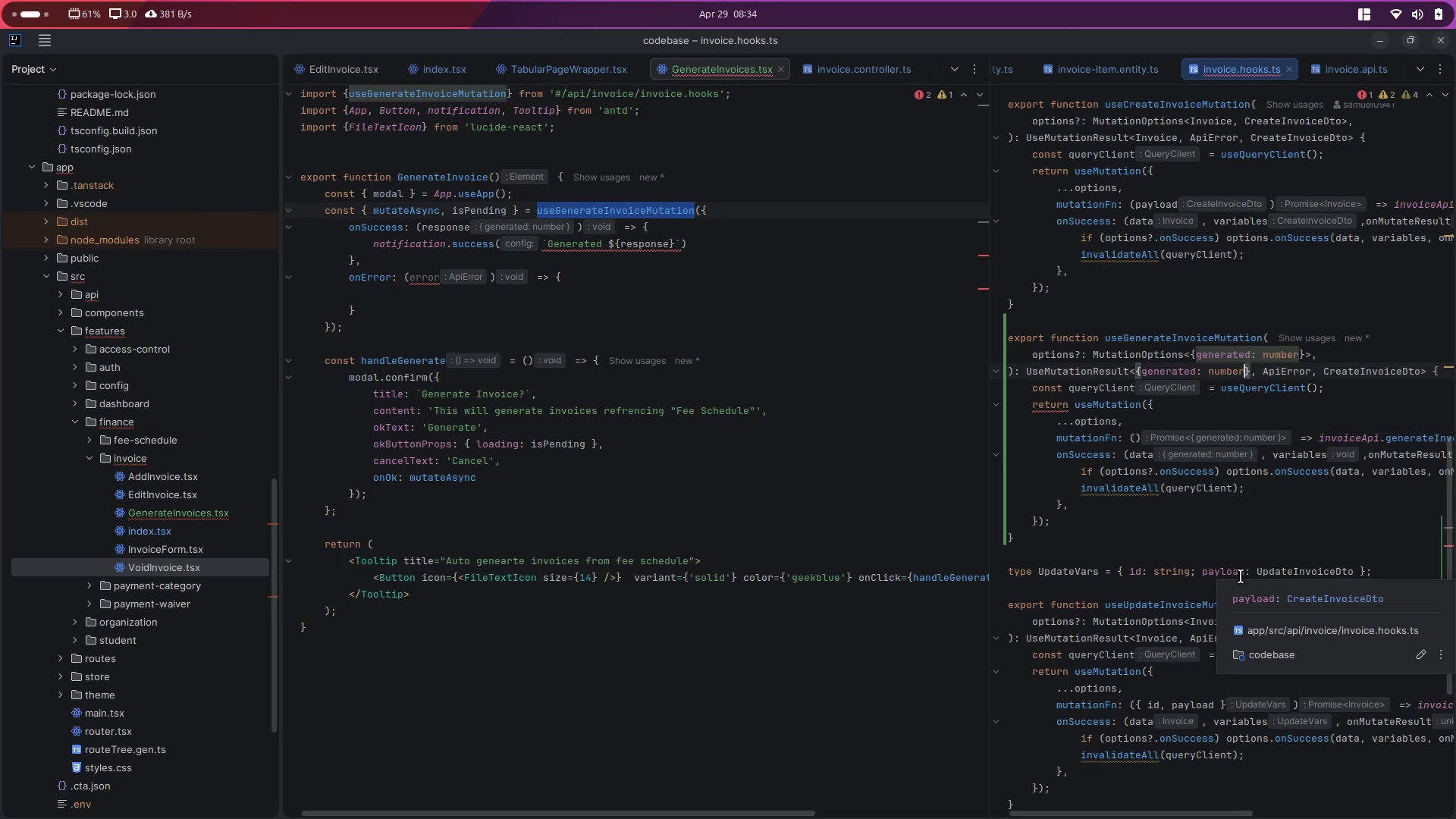 
key(Control+S)
 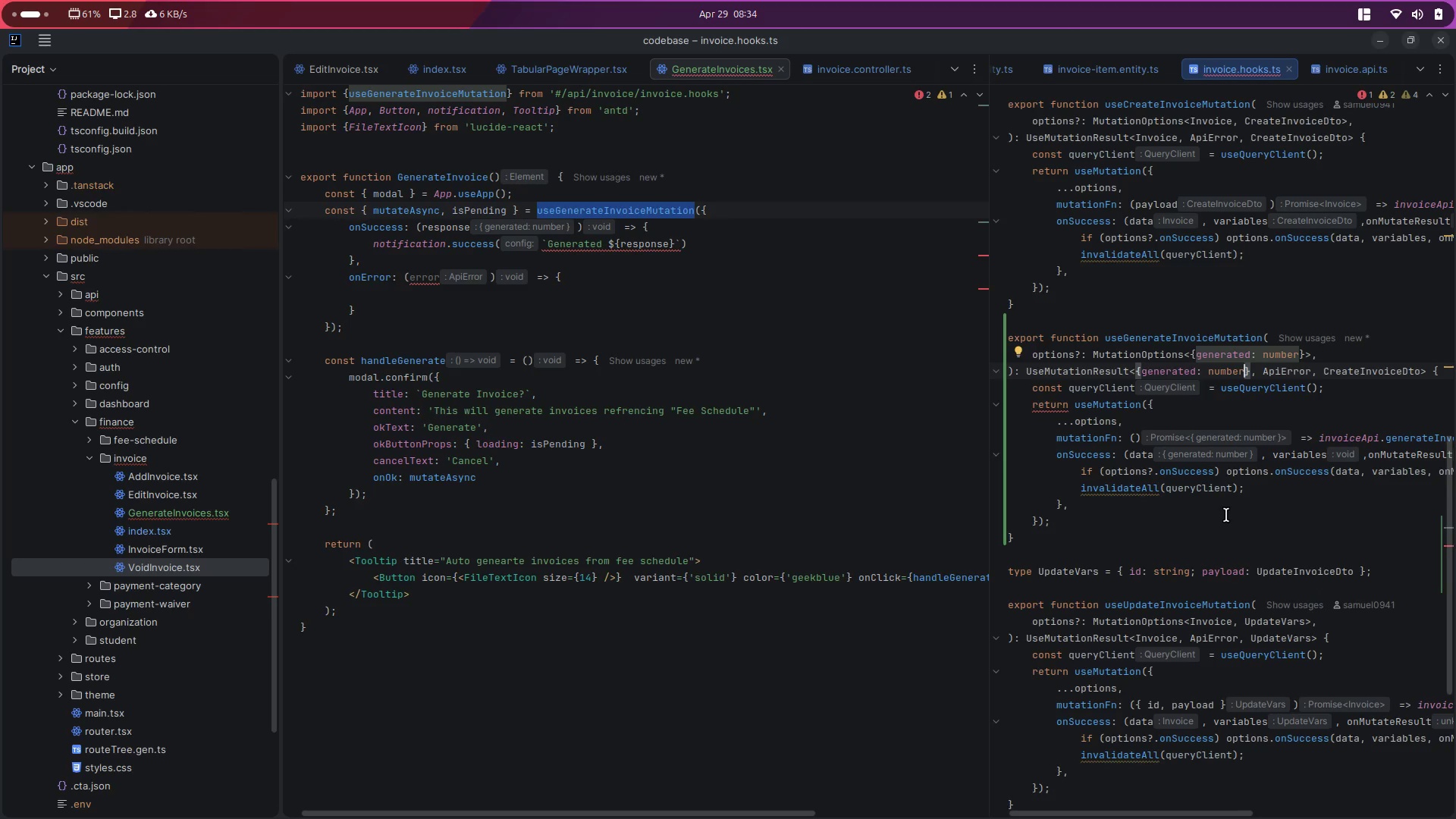 
left_click([1226, 515])
 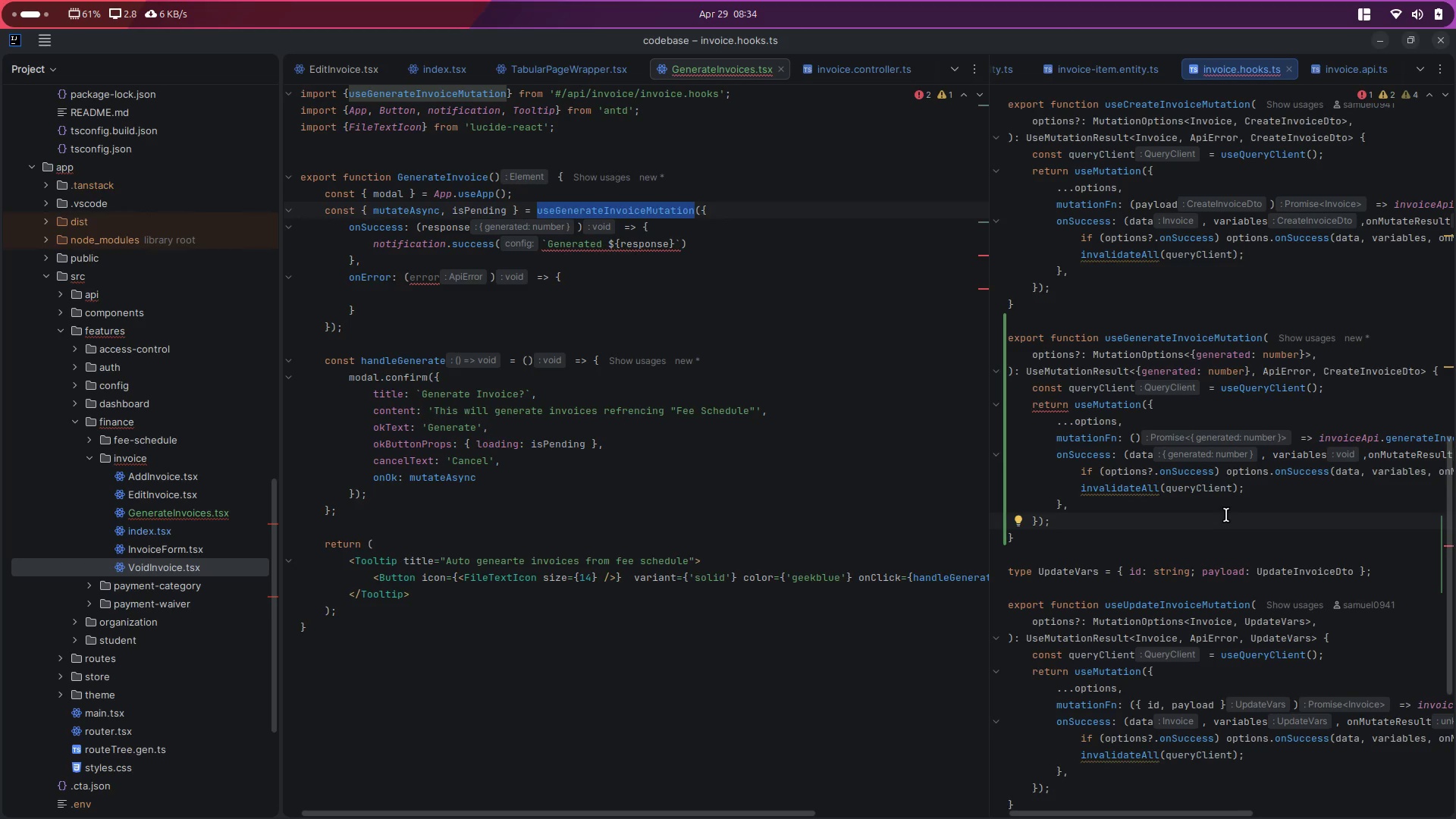 
scroll: coordinate [1226, 515], scroll_direction: up, amount: 2.0
 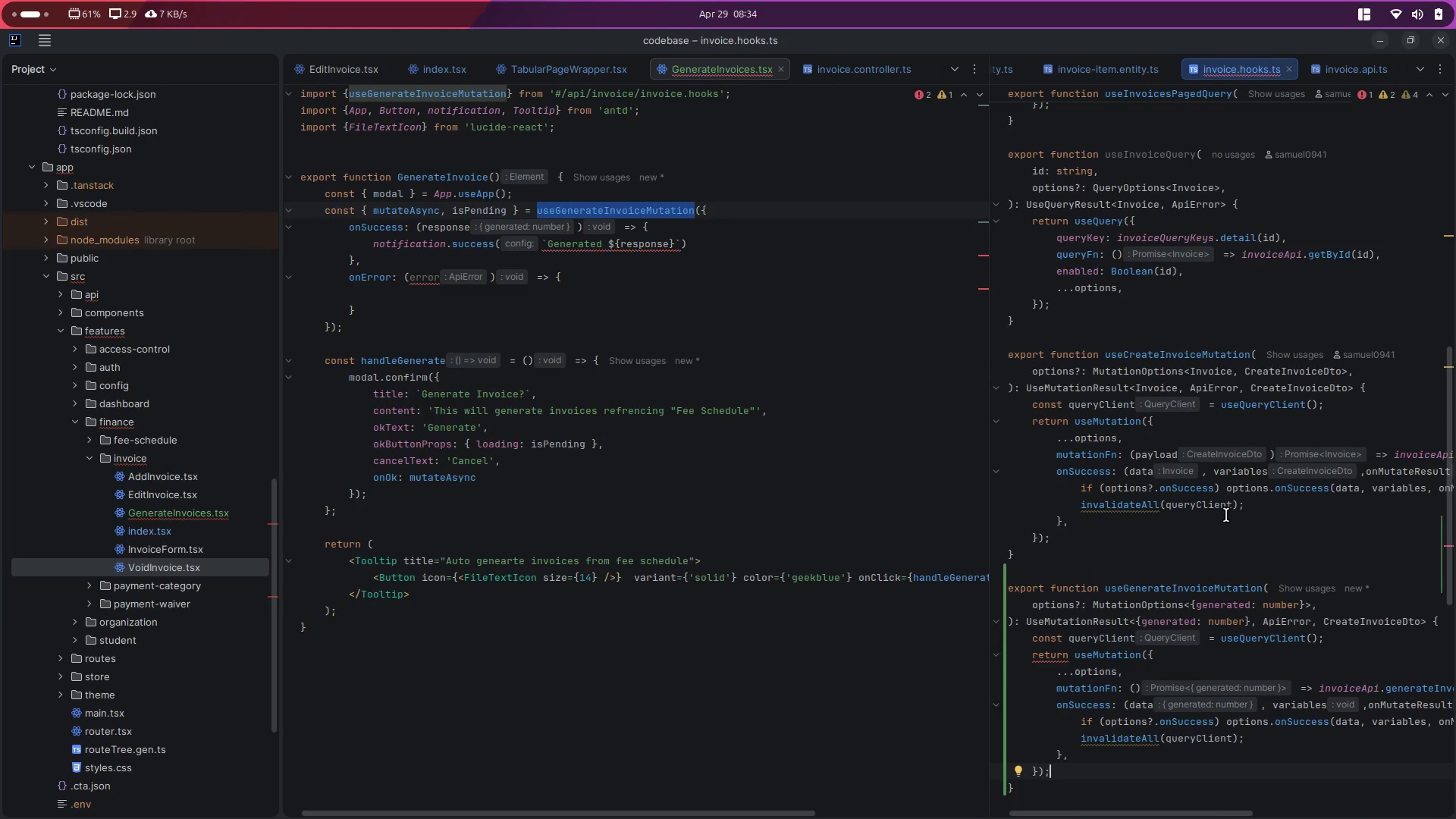 
scroll: coordinate [1226, 515], scroll_direction: down, amount: 3.0
 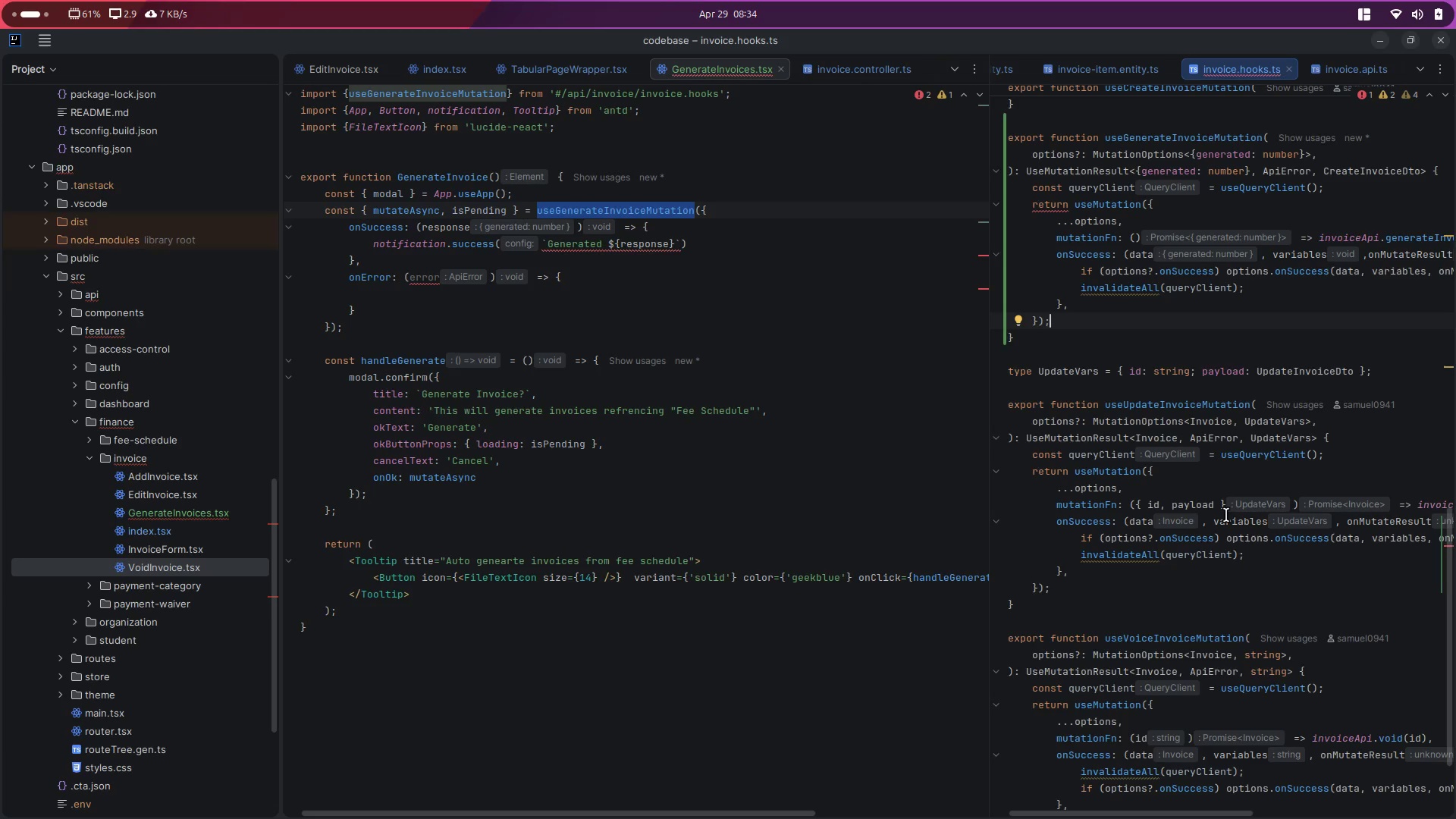 
scroll: coordinate [1226, 515], scroll_direction: up, amount: 3.0
 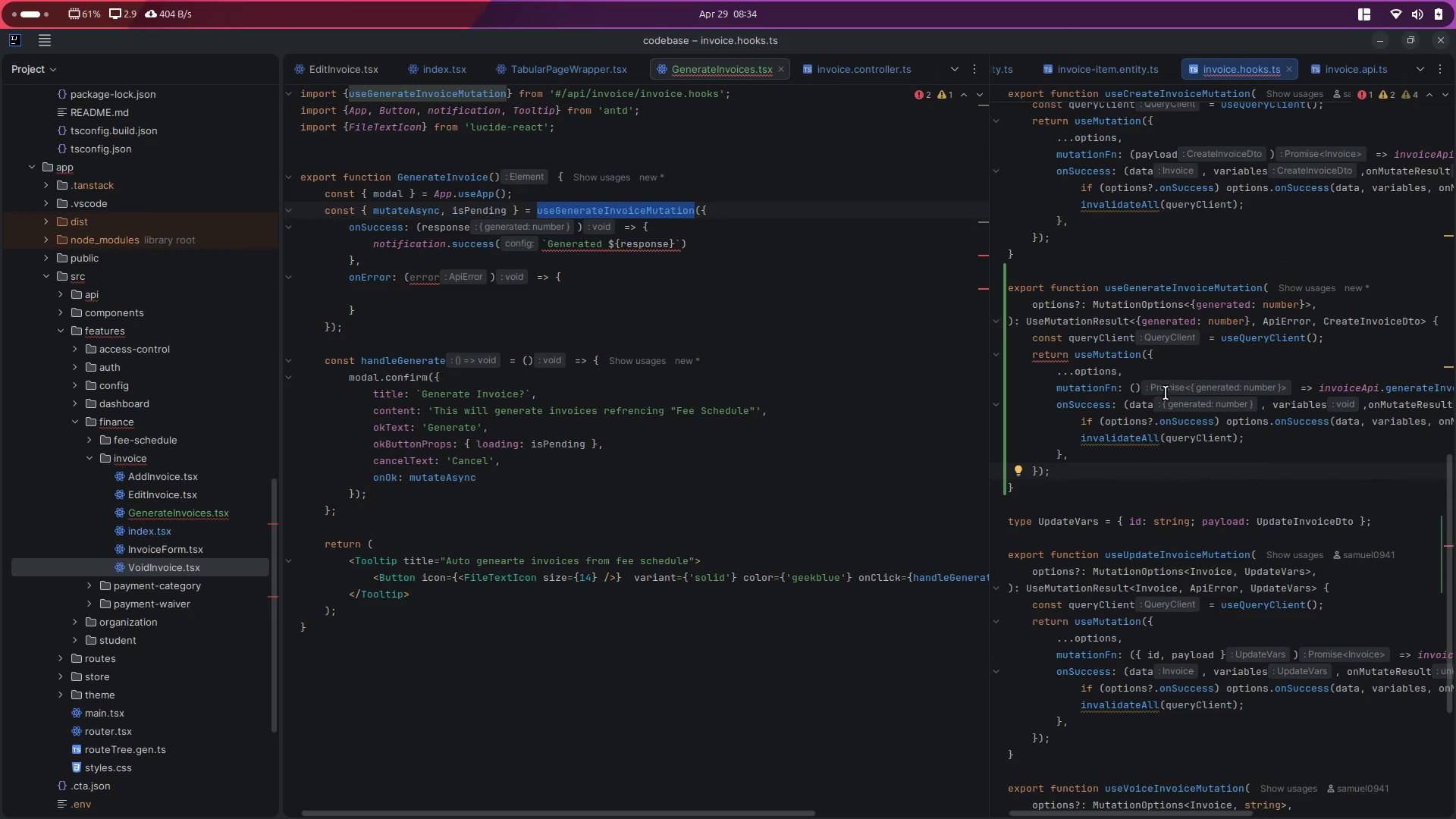 
scroll: coordinate [1163, 394], scroll_direction: down, amount: 7.0
 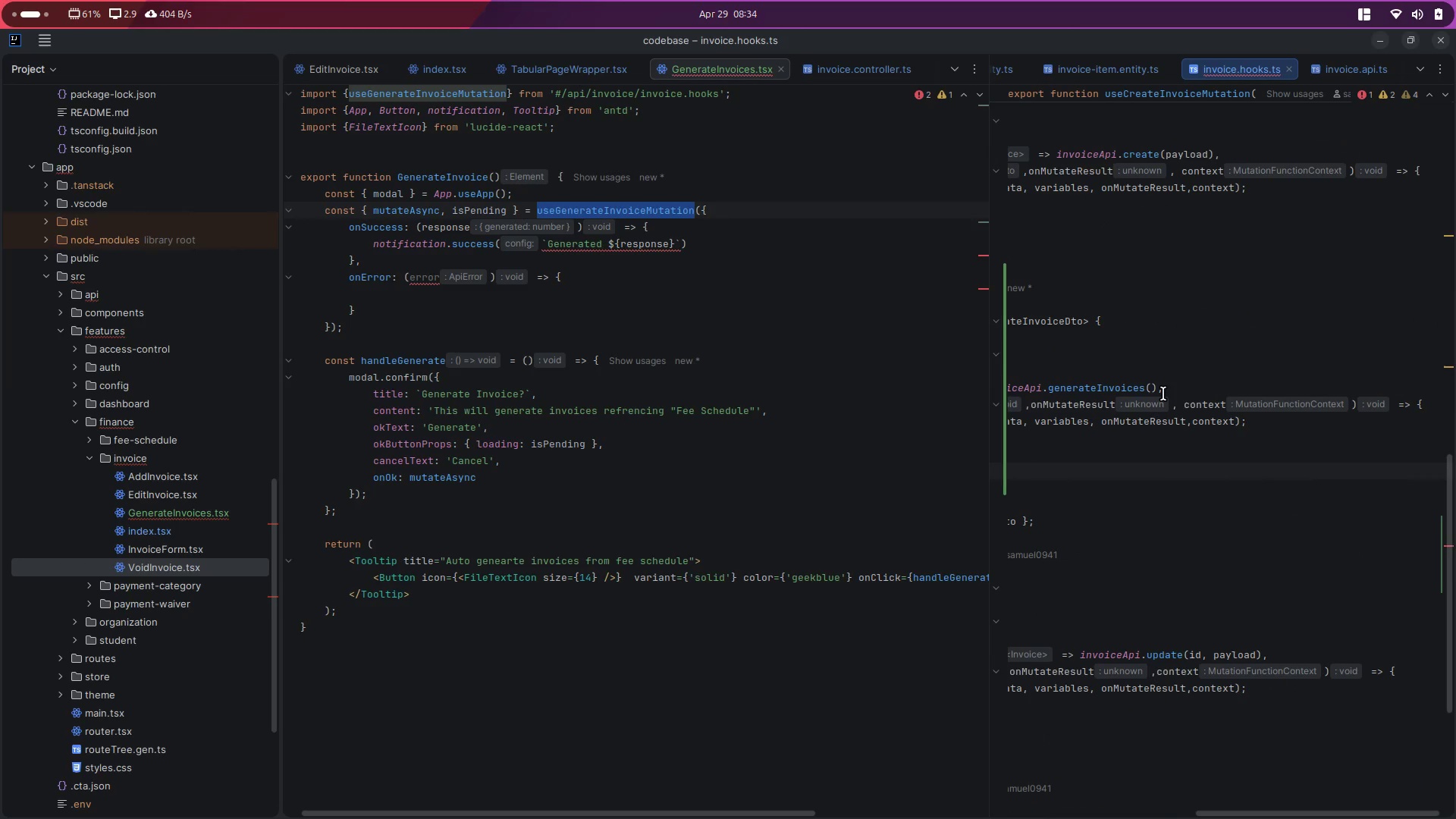 
scroll: coordinate [1163, 394], scroll_direction: up, amount: 13.0
 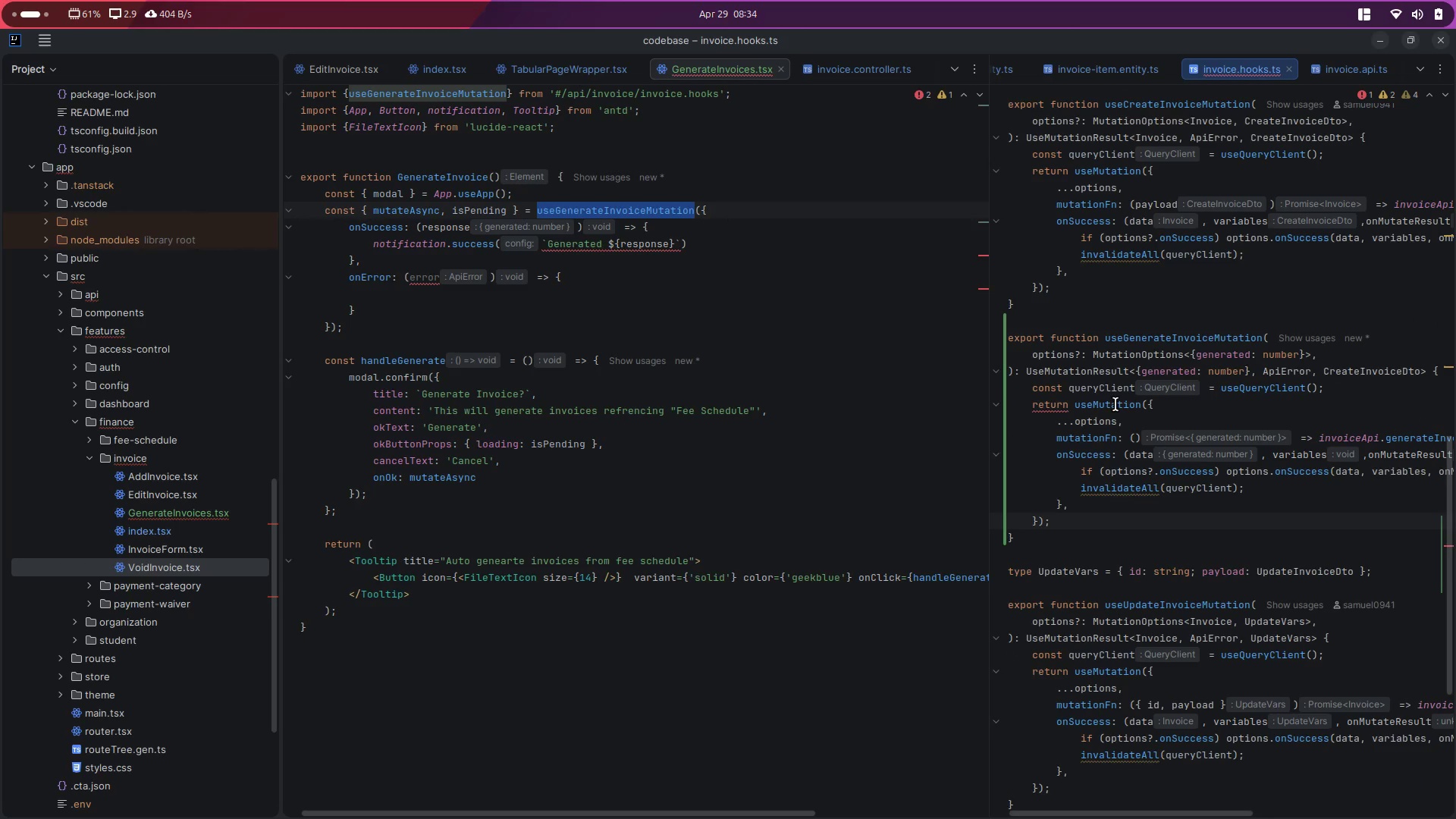 
double_click([1114, 404])
 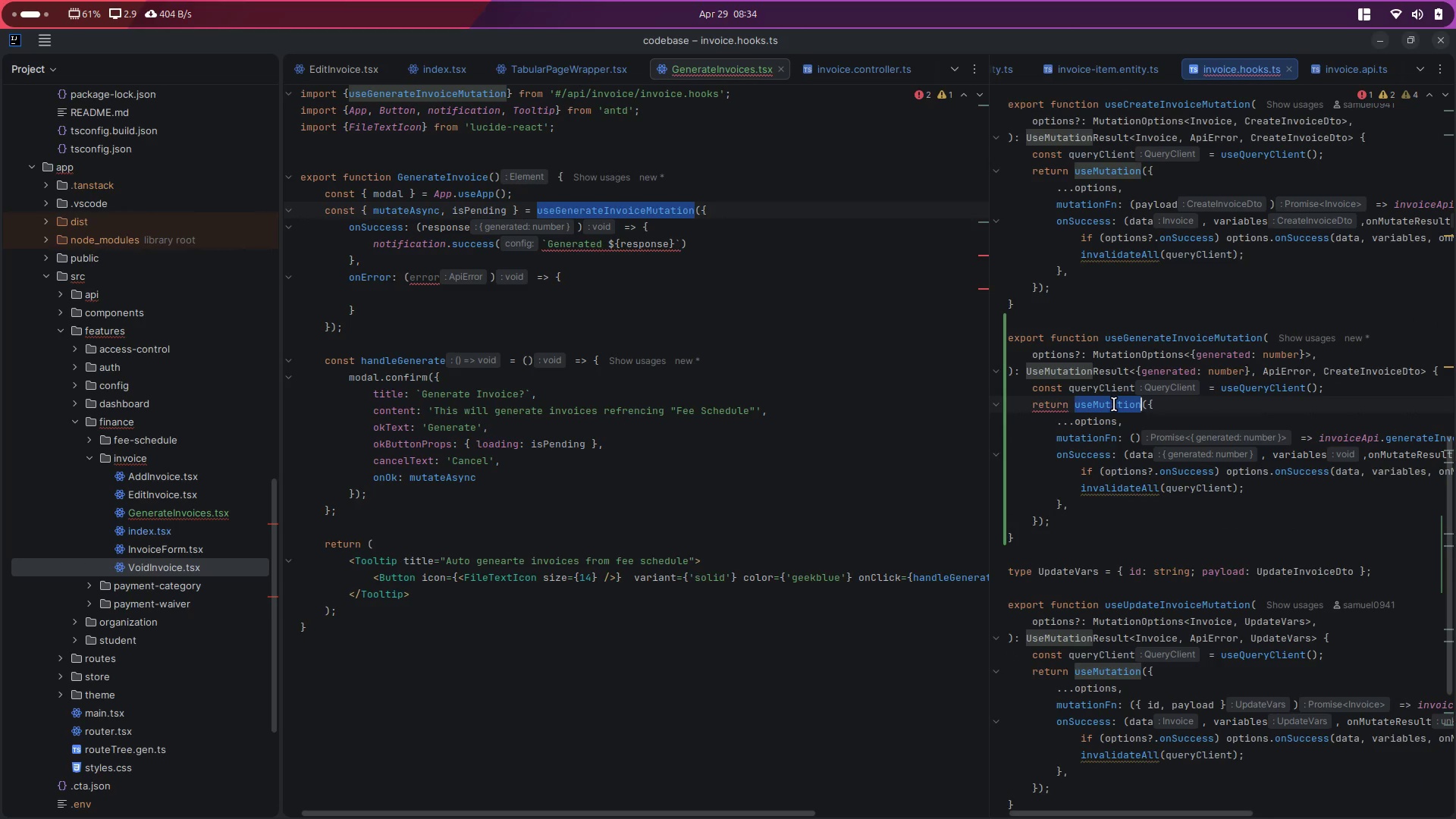 
mouse_move([1069, 409])
 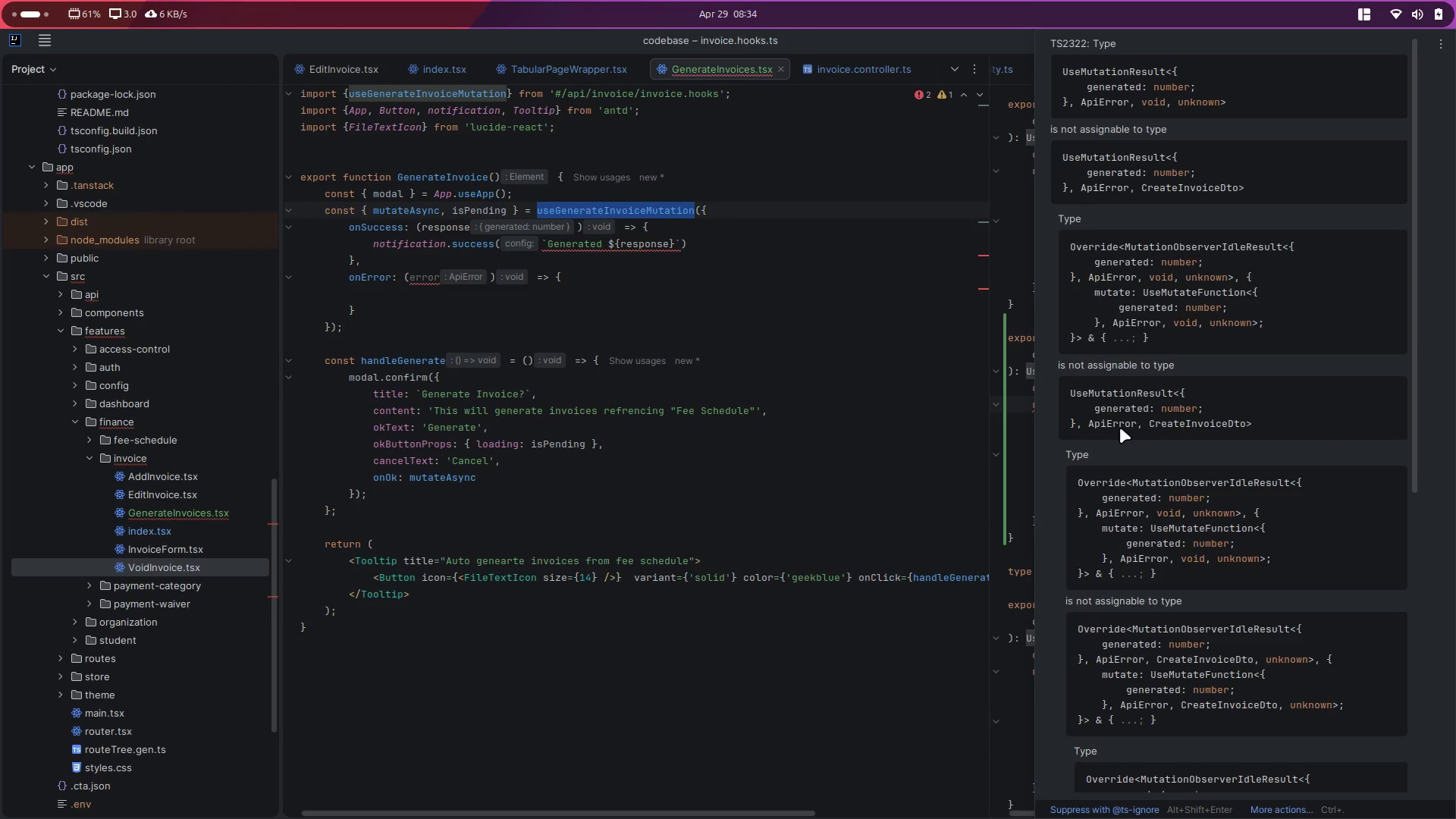 
scroll: coordinate [1120, 428], scroll_direction: down, amount: 14.0
 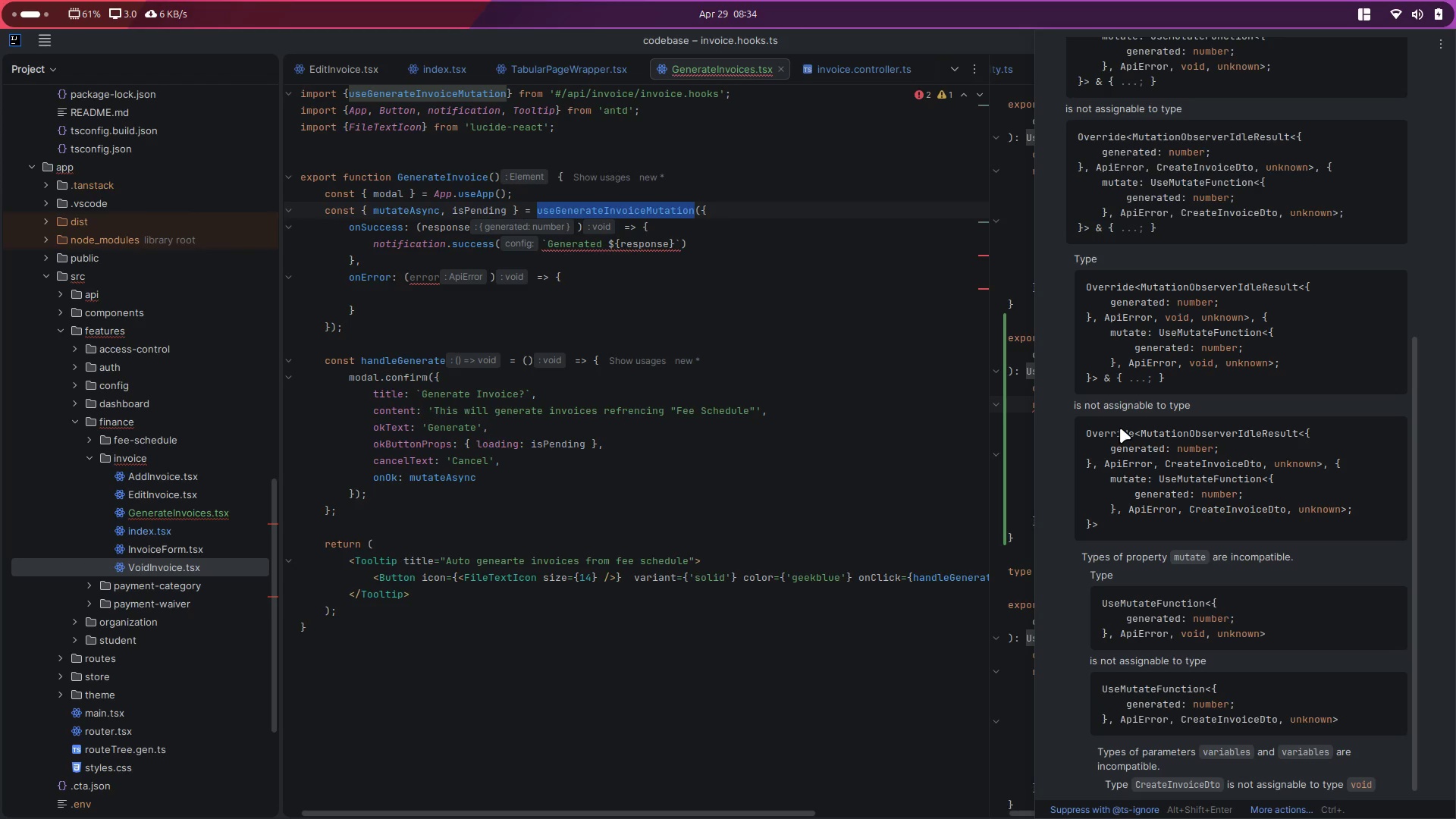 
left_click([867, 479])
 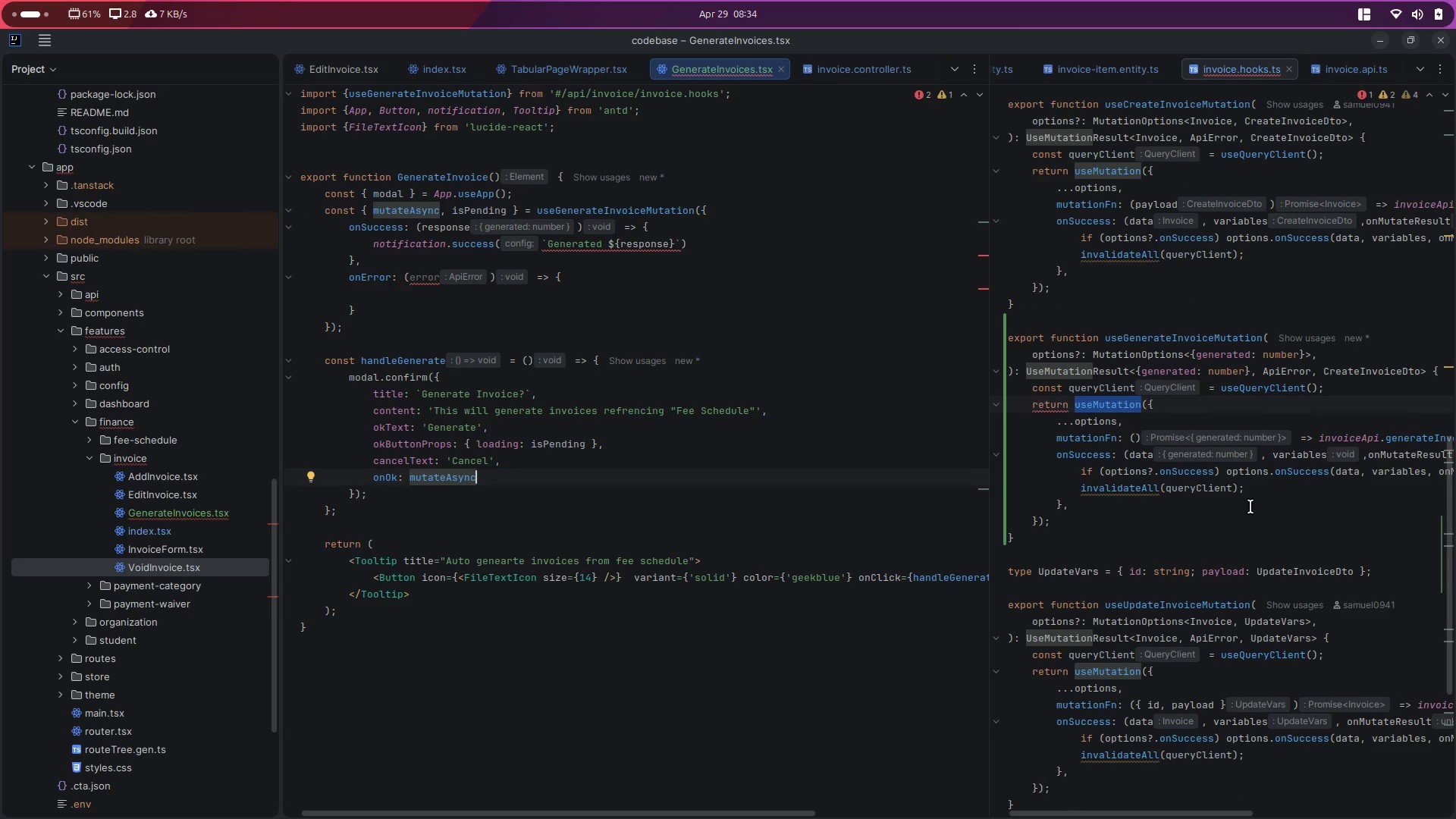 
key(Control+B)
 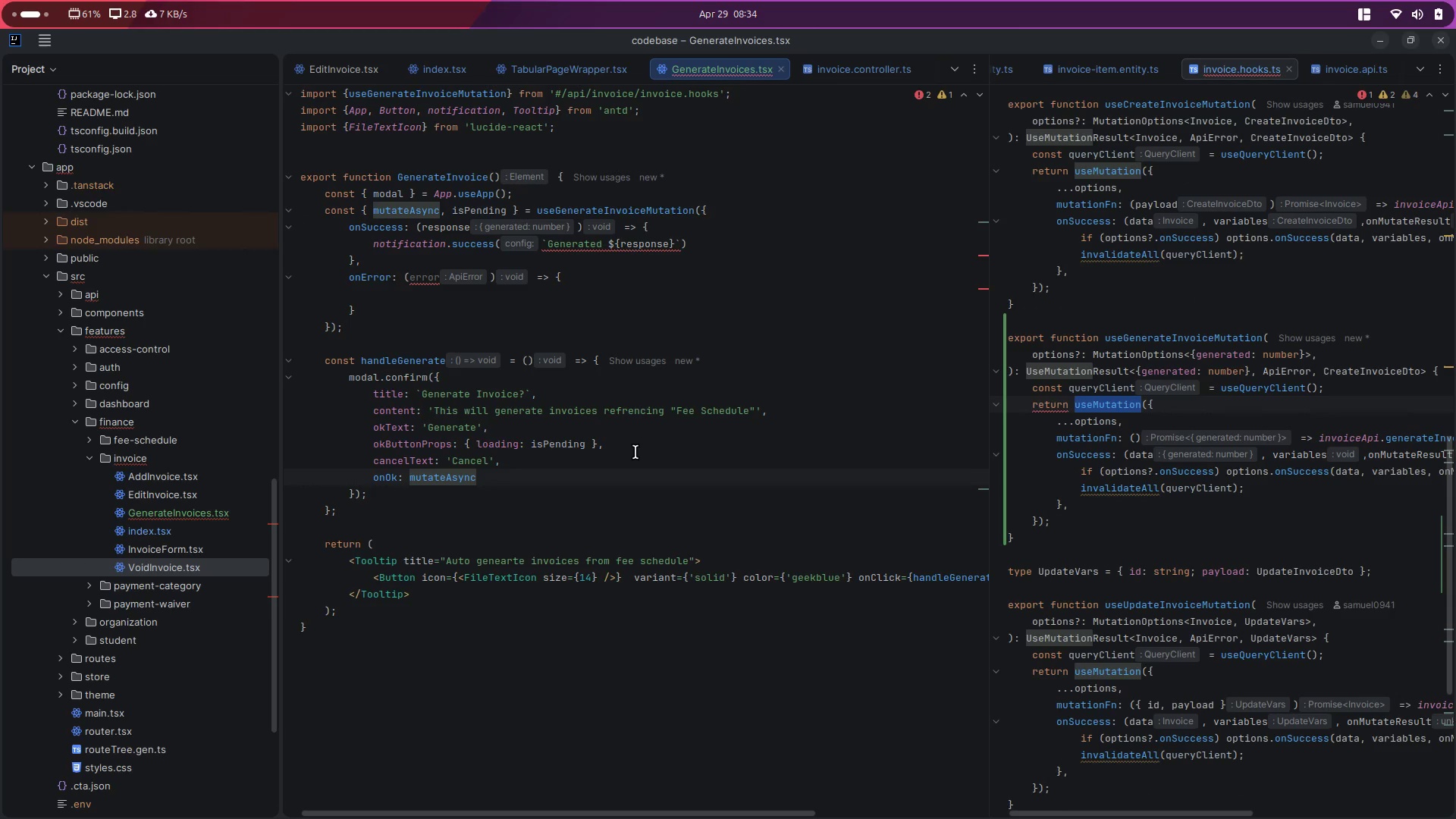 
left_click([635, 452])
 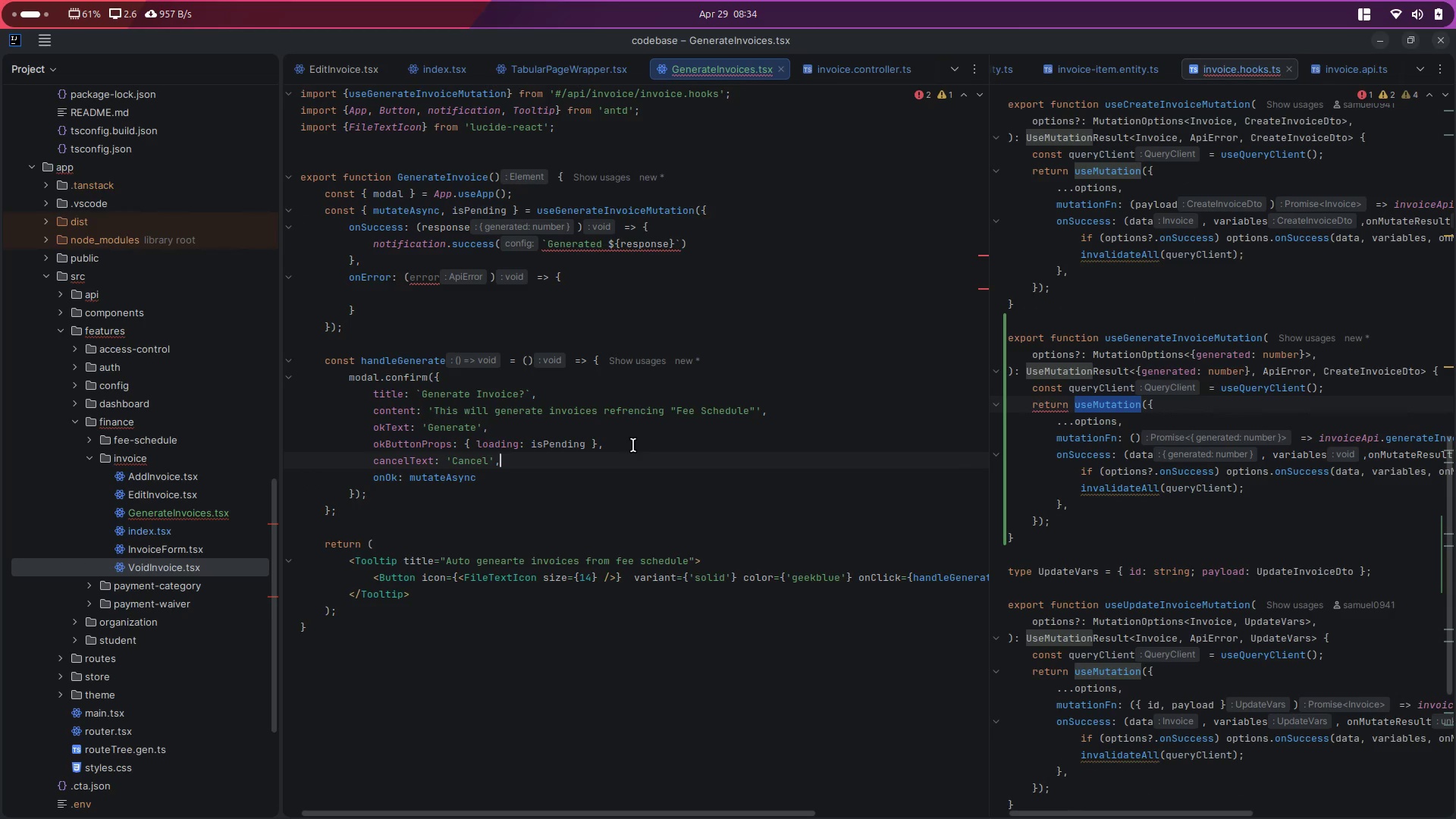 
key(Control+B)
 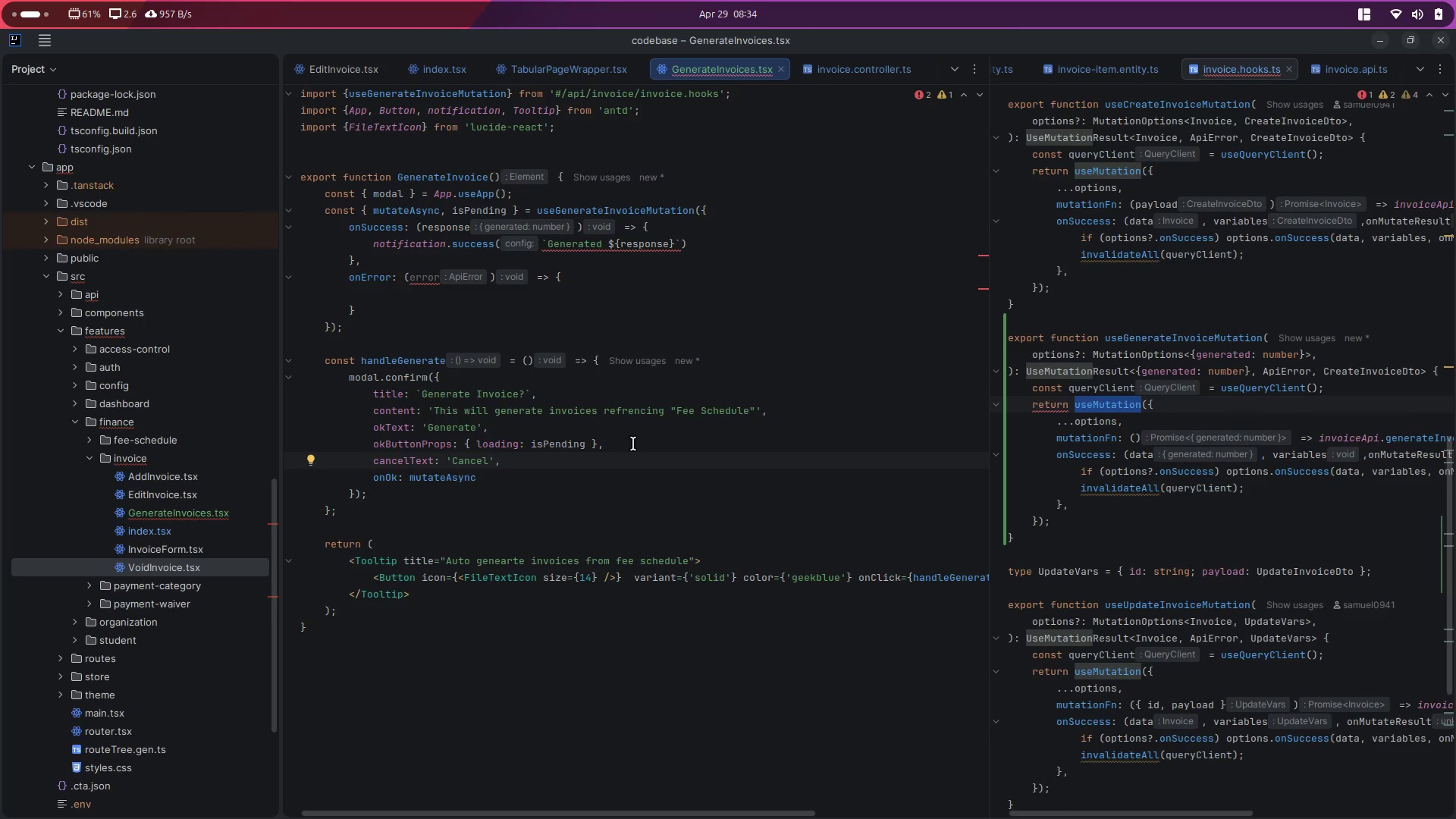 
key(Control+Shift+E)
 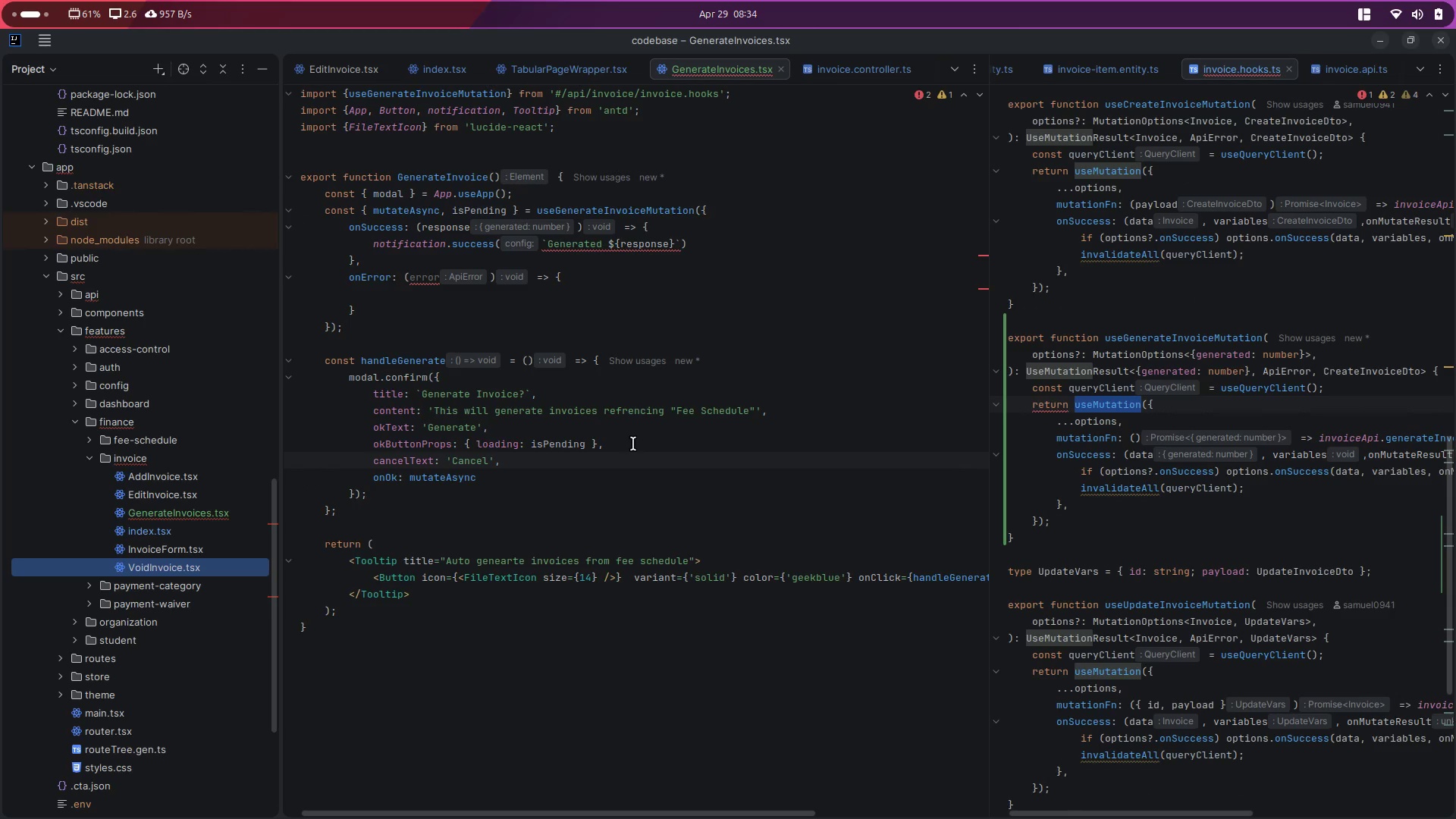 
key(Control+B)
 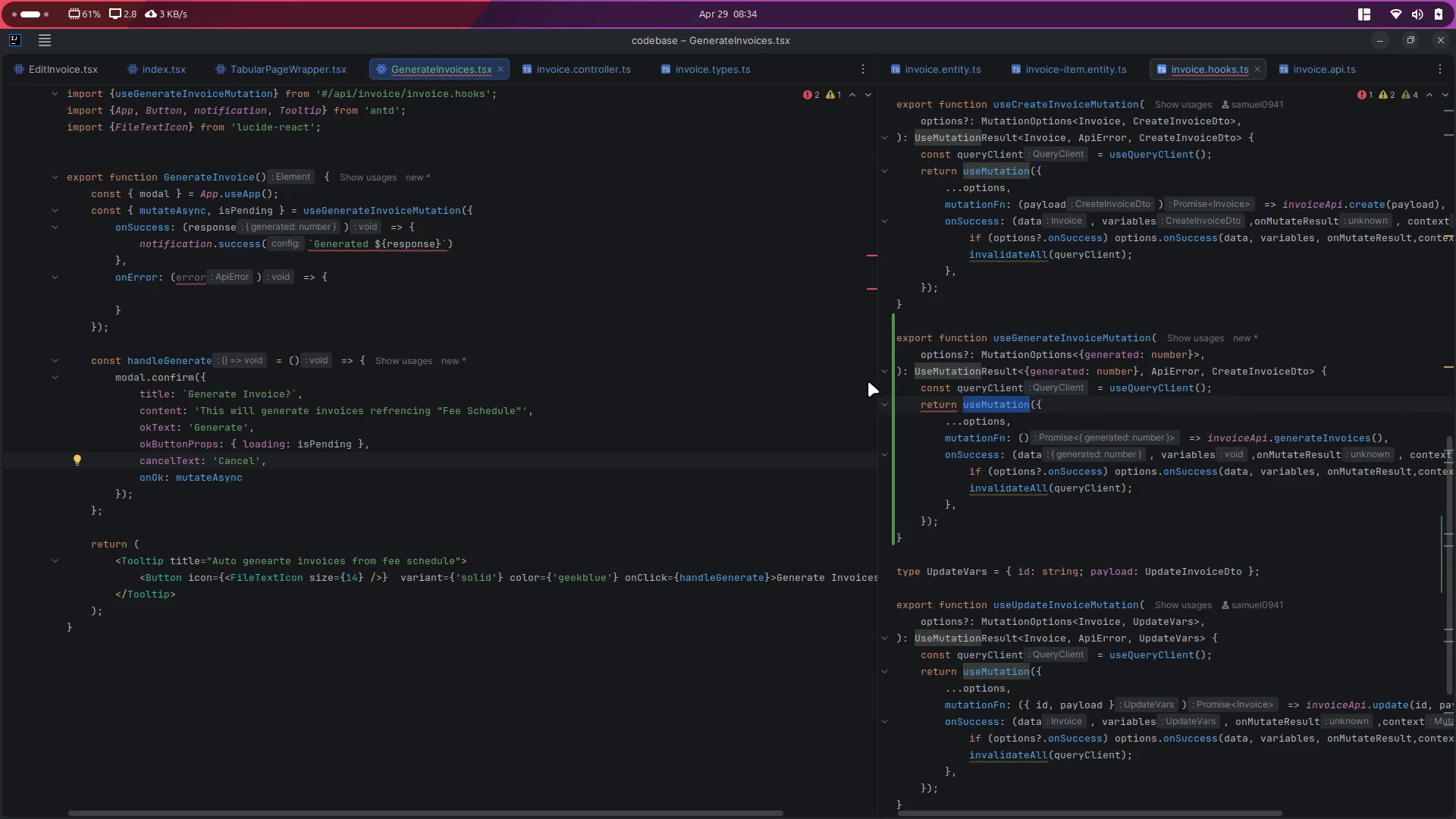 
left_click_drag(start_coordinate=[875, 377], to_coordinate=[712, 410])
 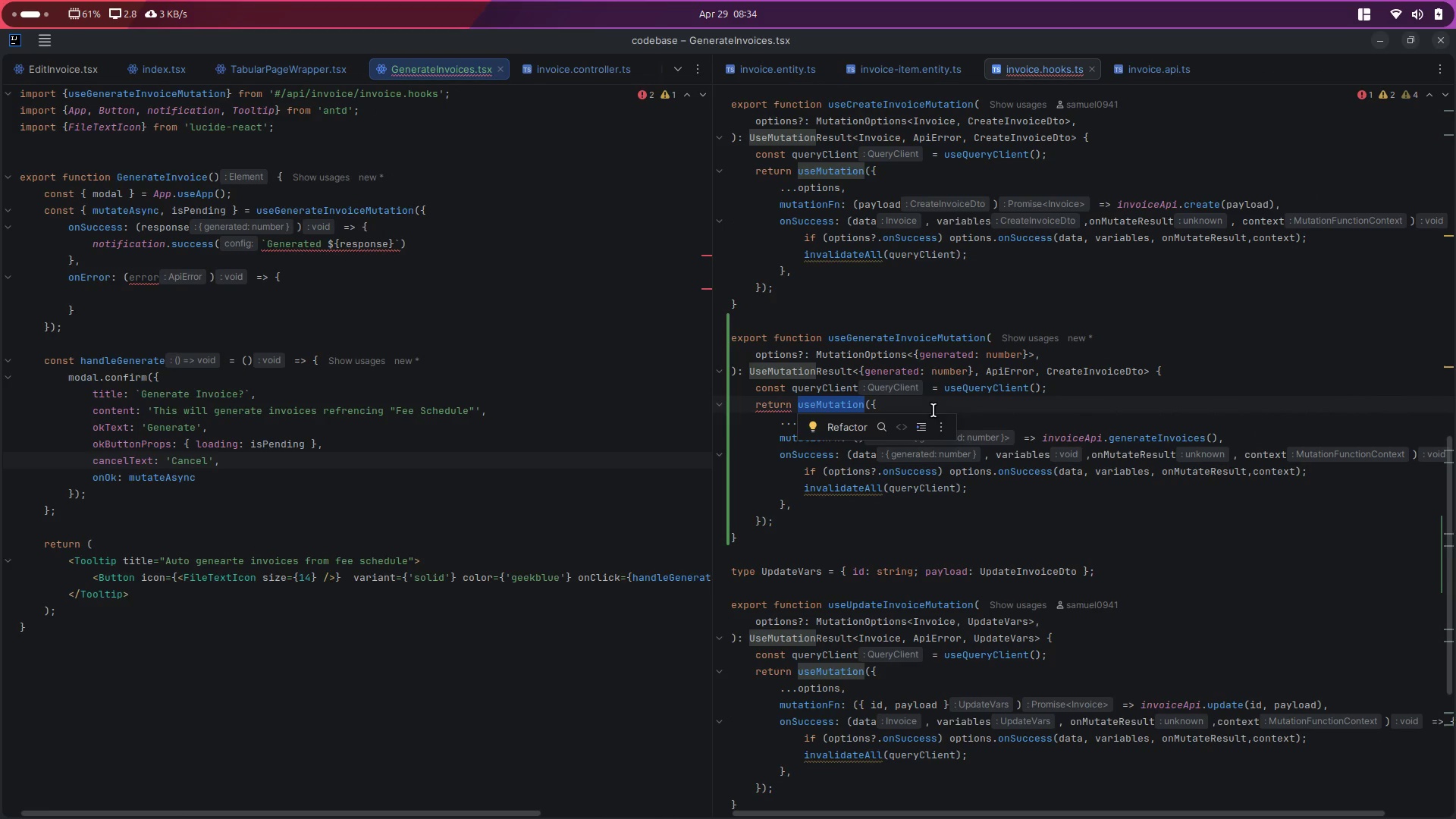 
left_click([940, 408])
 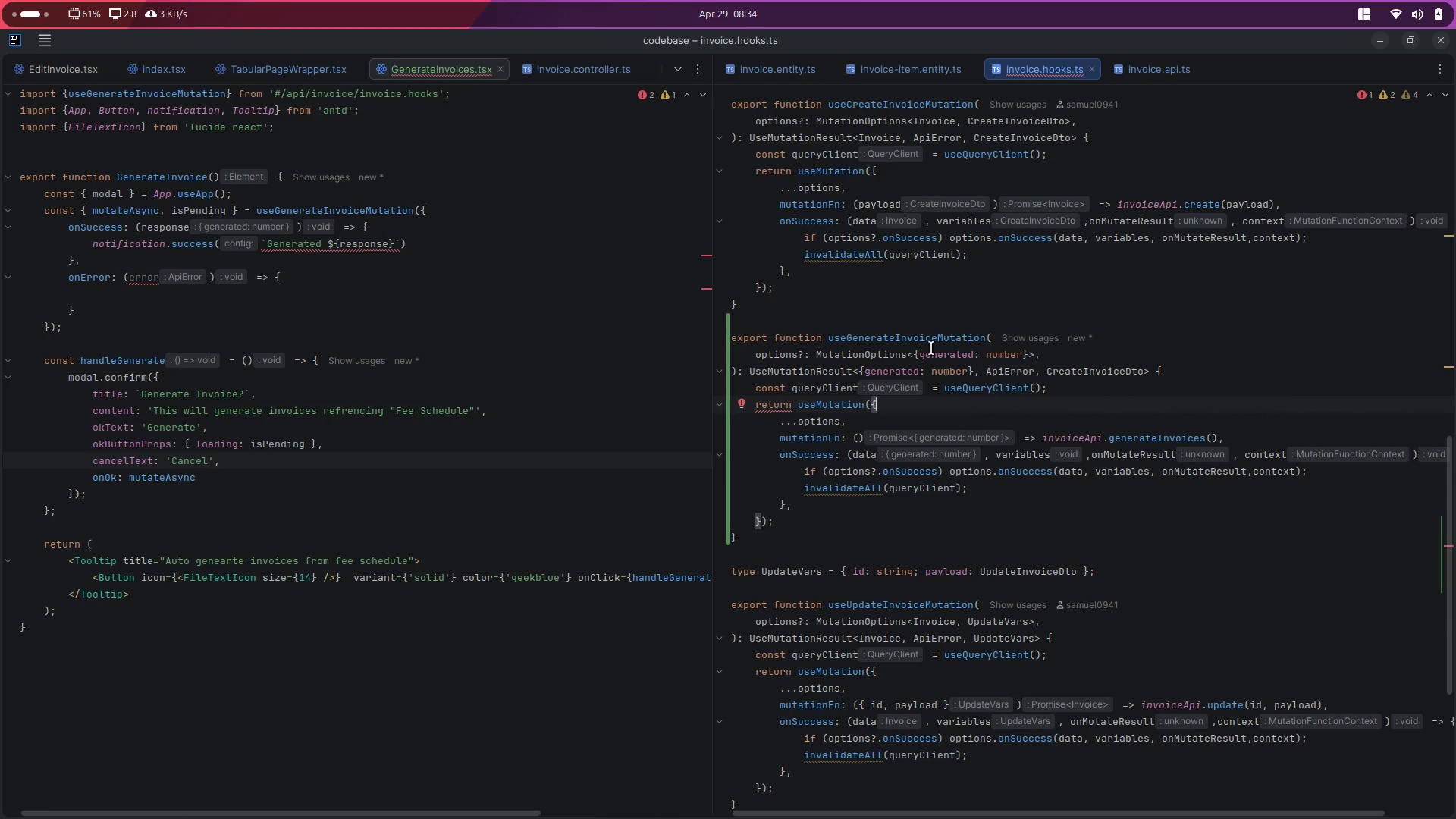 
left_click([894, 358])
 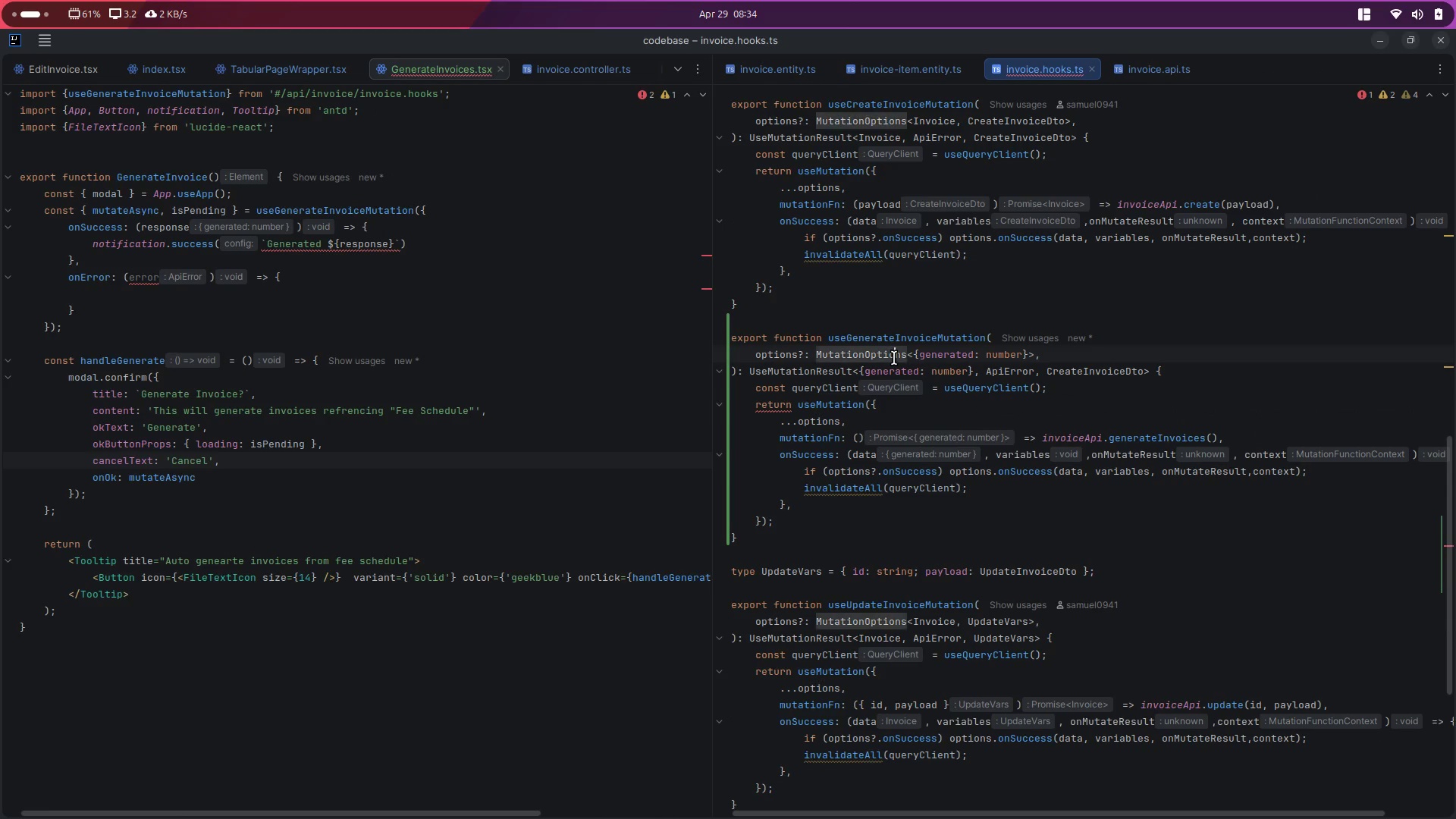 
left_click([894, 358])
 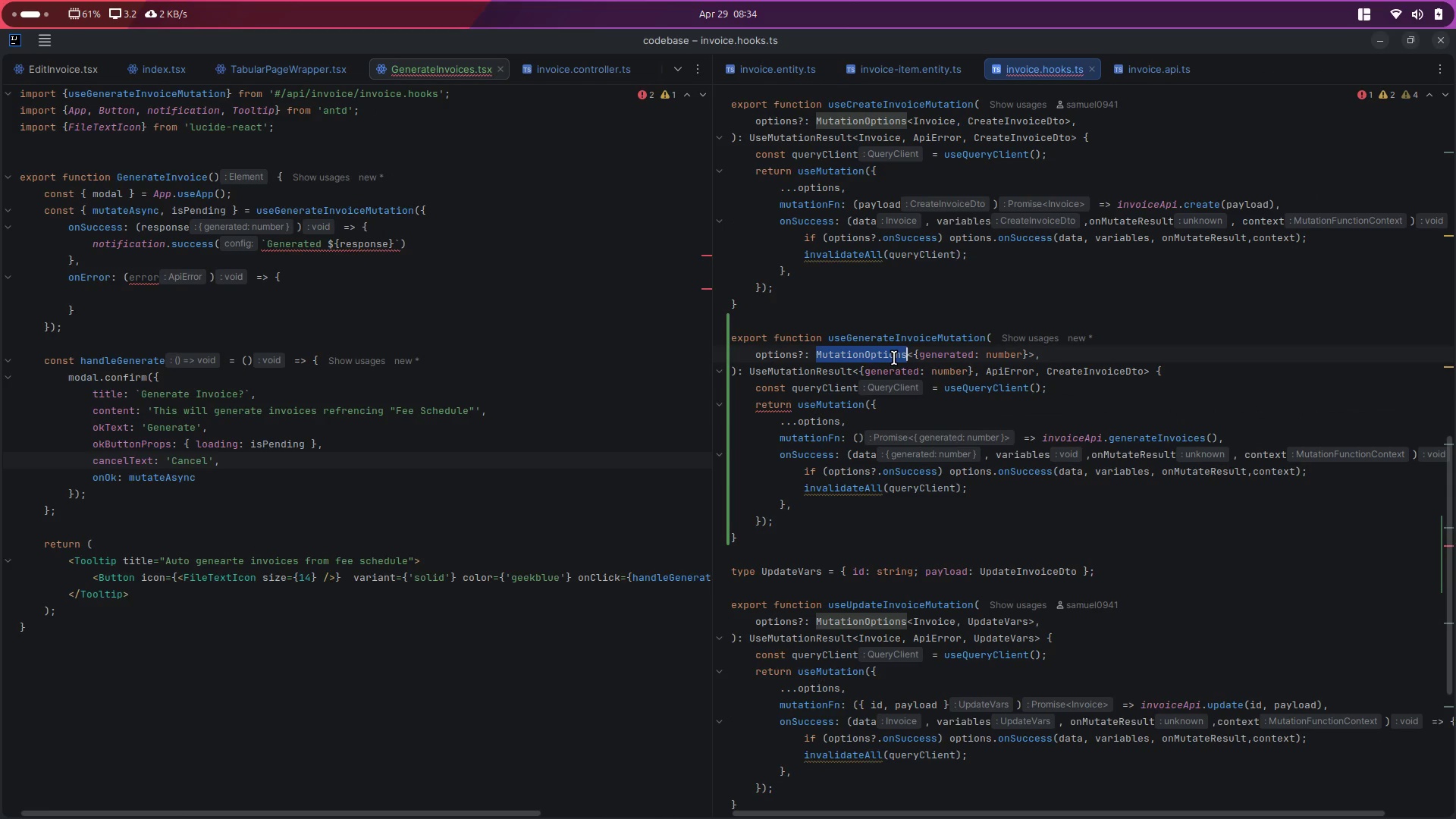 
mouse_move([857, 356])
 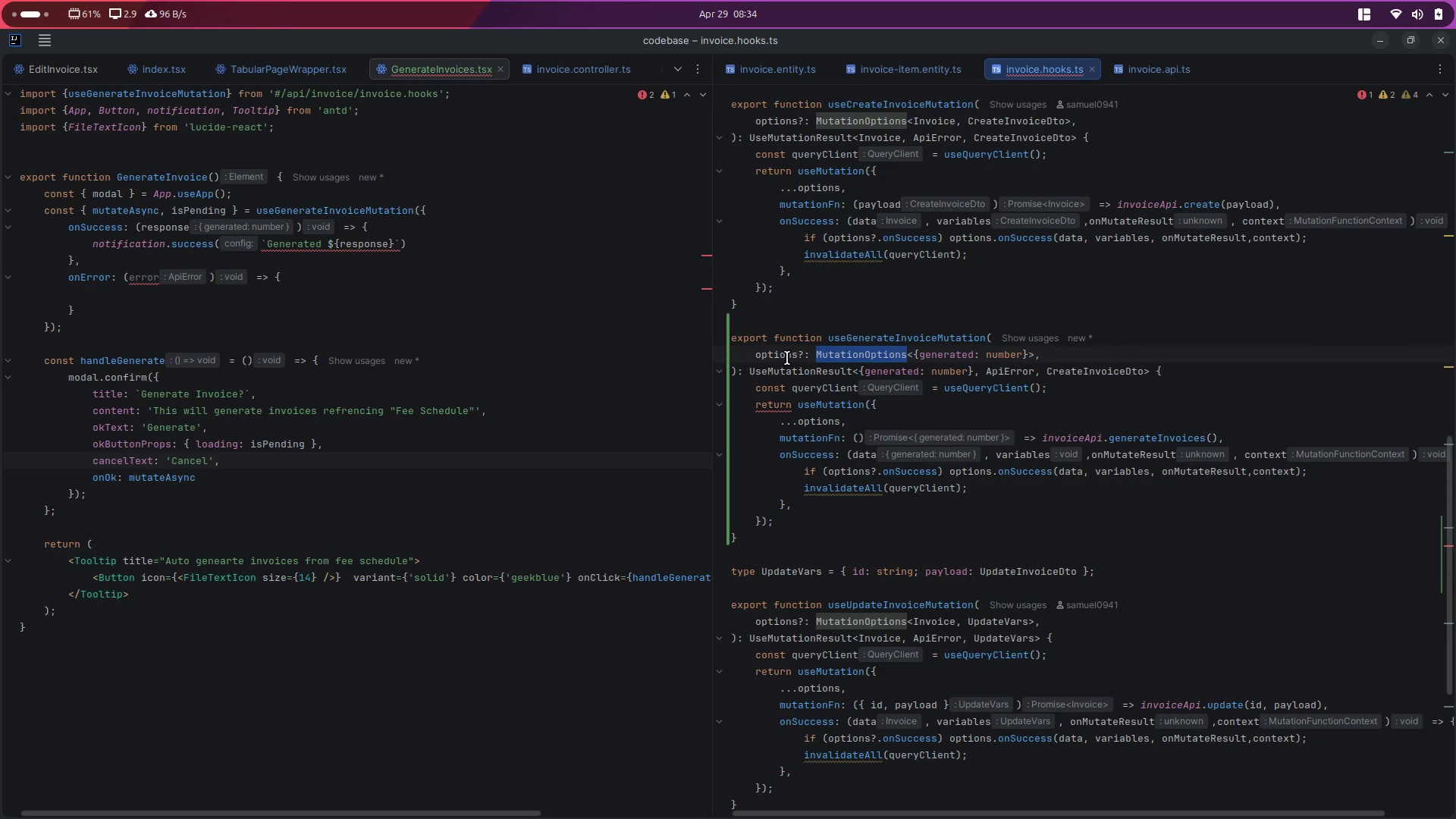 
double_click([787, 358])
 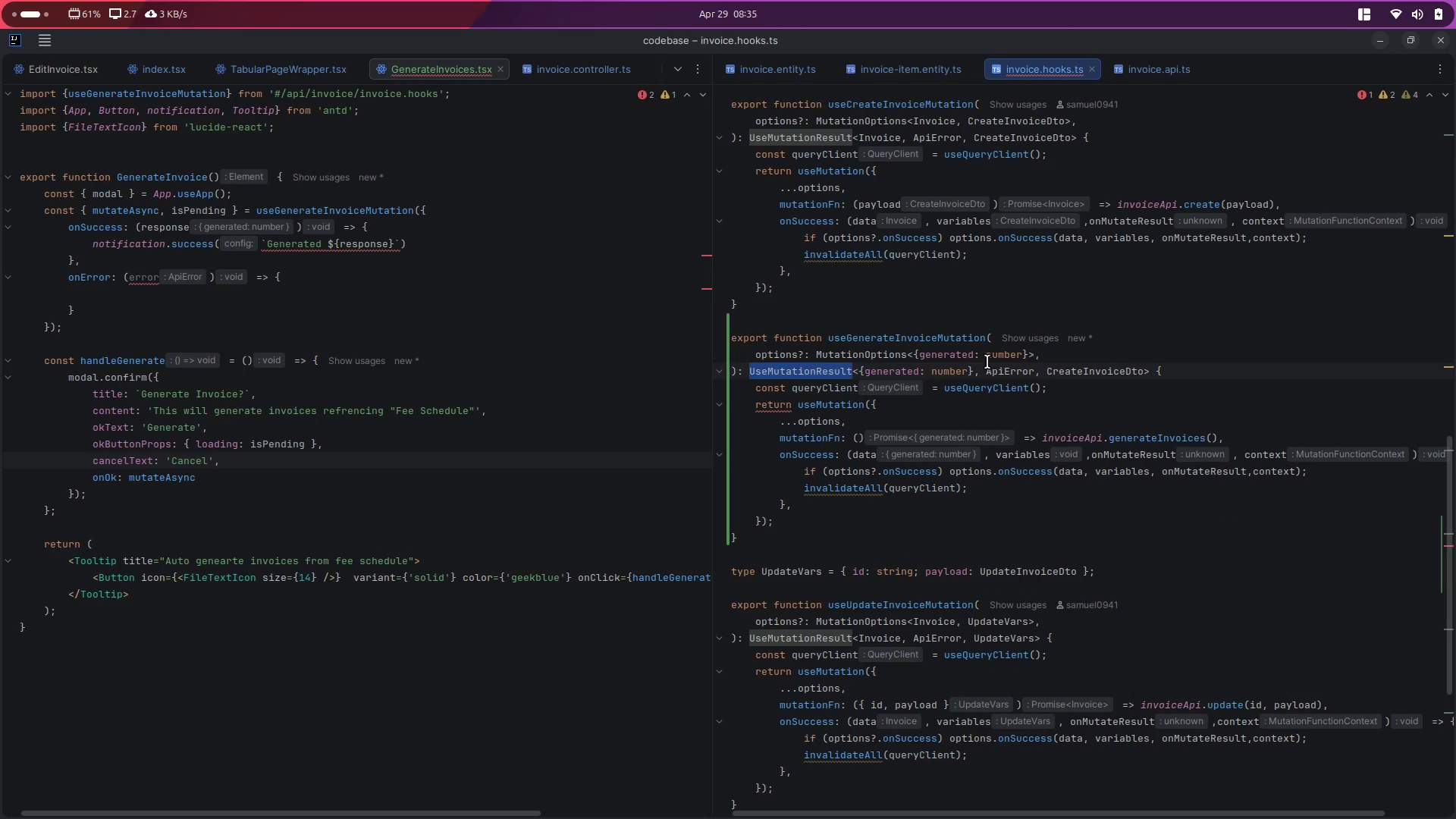 
wait(7.47)
 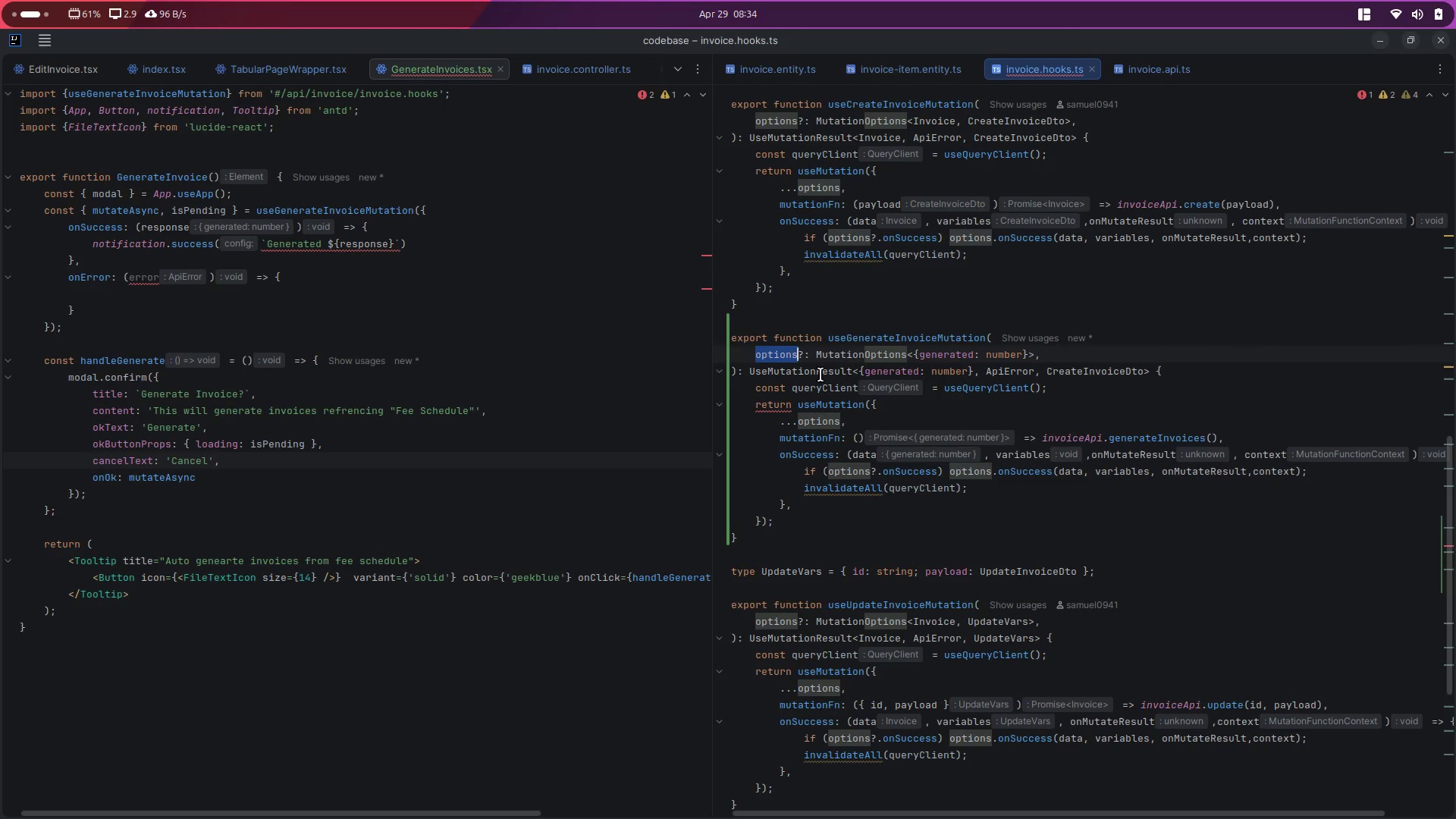 
key(Backspace)
 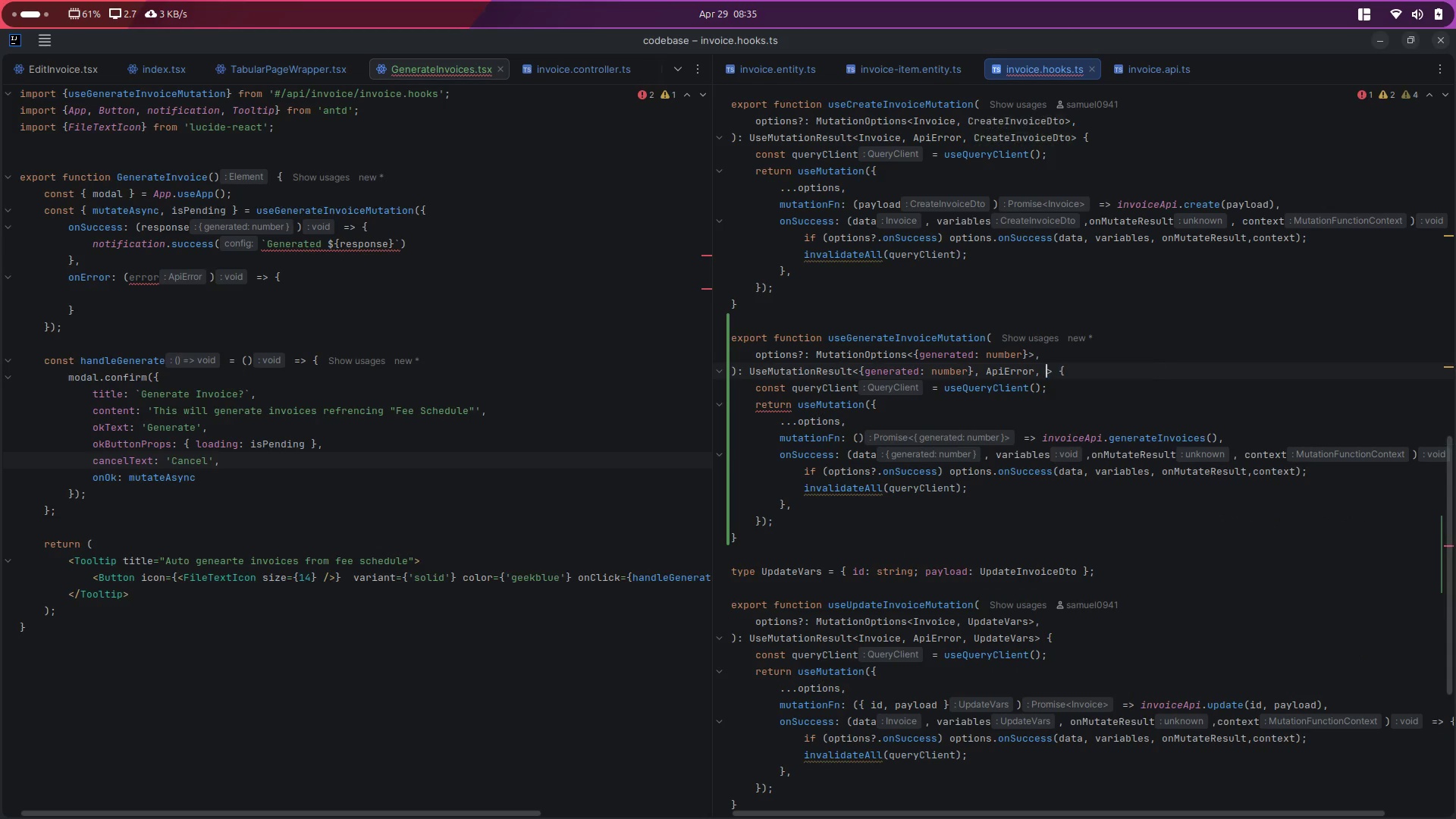 
key(Backspace)
 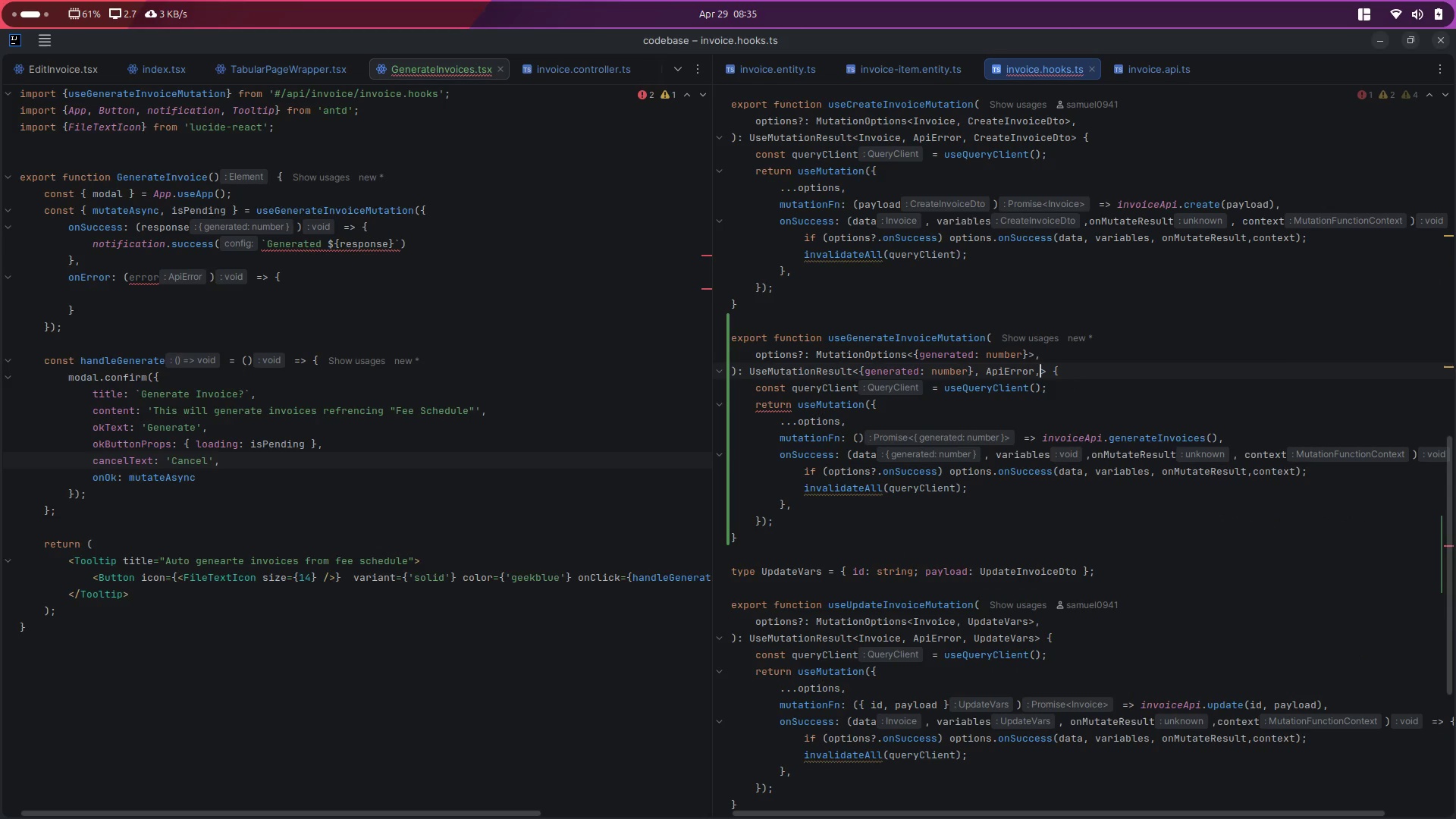 
key(Backspace)
 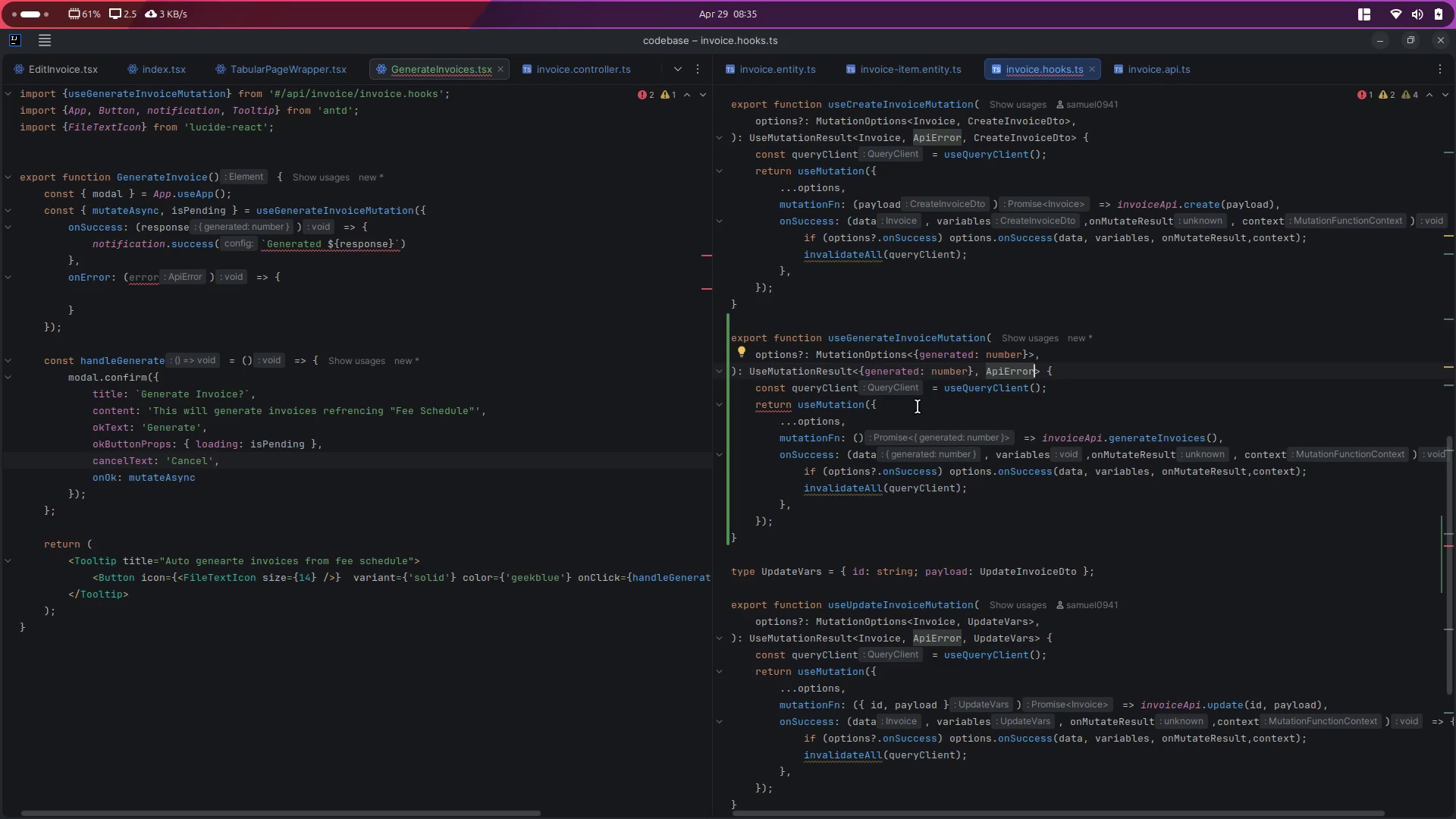 
double_click([783, 370])
 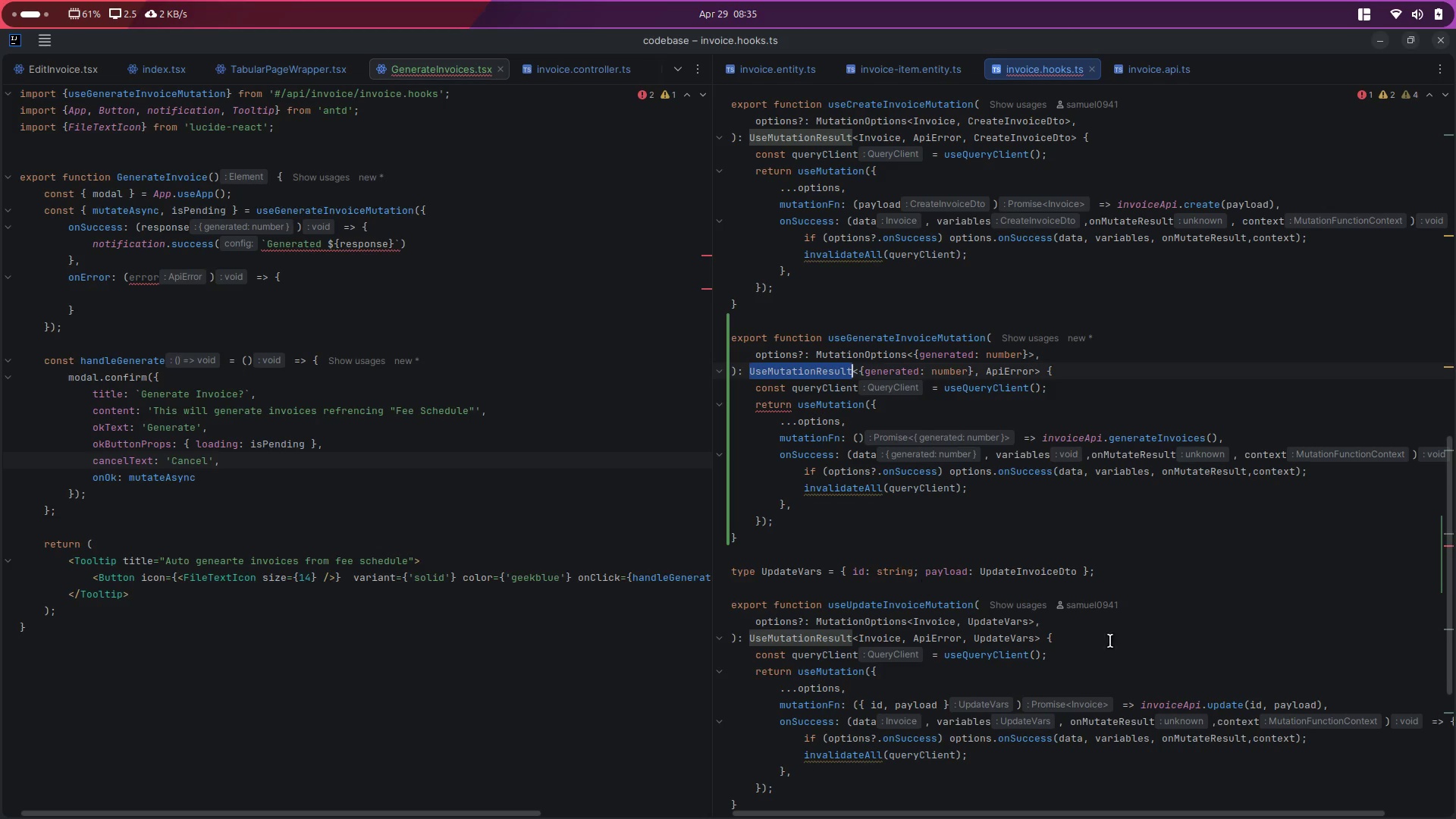 
scroll: coordinate [1144, 672], scroll_direction: down, amount: 4.0
 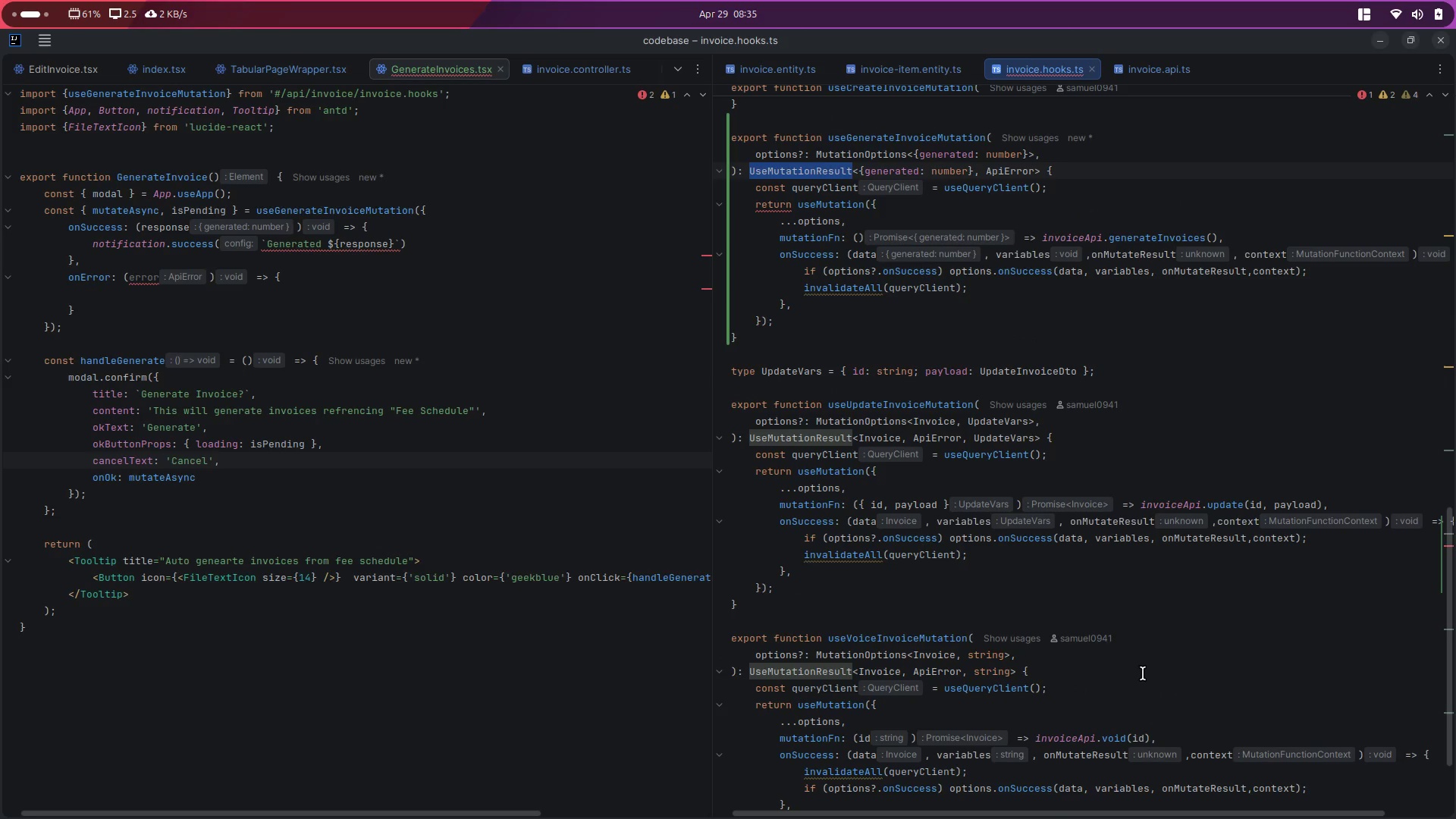 
scroll: coordinate [1142, 674], scroll_direction: up, amount: 3.0
 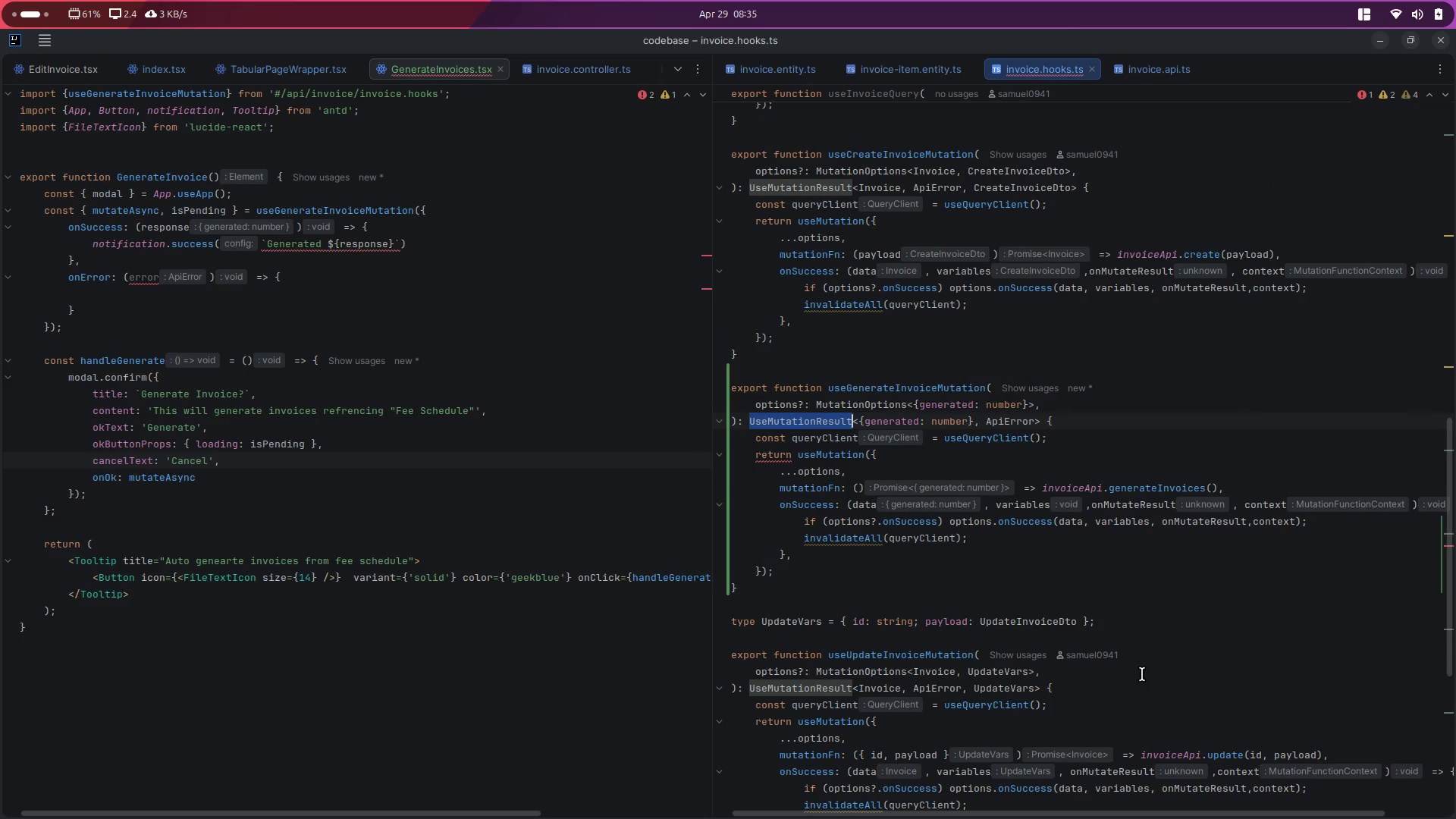 
scroll: coordinate [1138, 678], scroll_direction: down, amount: 9.0
 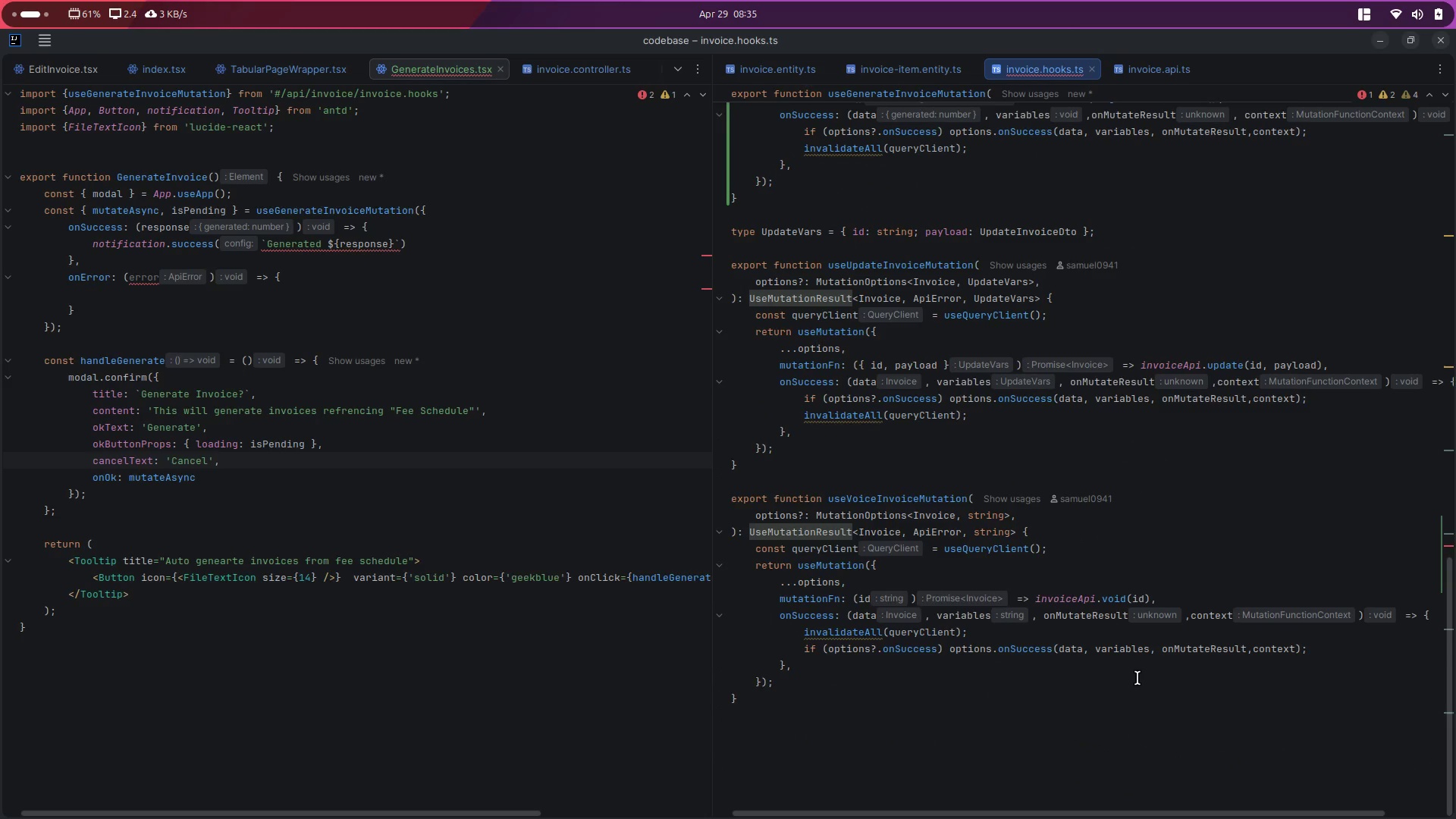 
scroll: coordinate [1138, 678], scroll_direction: up, amount: 6.0
 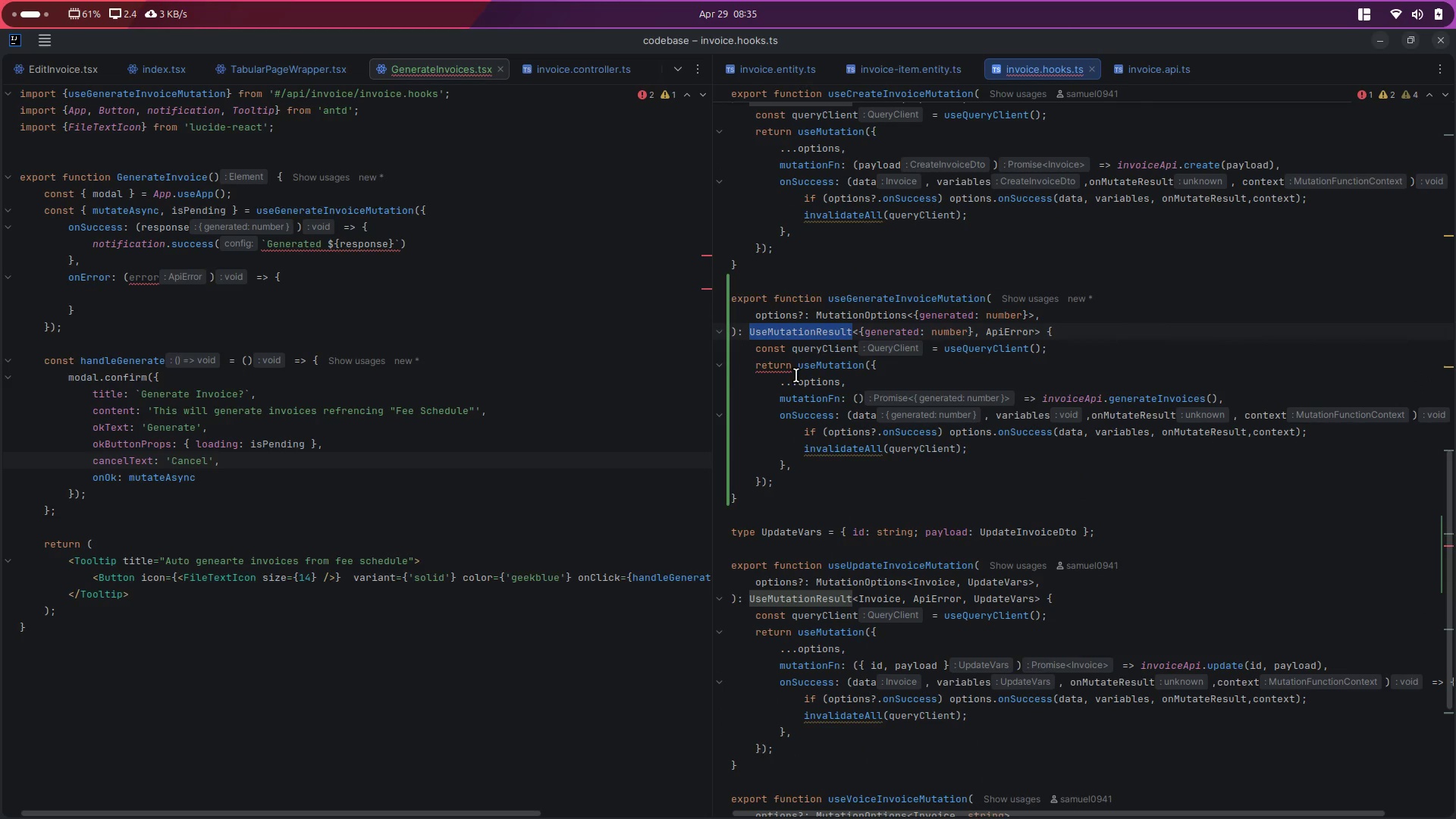 
mouse_move([769, 378])
 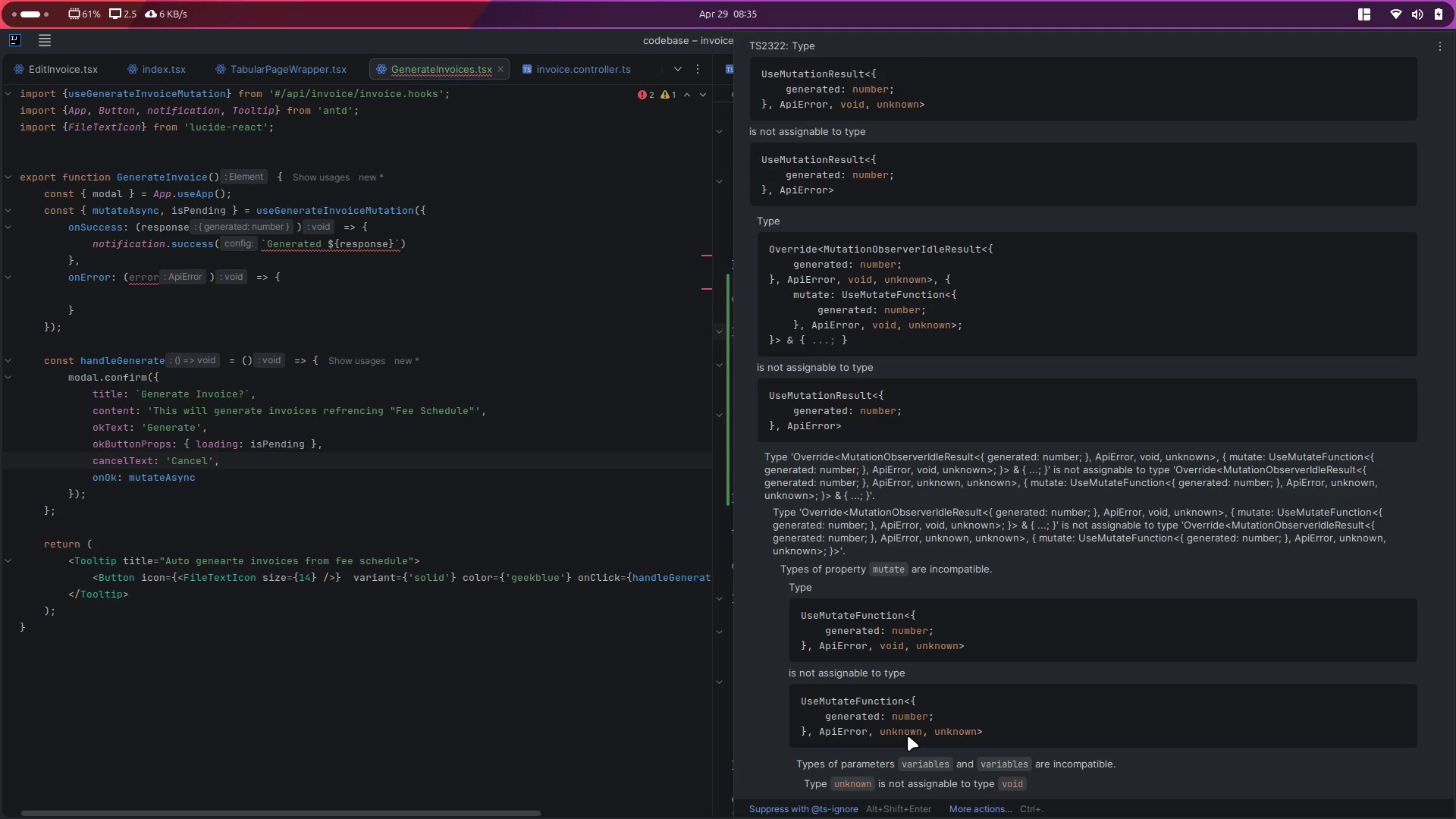 
wait(18.21)
 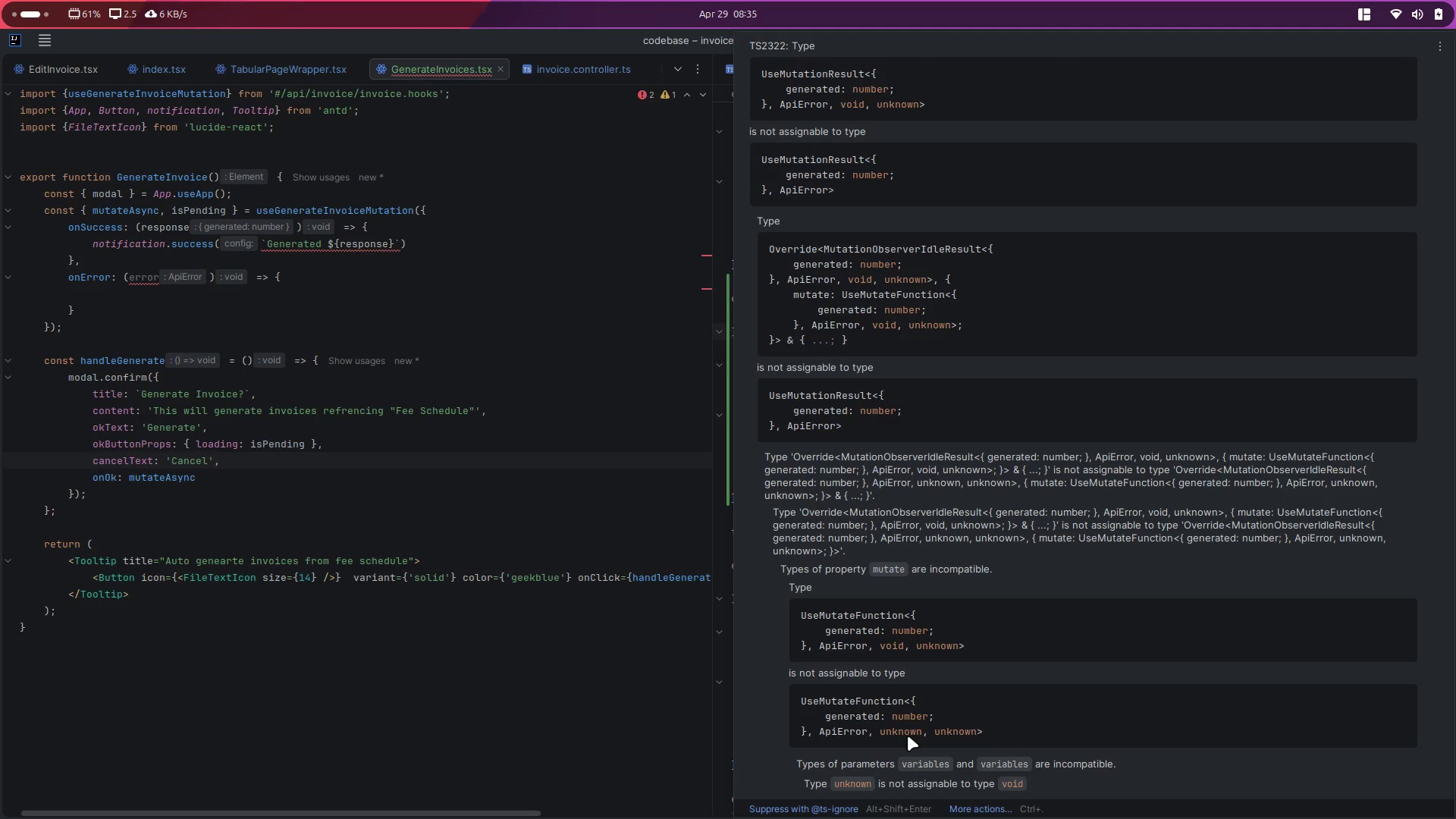 
left_click([1096, 324])
 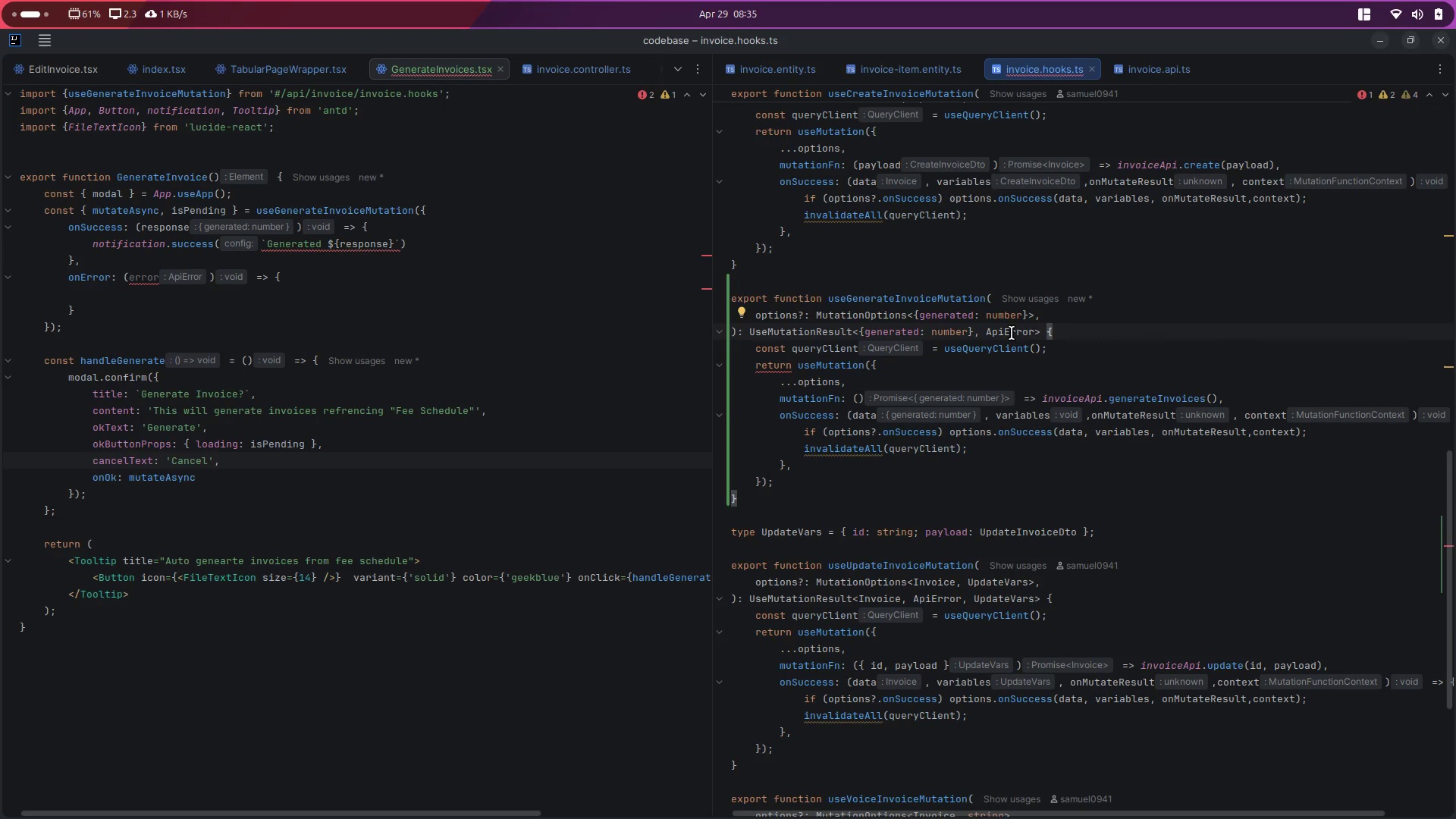 
key(ArrowRight)
 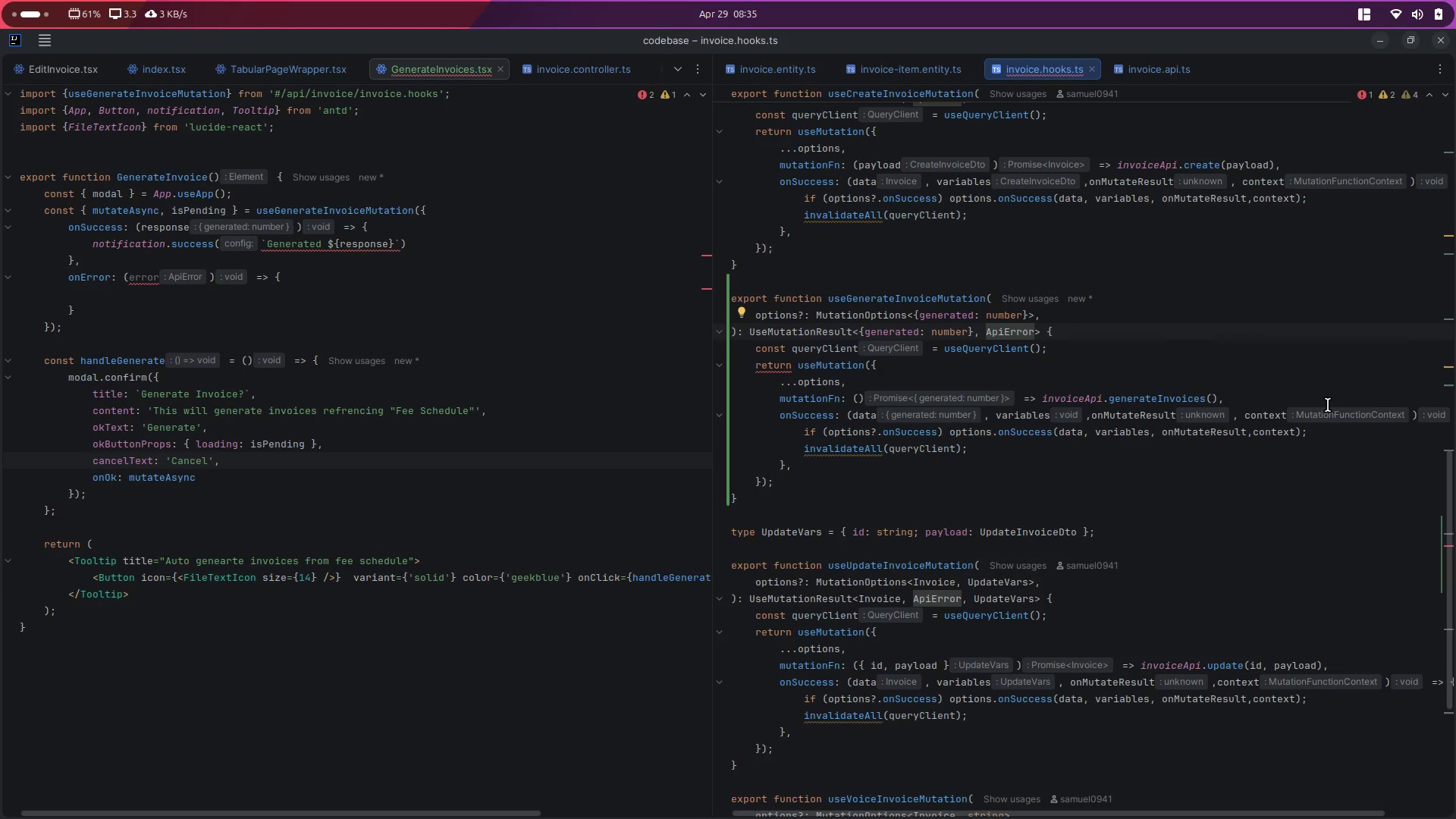 
type(,void)
 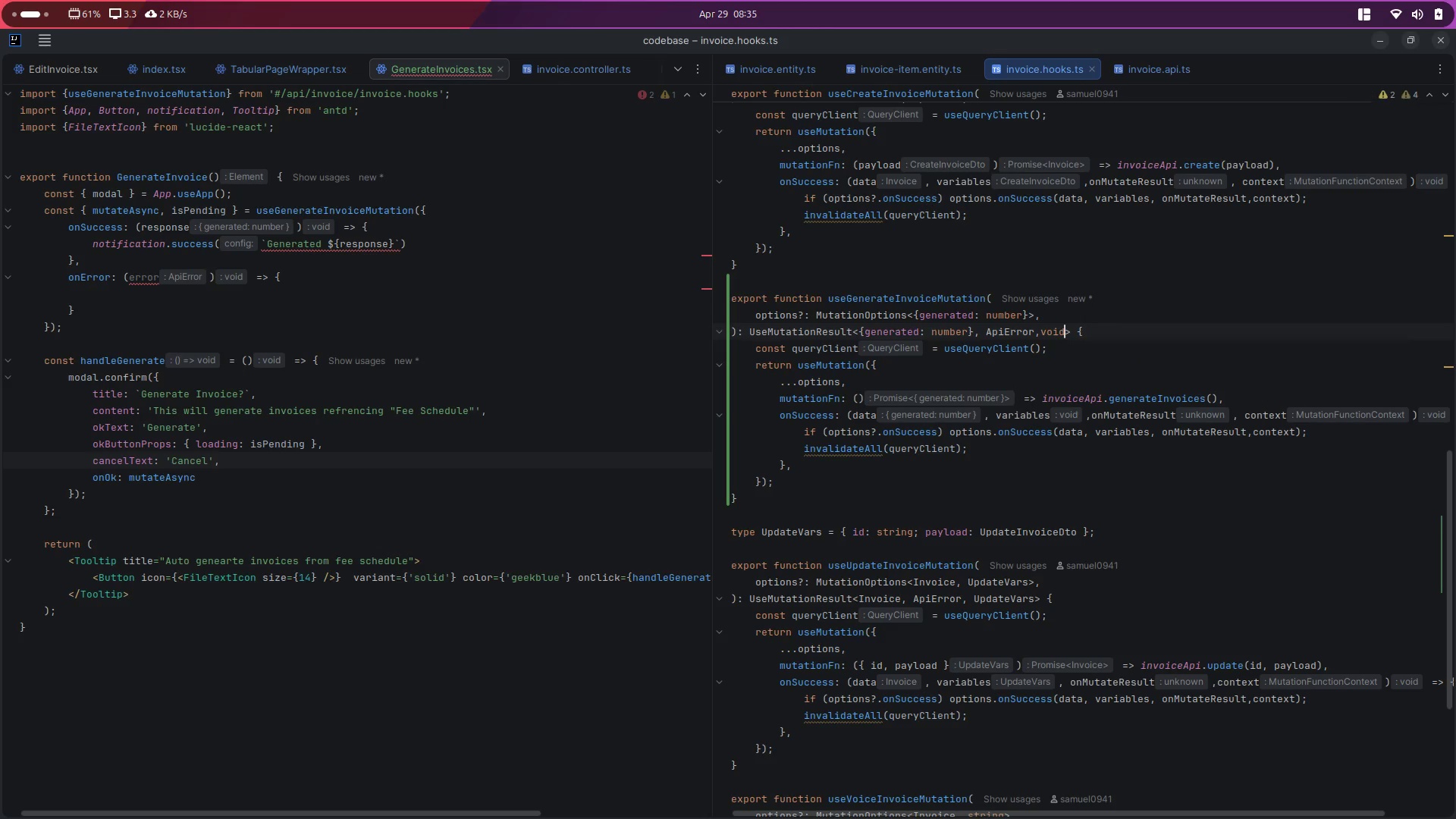 
key(Control+ControlLeft)
 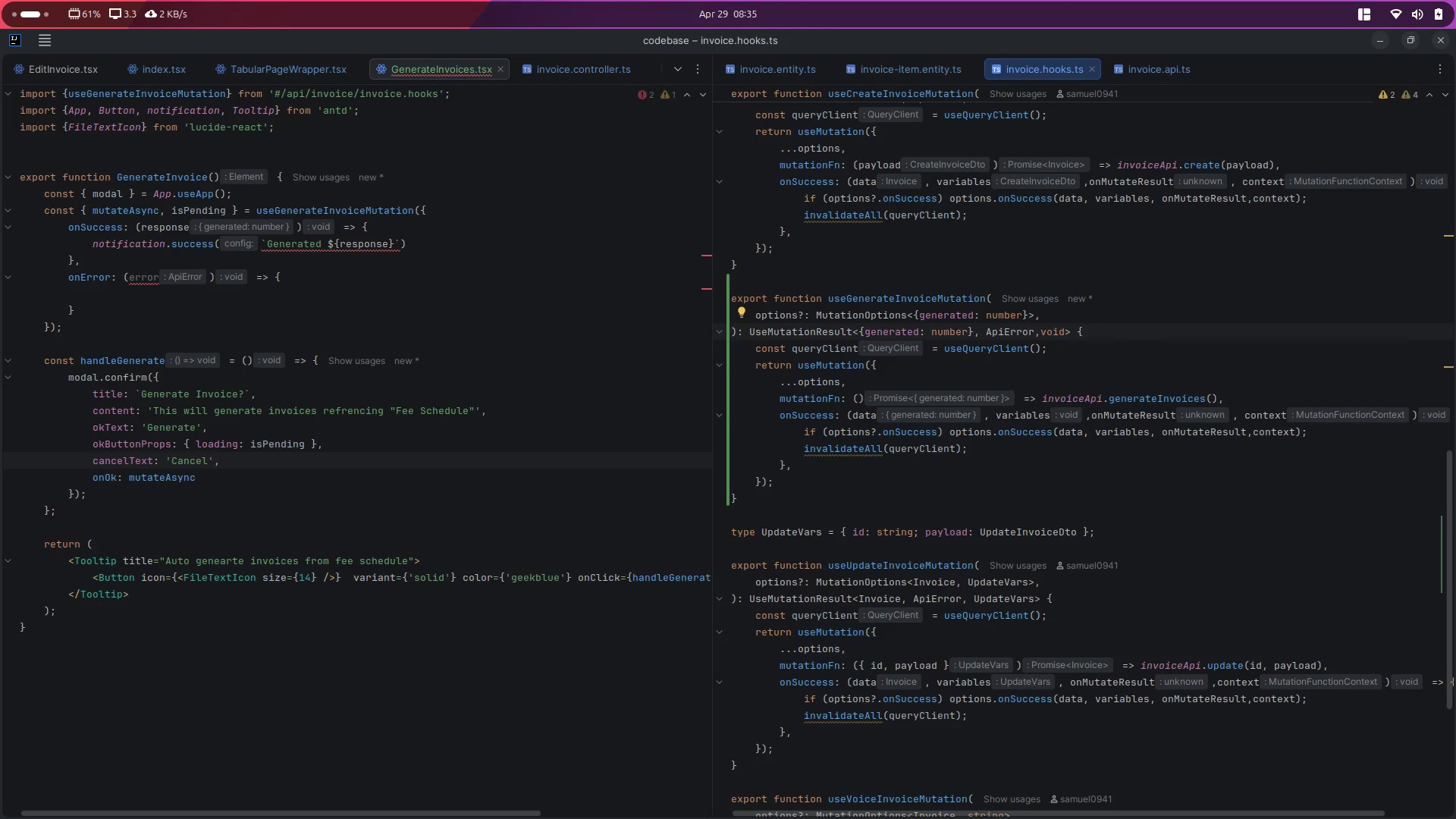 
key(Control+S)
 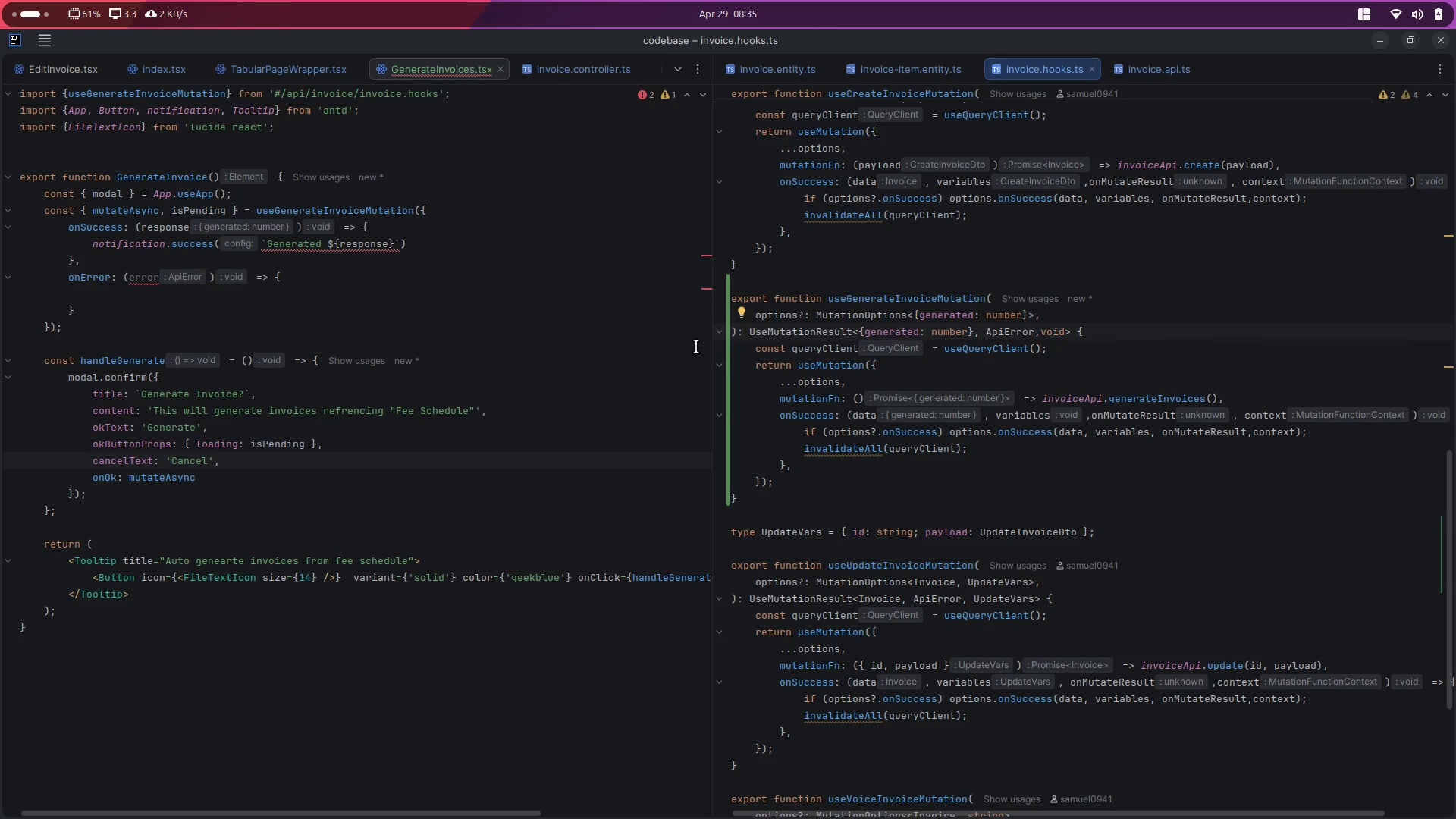 
left_click_drag(start_coordinate=[711, 340], to_coordinate=[882, 350])
 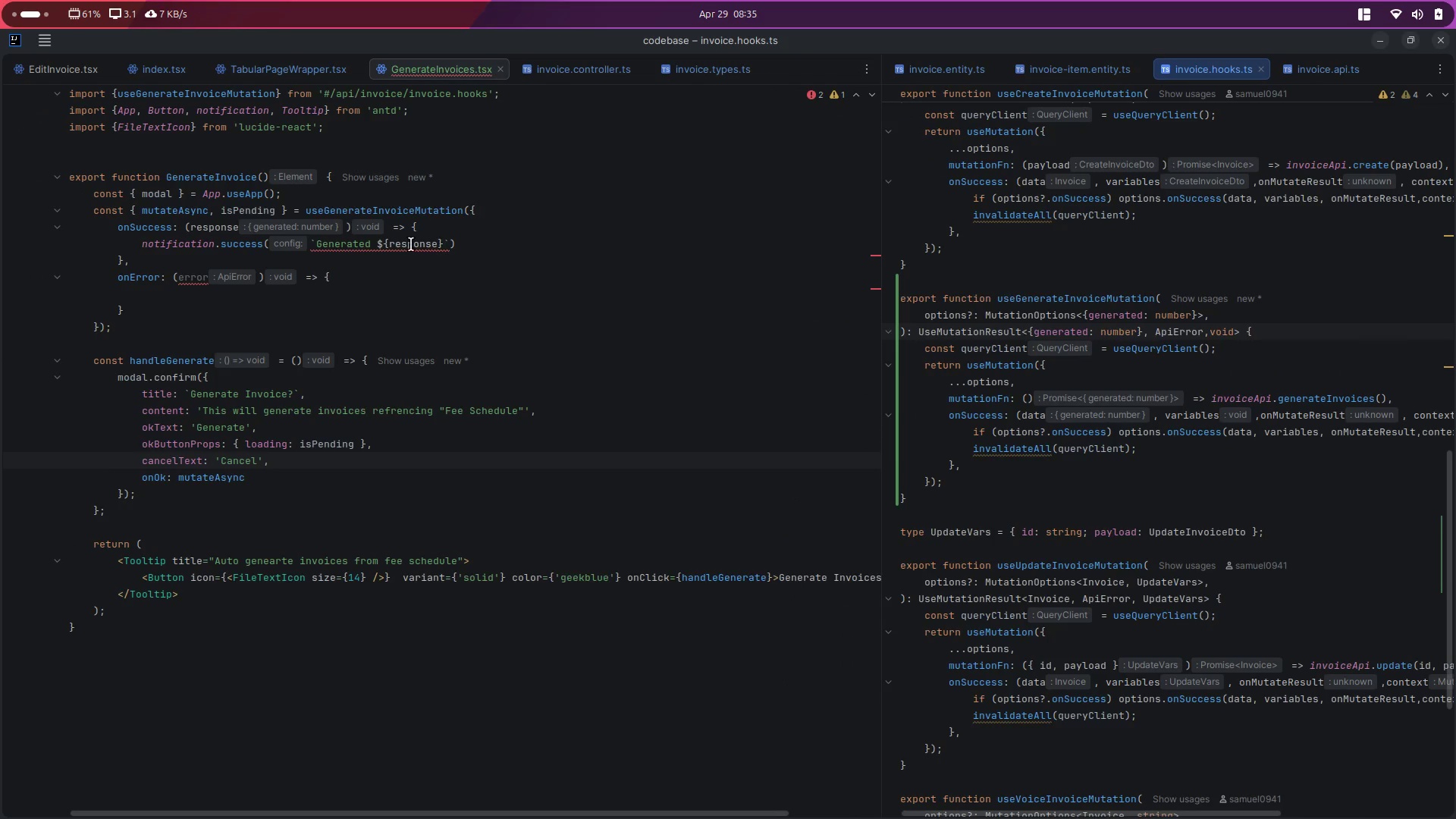 
double_click([411, 244])
 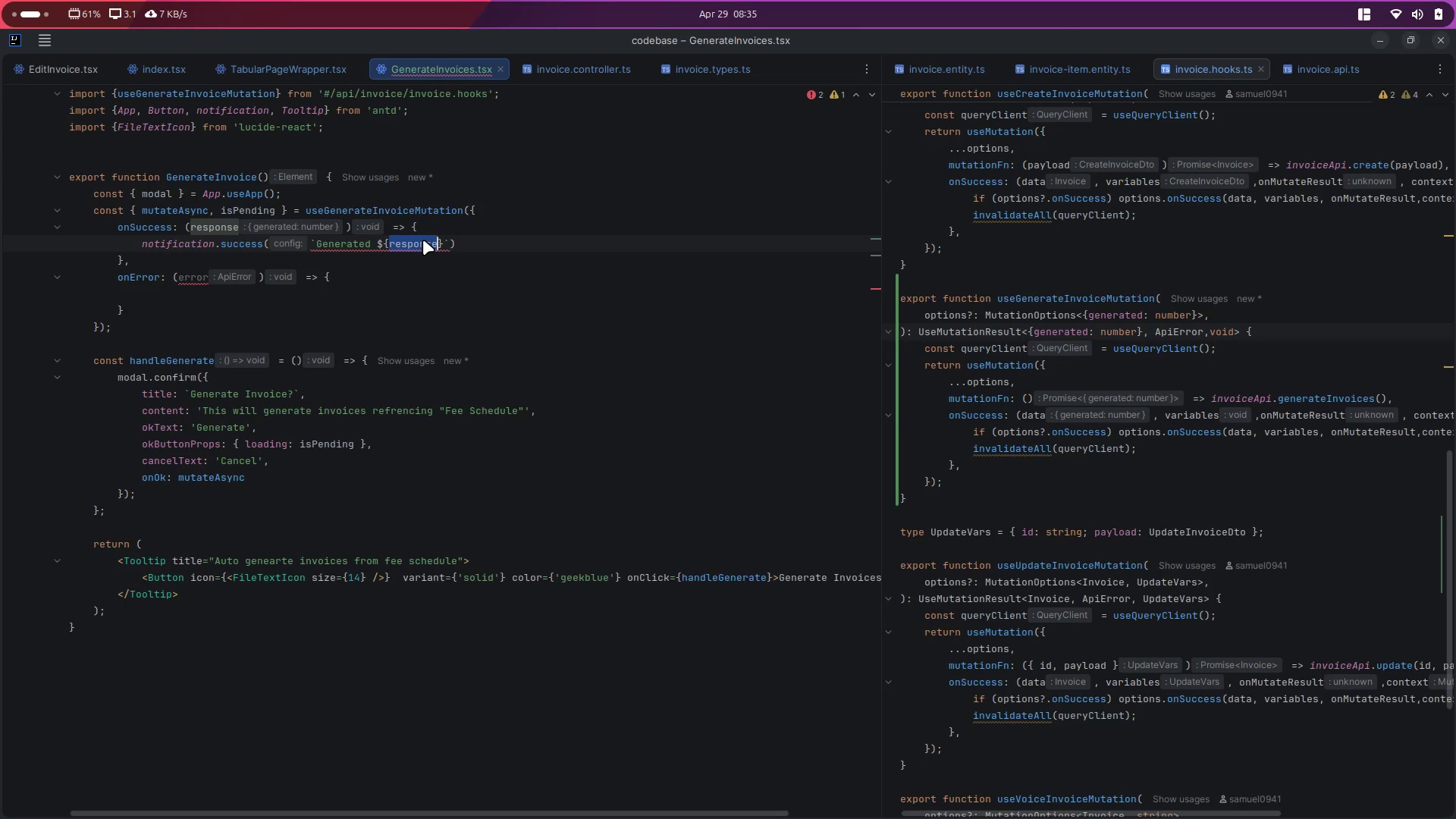 
key(ArrowRight)
 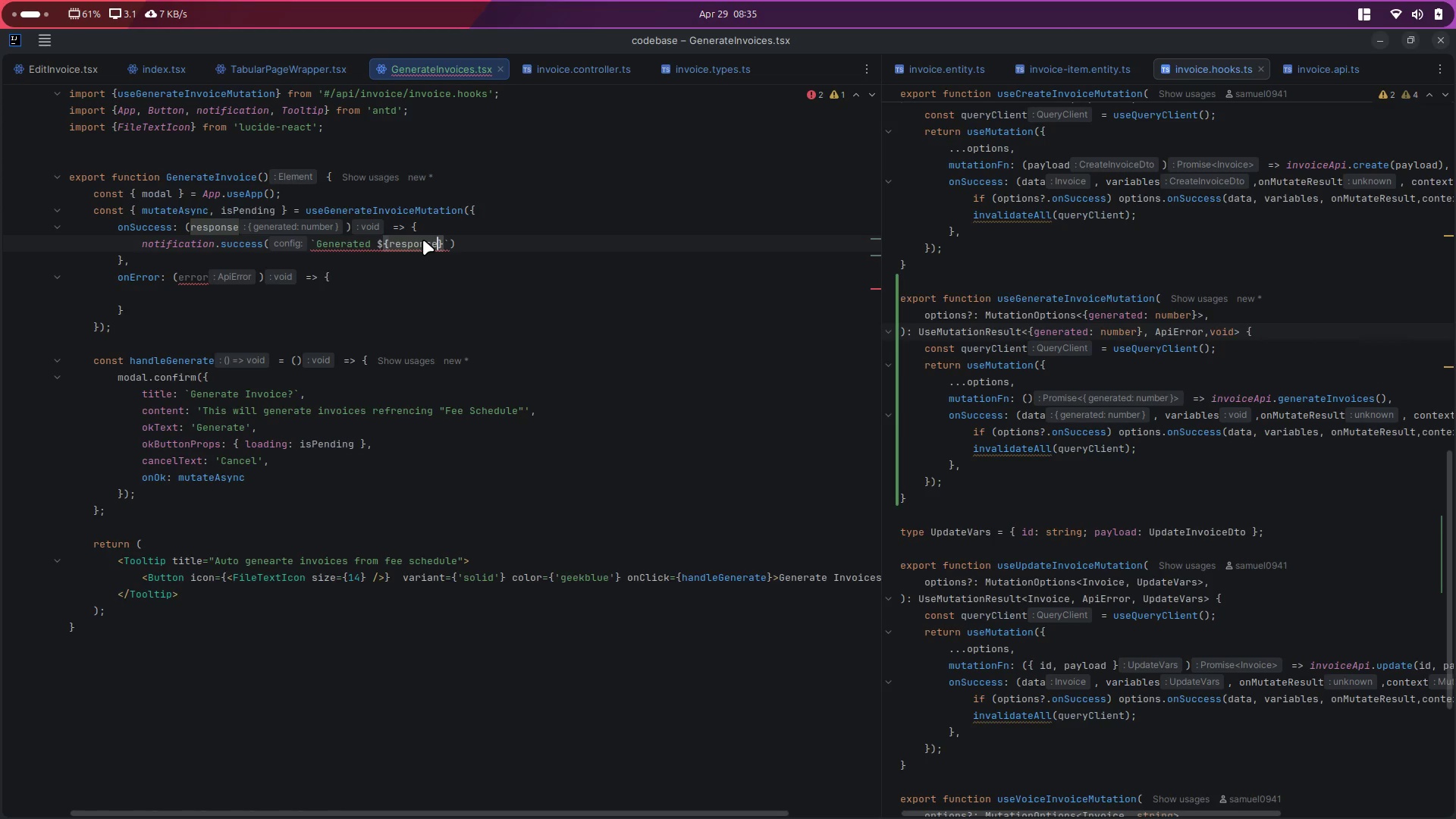 
key(Shift+ShiftLeft)
 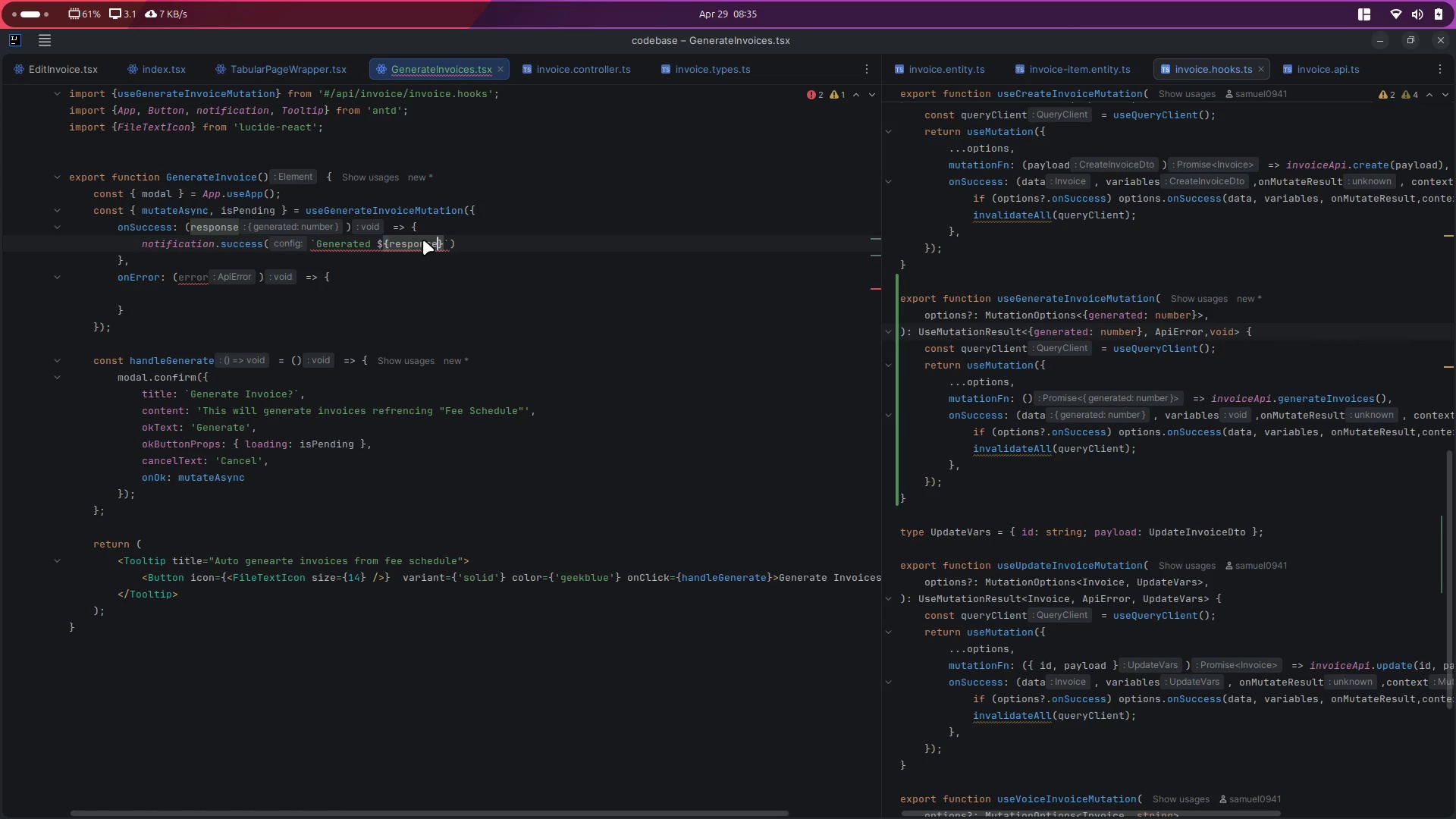 
key(Shift+Slash)
 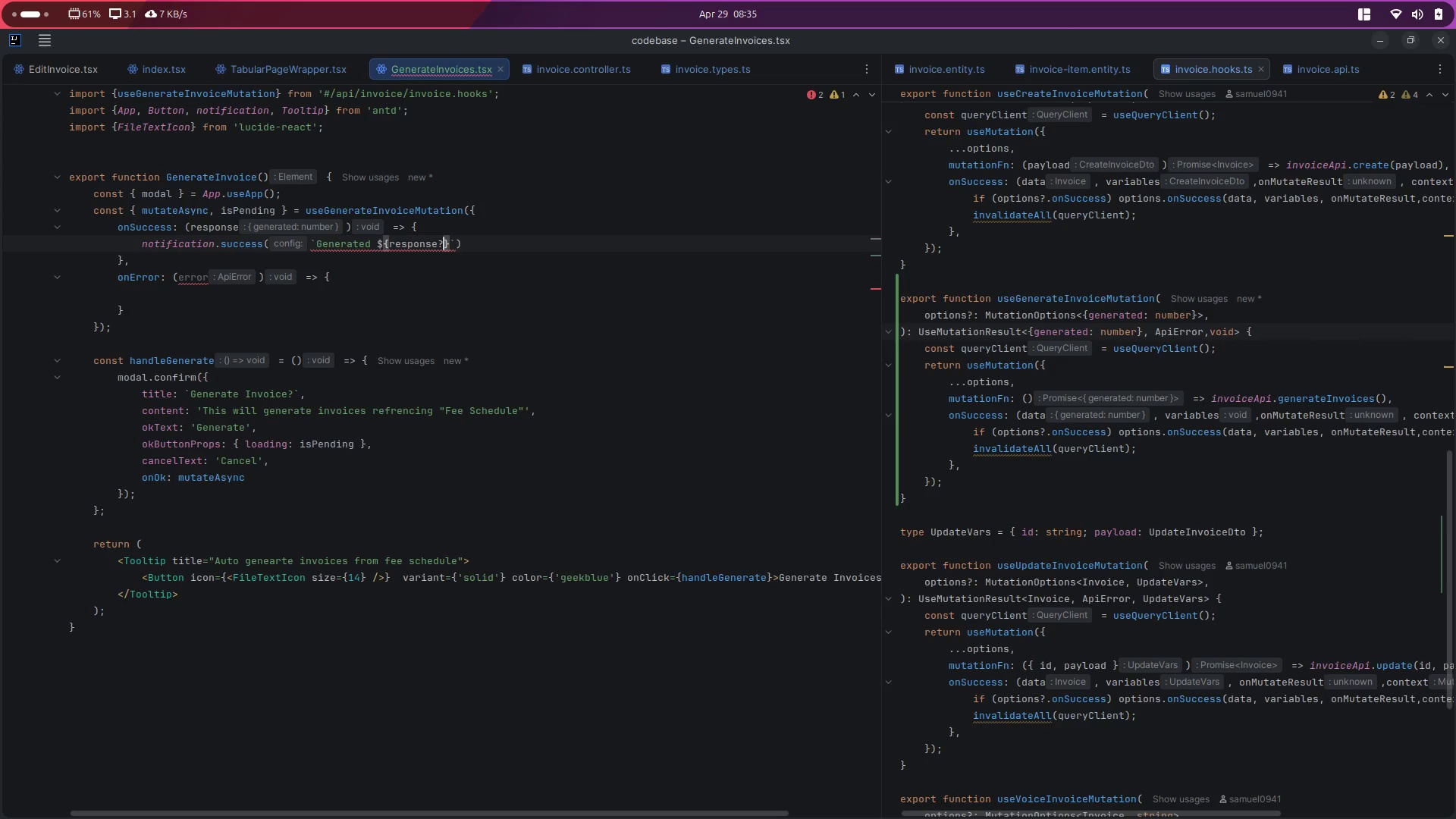 
key(Period)
 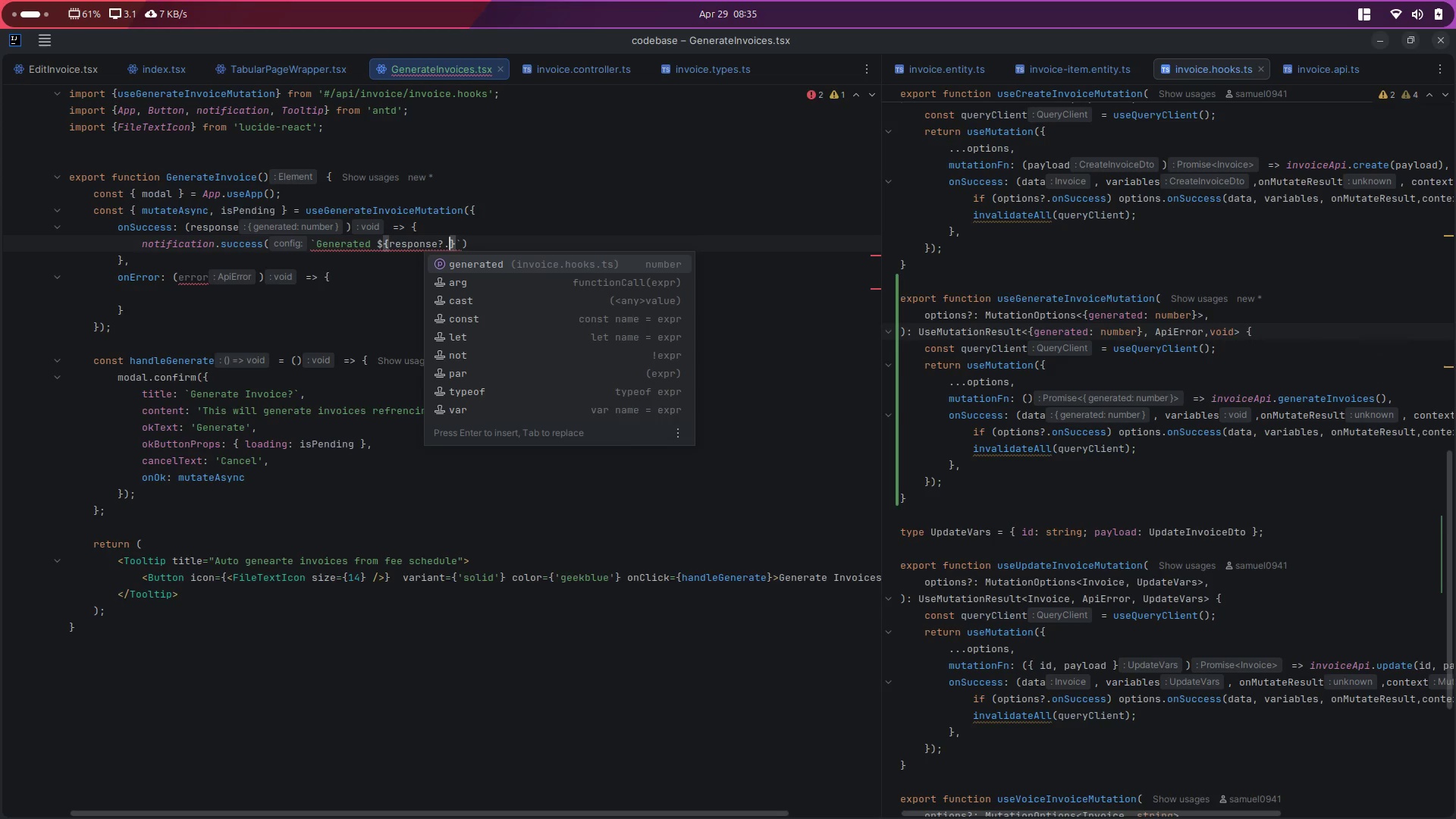 
key(Enter)
 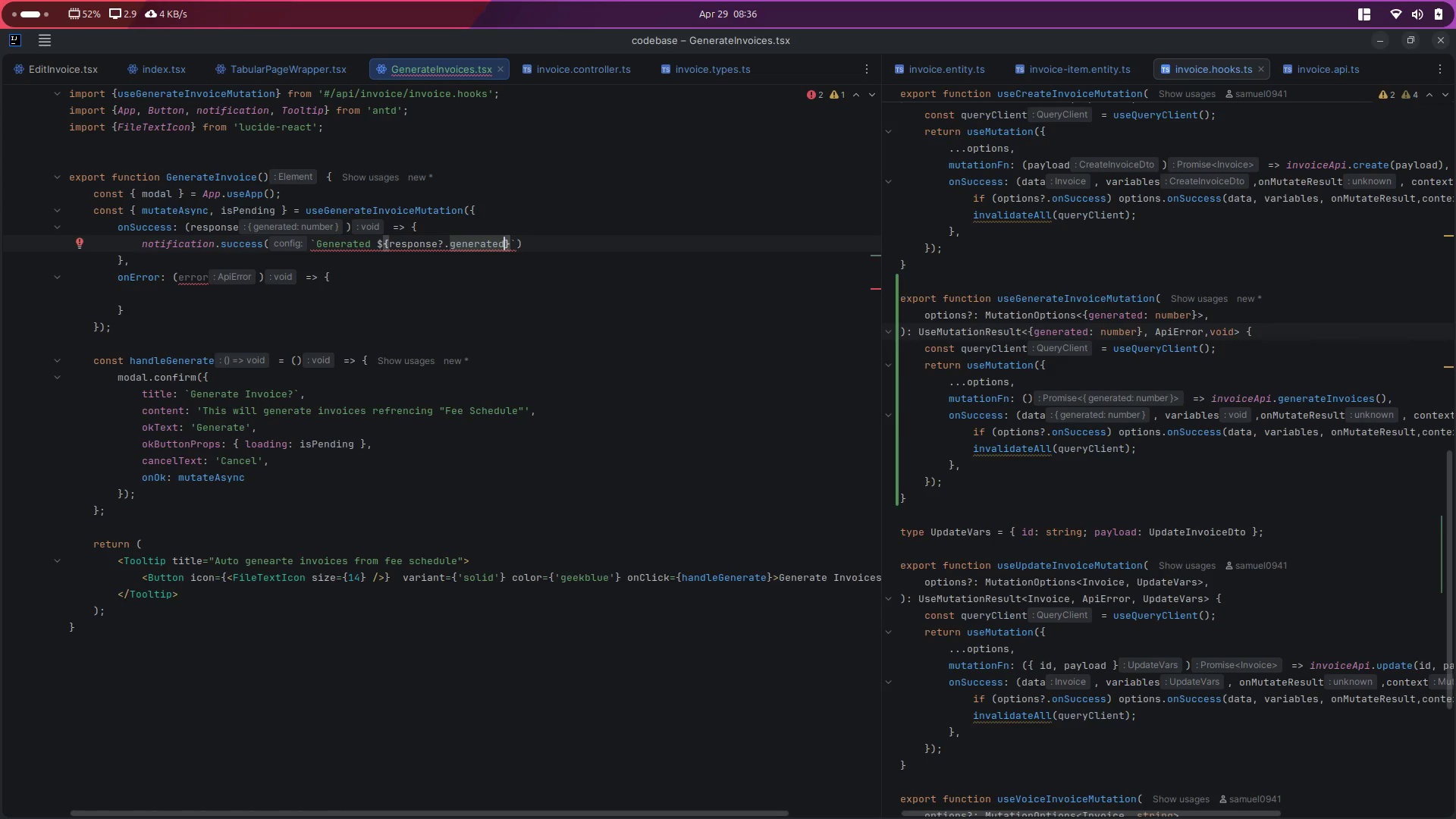 
key(ArrowRight)
 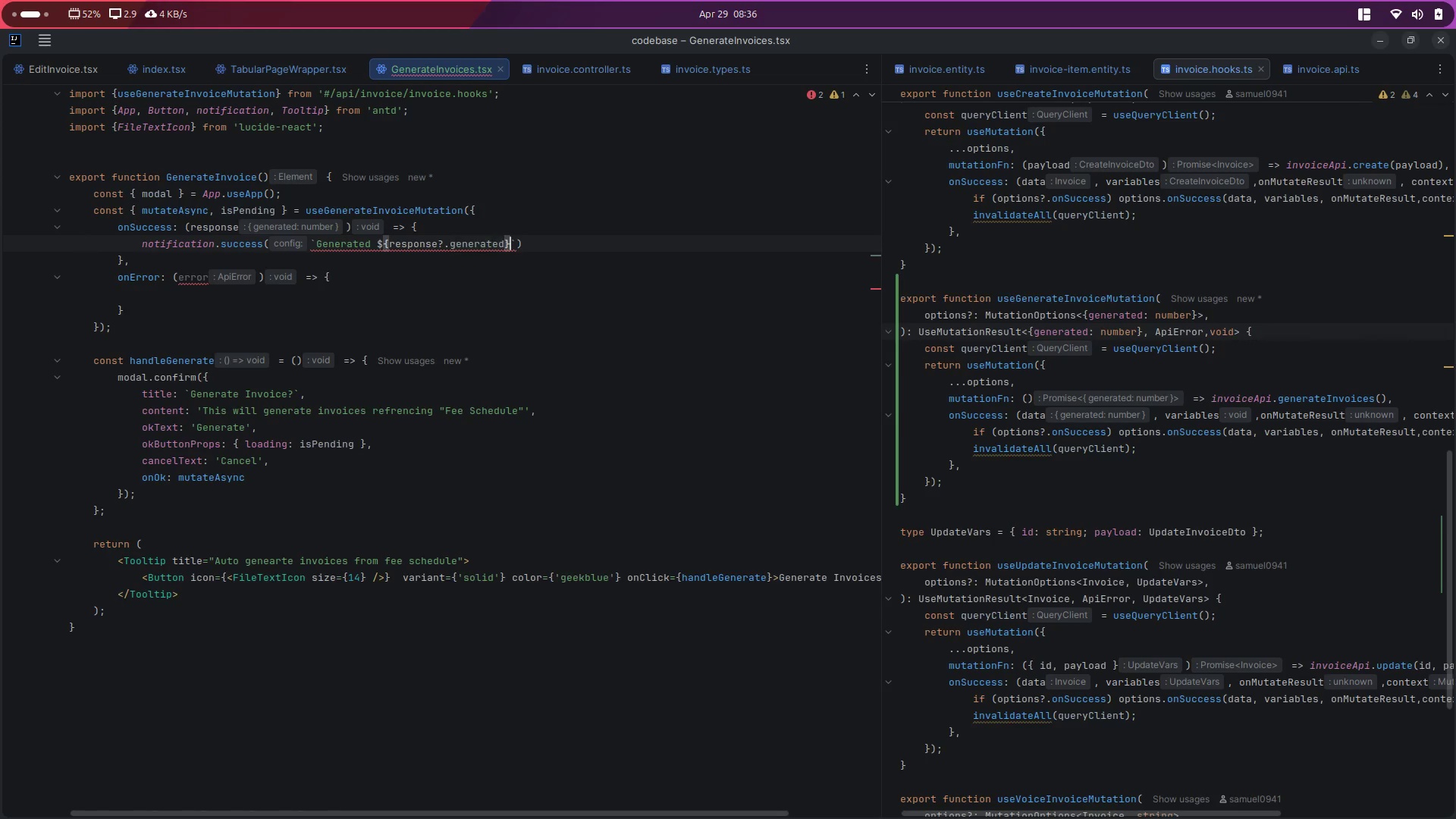 
key(ArrowRight)
 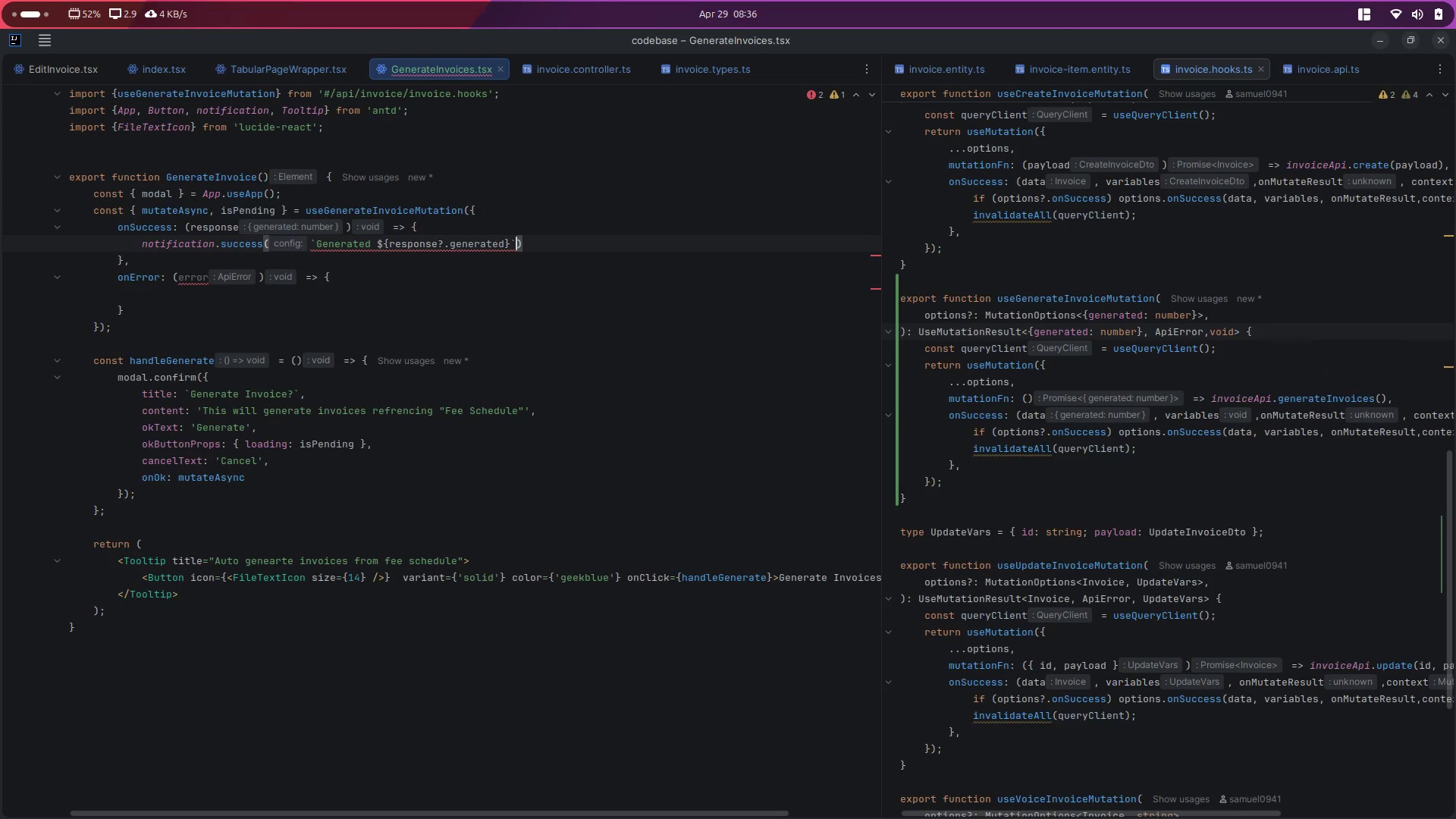 
key(Space)
 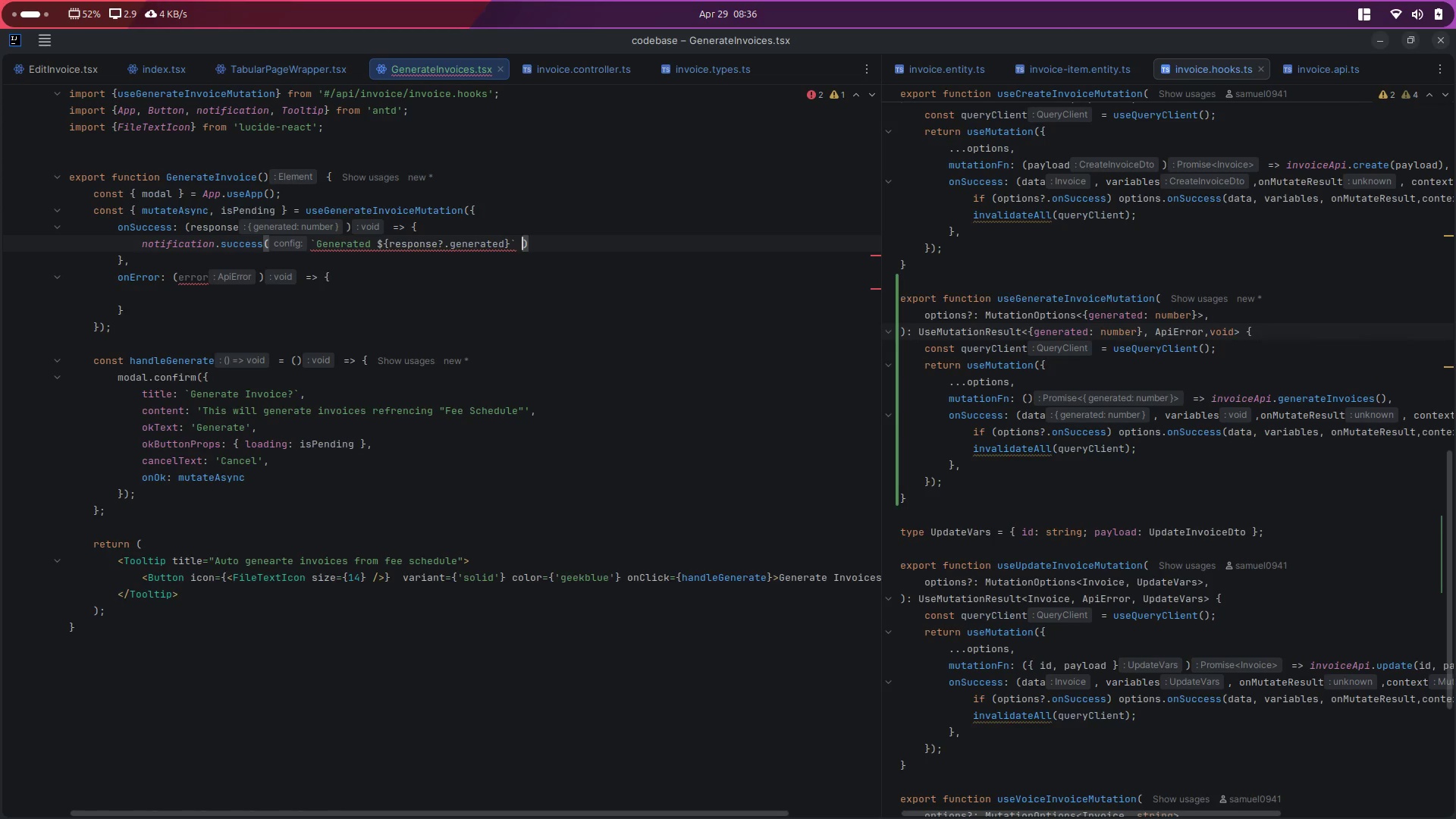 
key(ArrowLeft)
 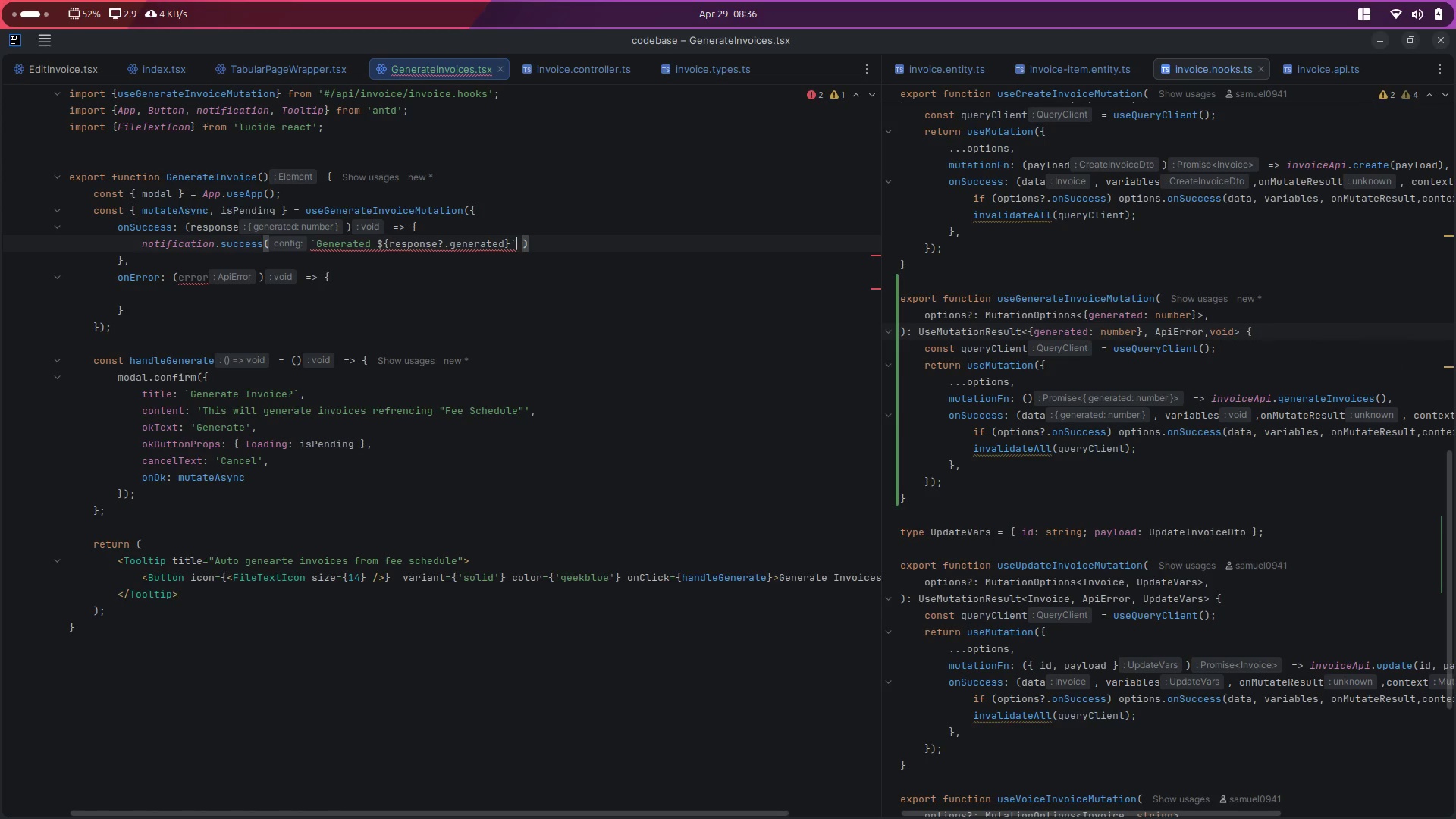 
key(ArrowLeft)
 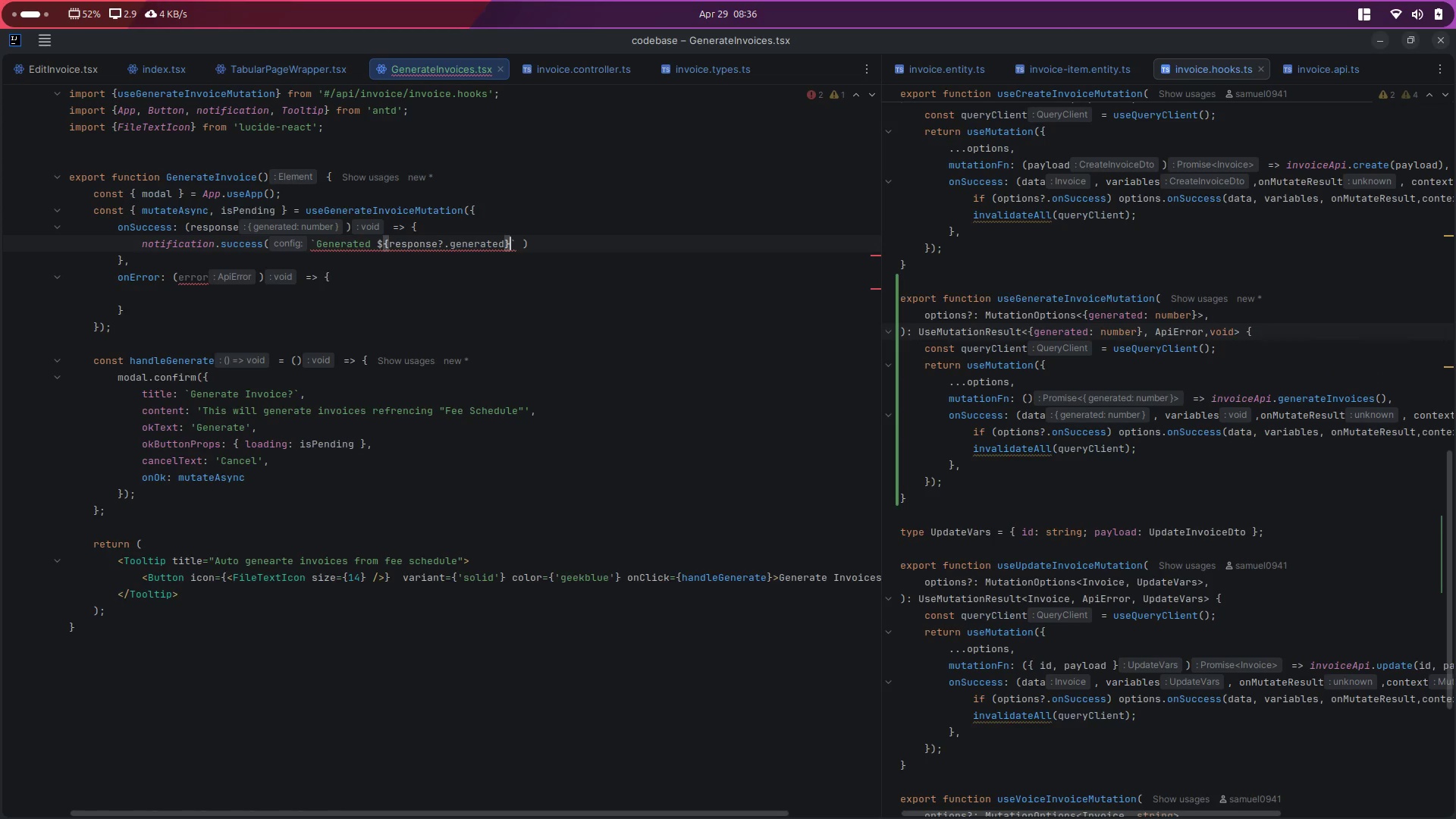 
type( In)
key(Backspace)
key(Backspace)
type(invoices)
 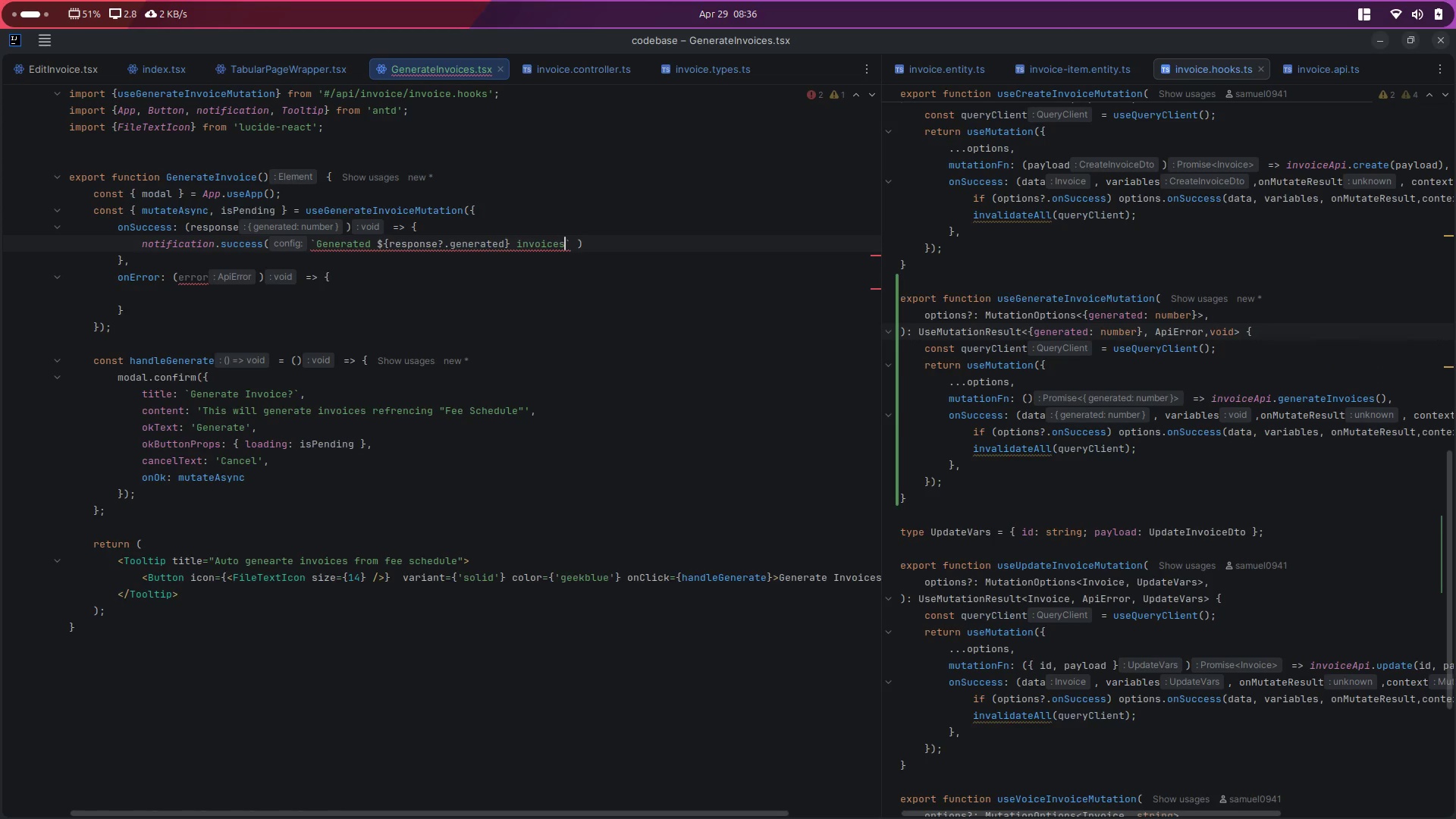 
key(ArrowRight)
 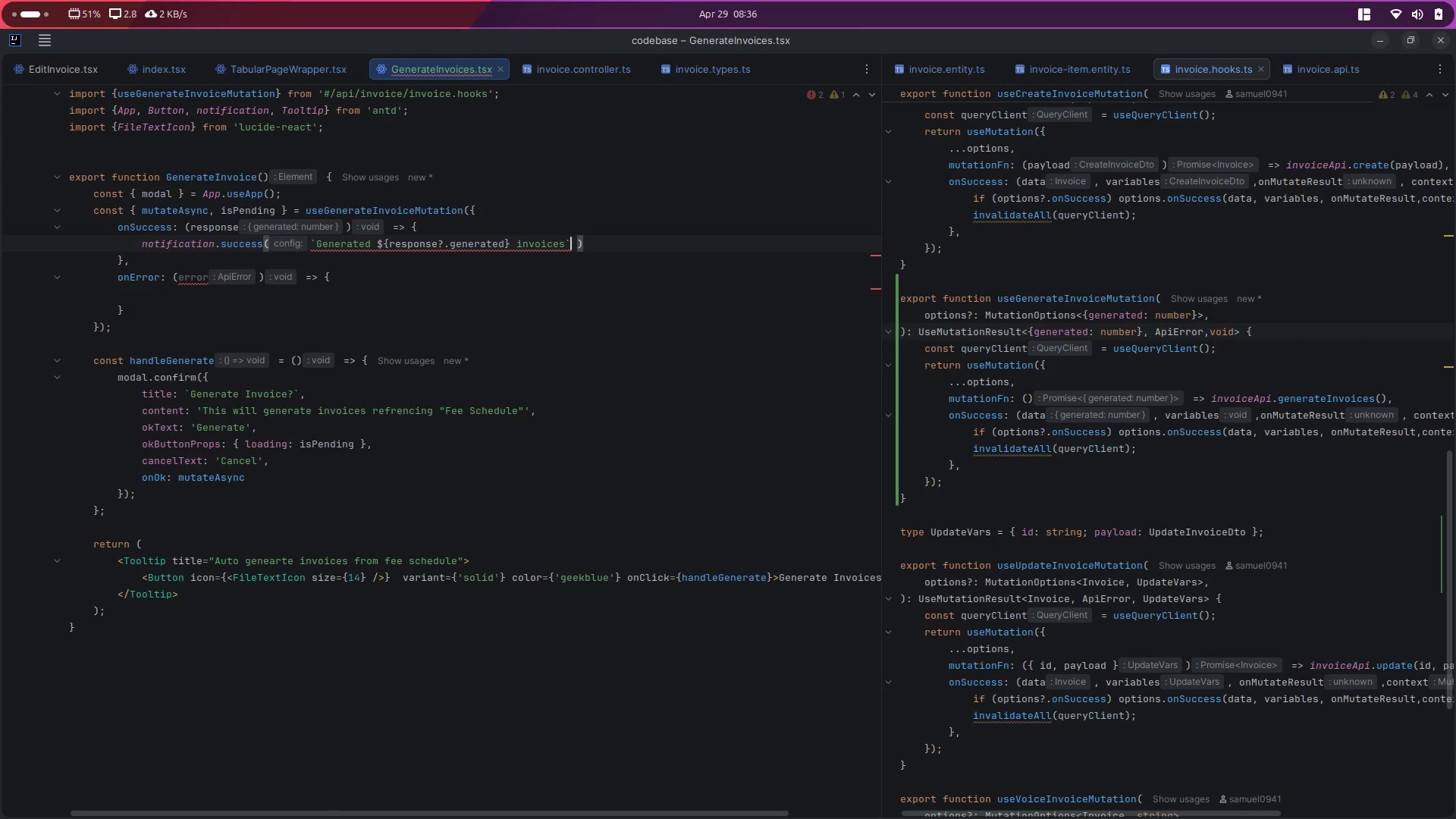 
key(Control+ControlLeft)
 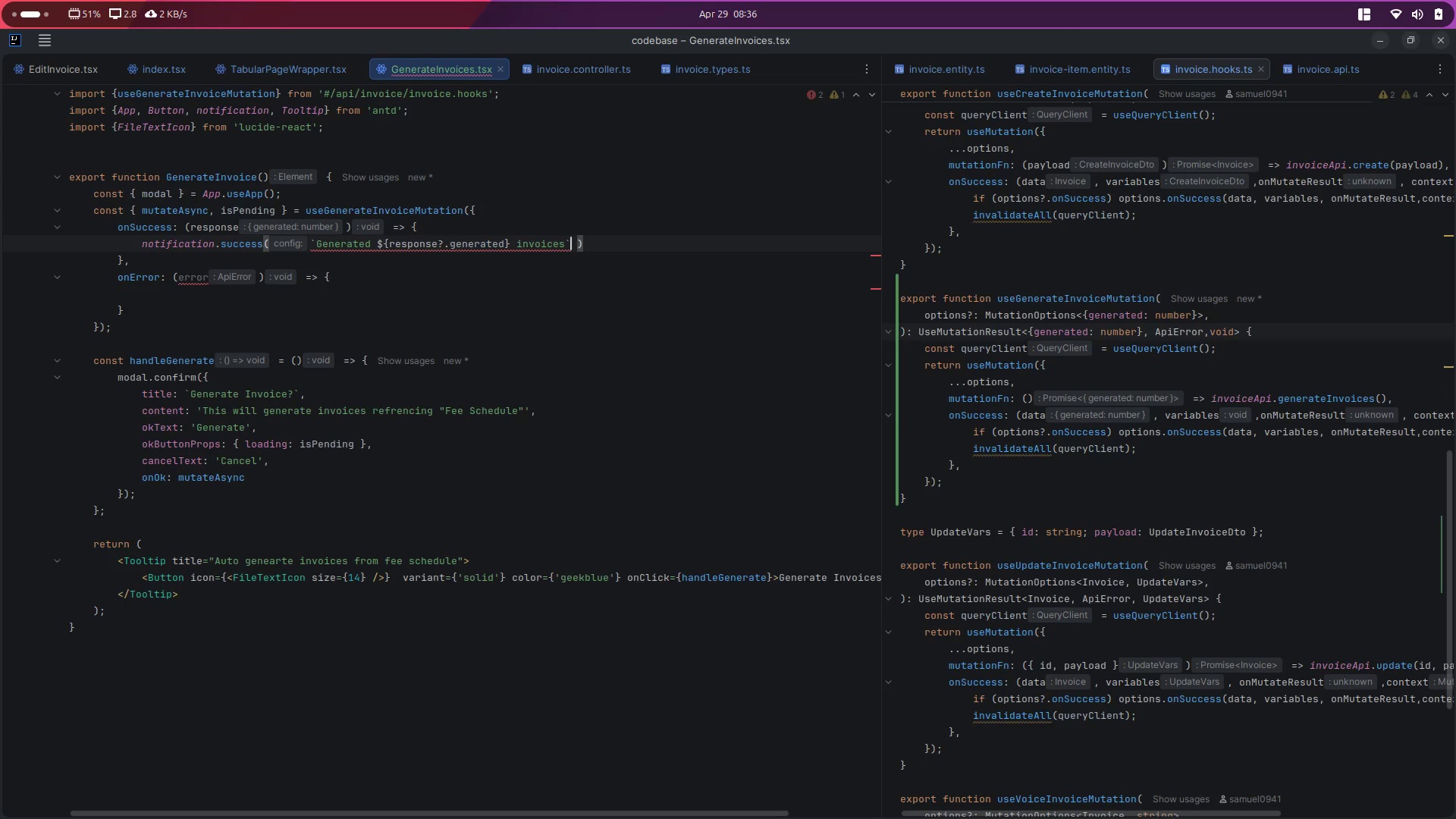 
key(Control+S)
 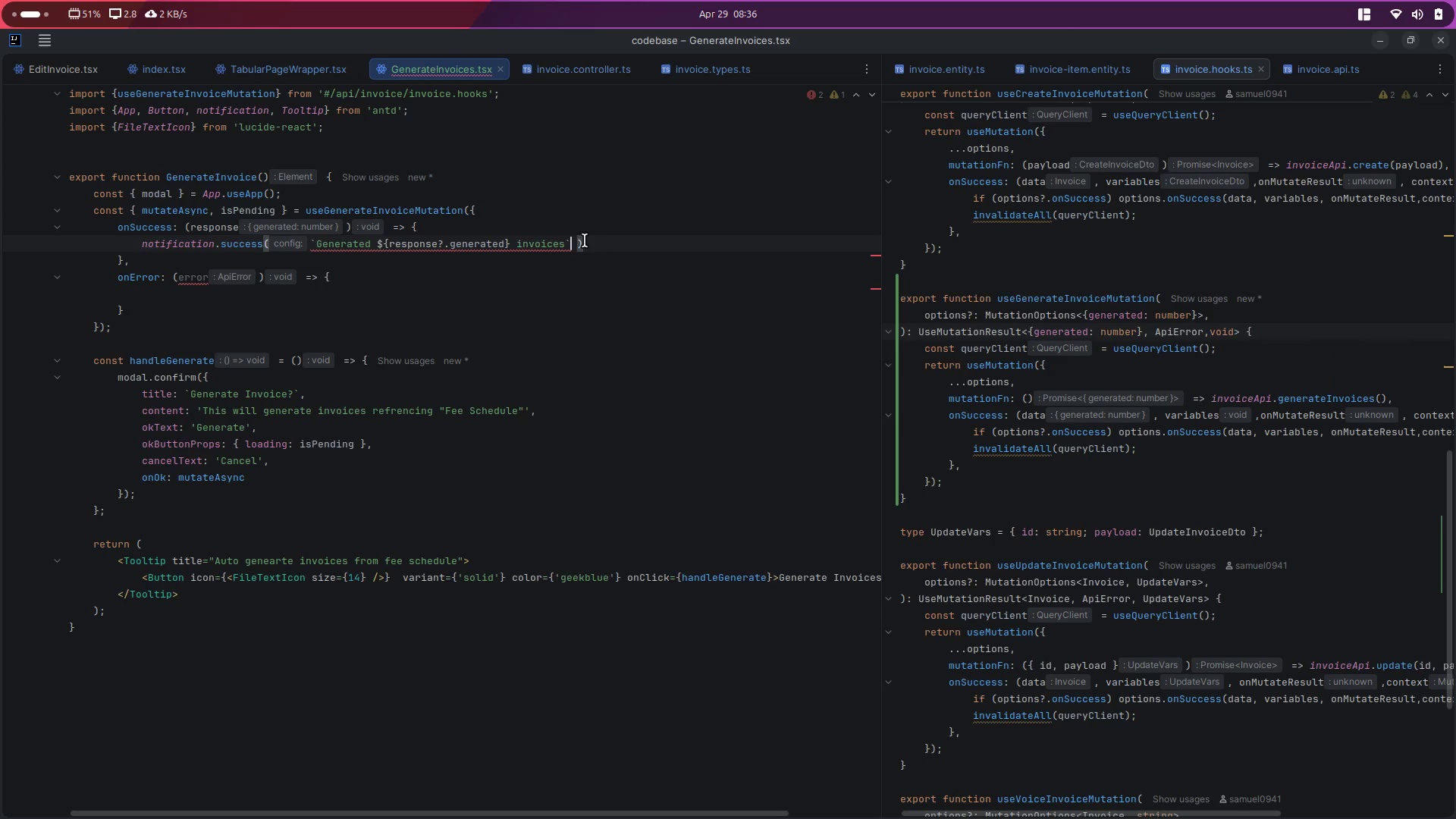 
key(ArrowRight)
 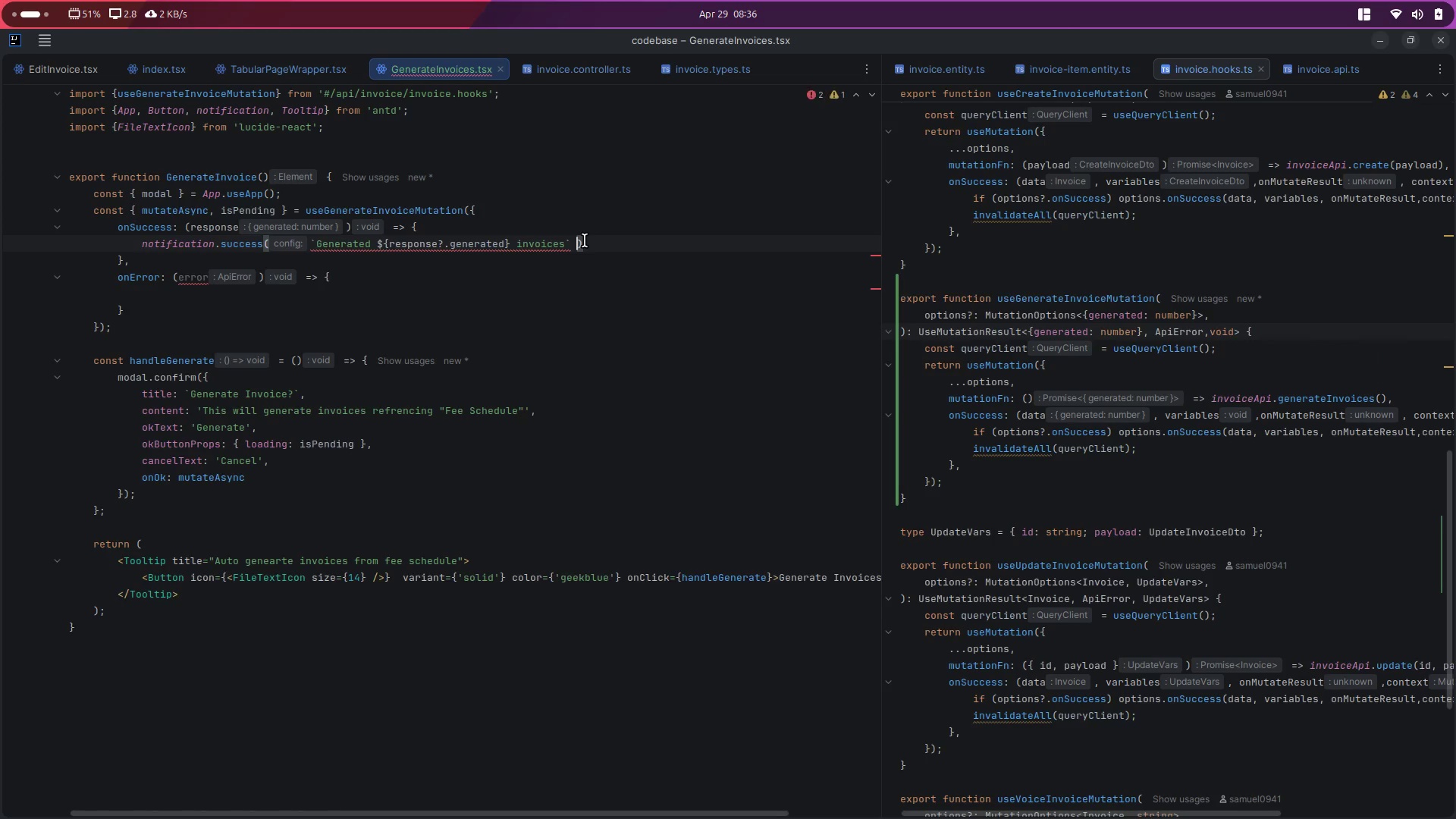 
key(Backspace)
 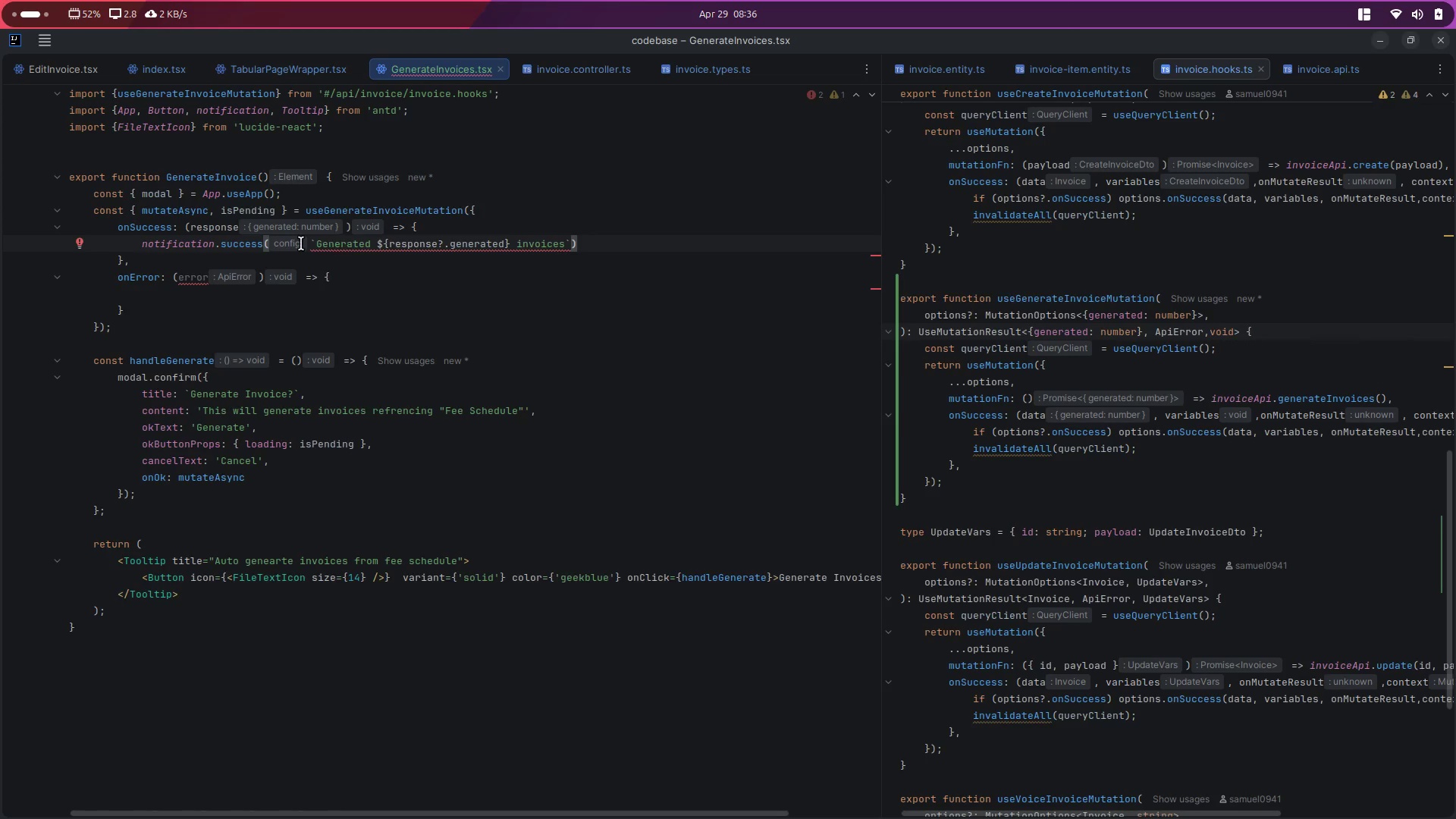 
left_click_drag(start_coordinate=[309, 241], to_coordinate=[573, 242])
 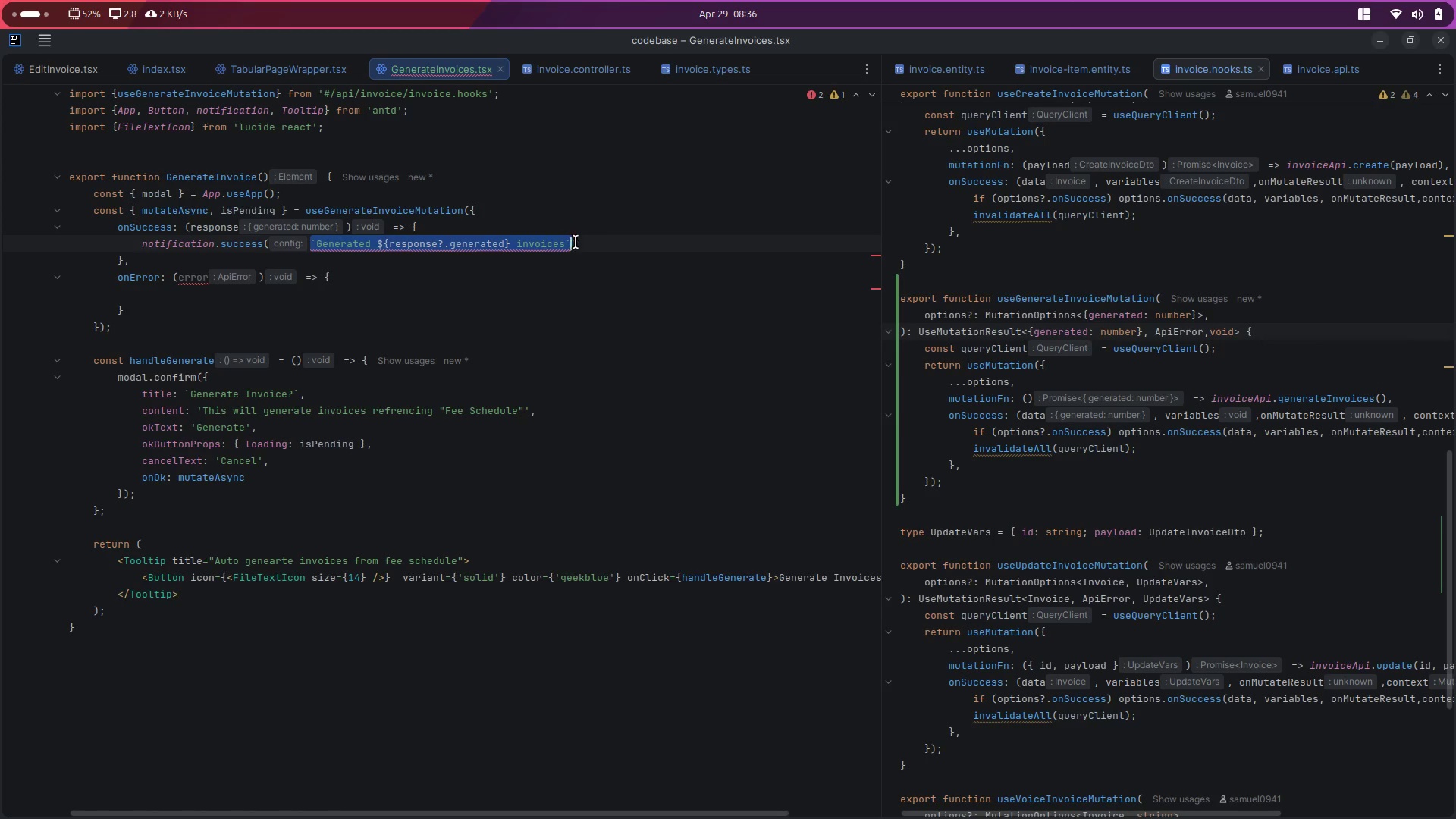 
key(Control+X)
 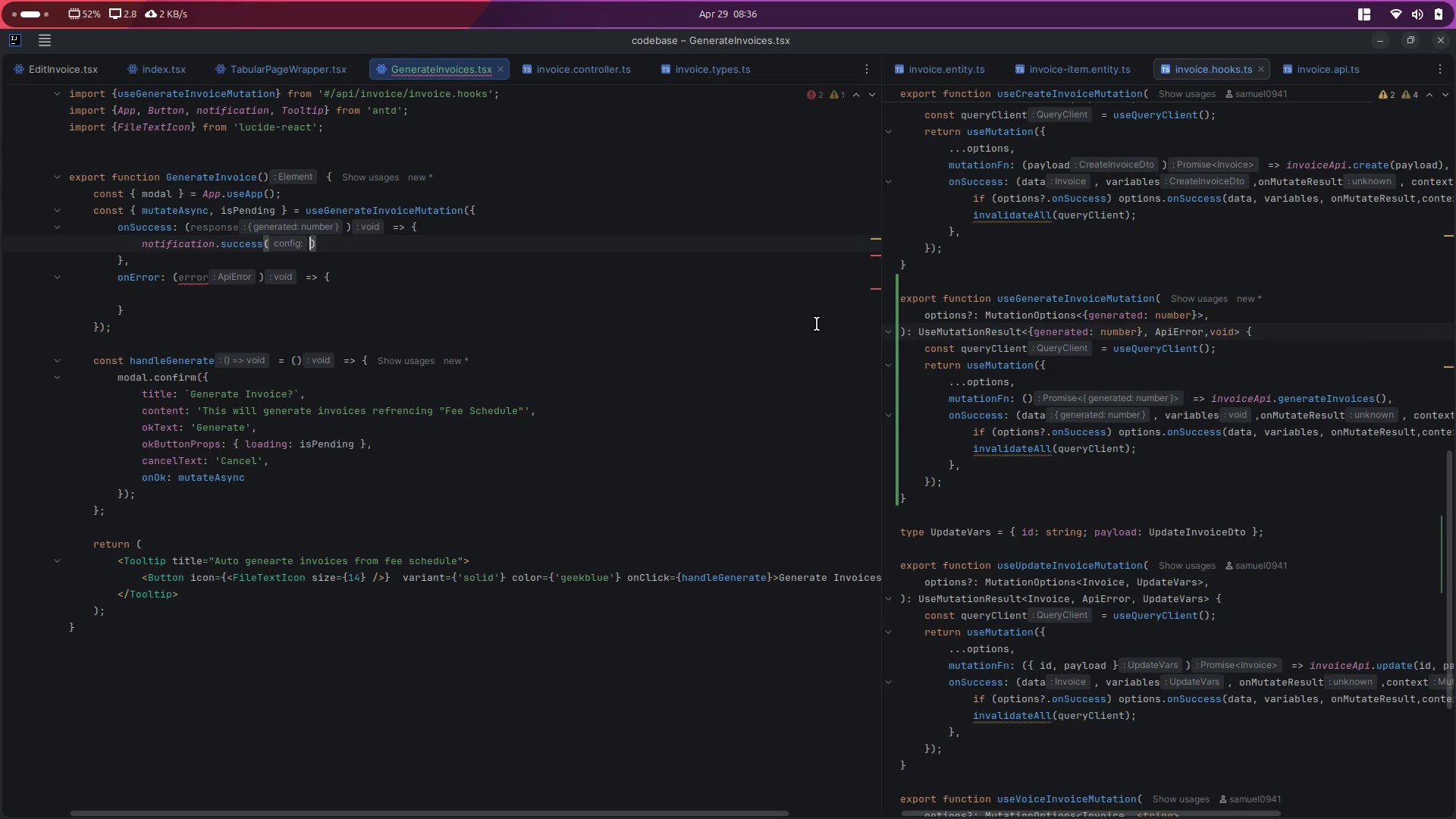 
key(Shift+BracketLeft)
 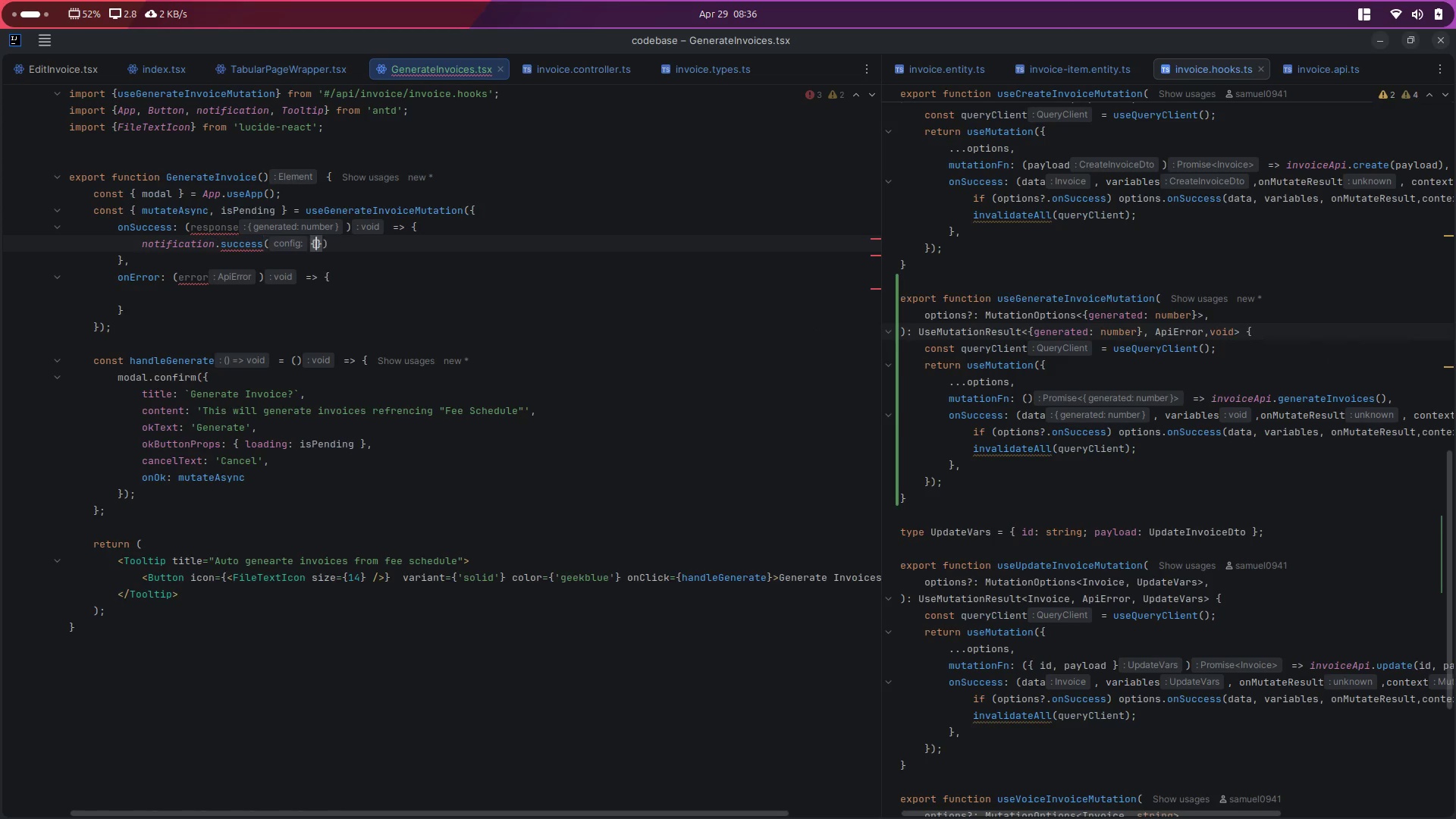 
key(Enter)
 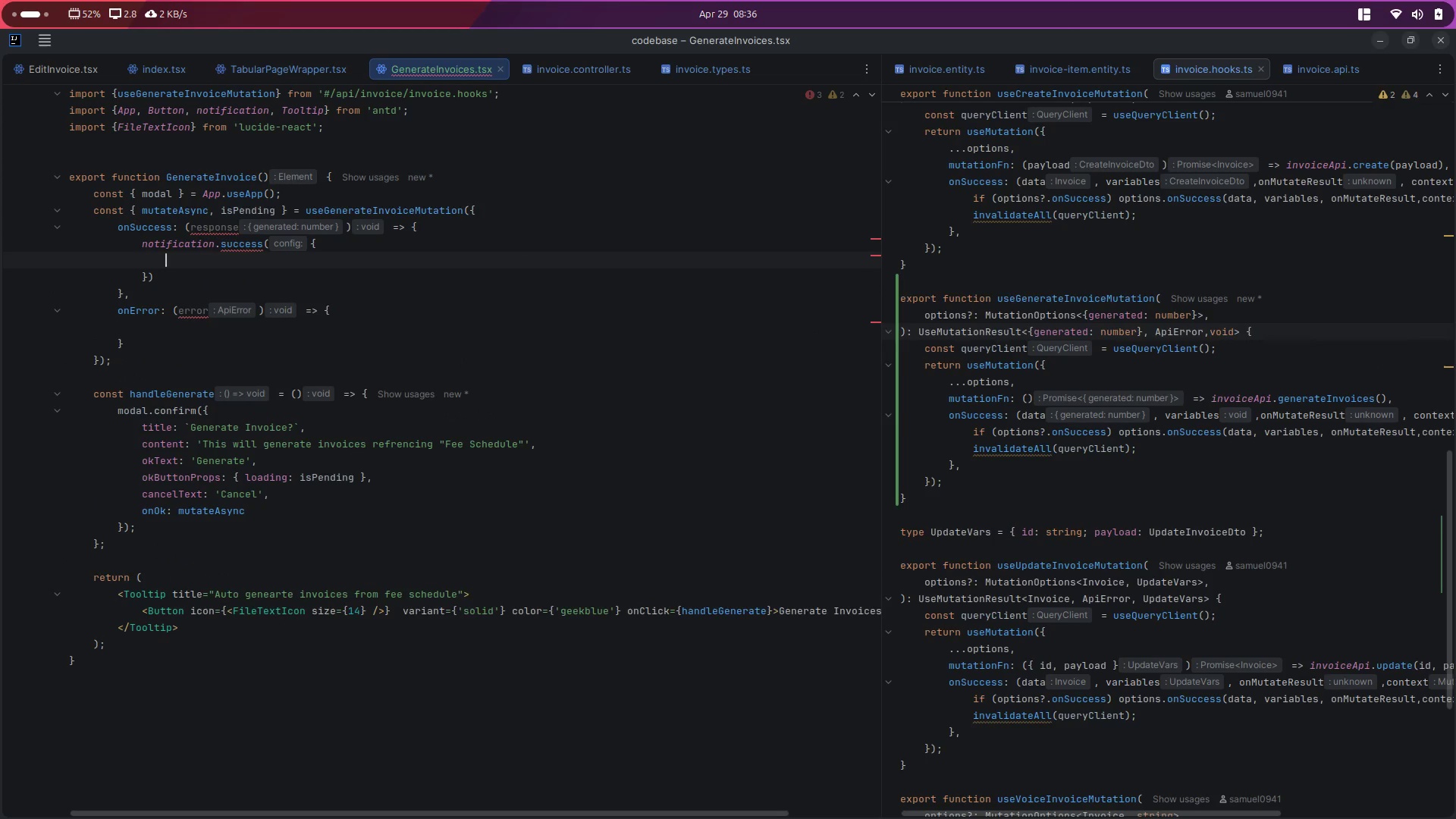 
type(mes)
 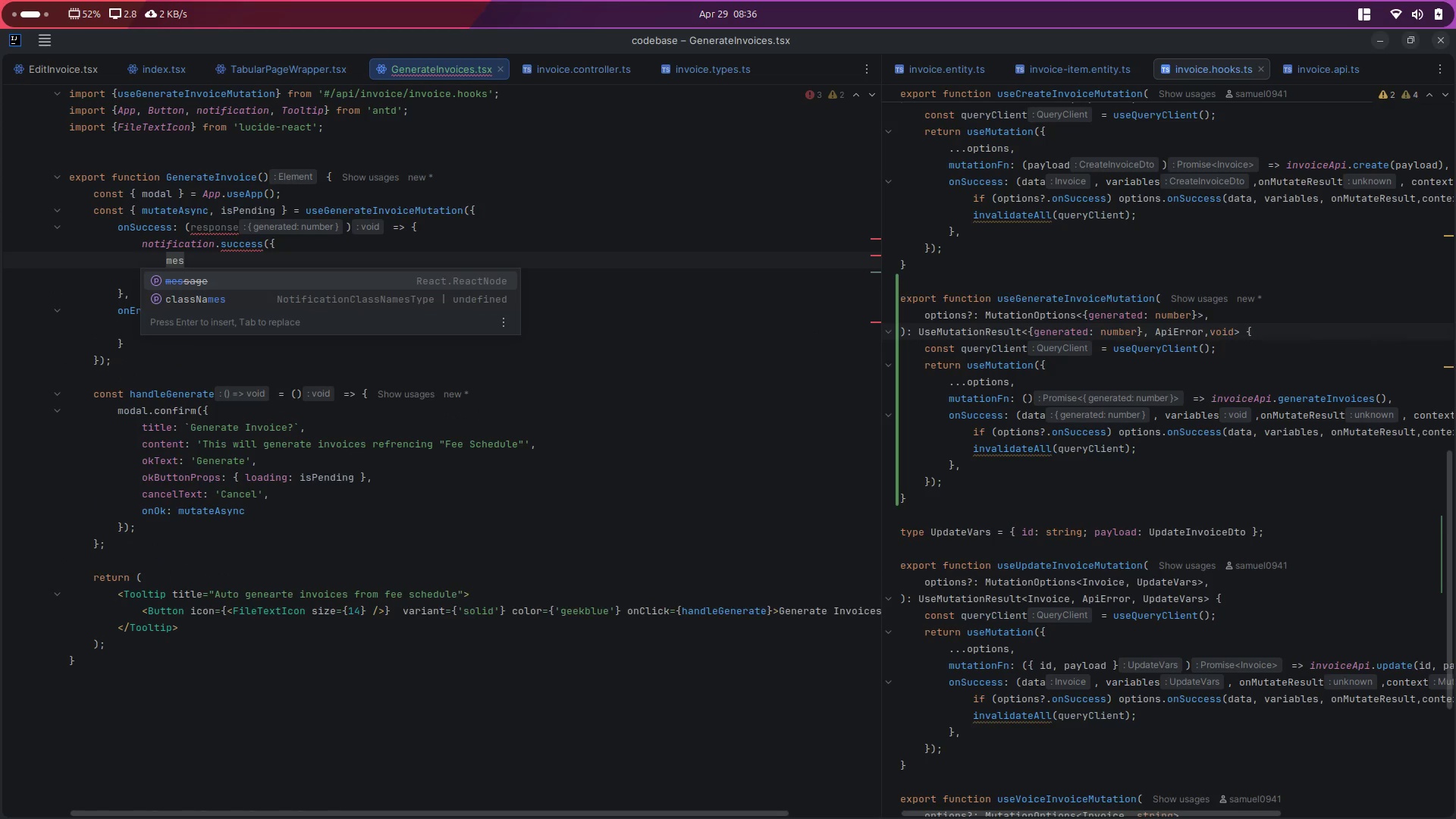 
key(Control+Z)
 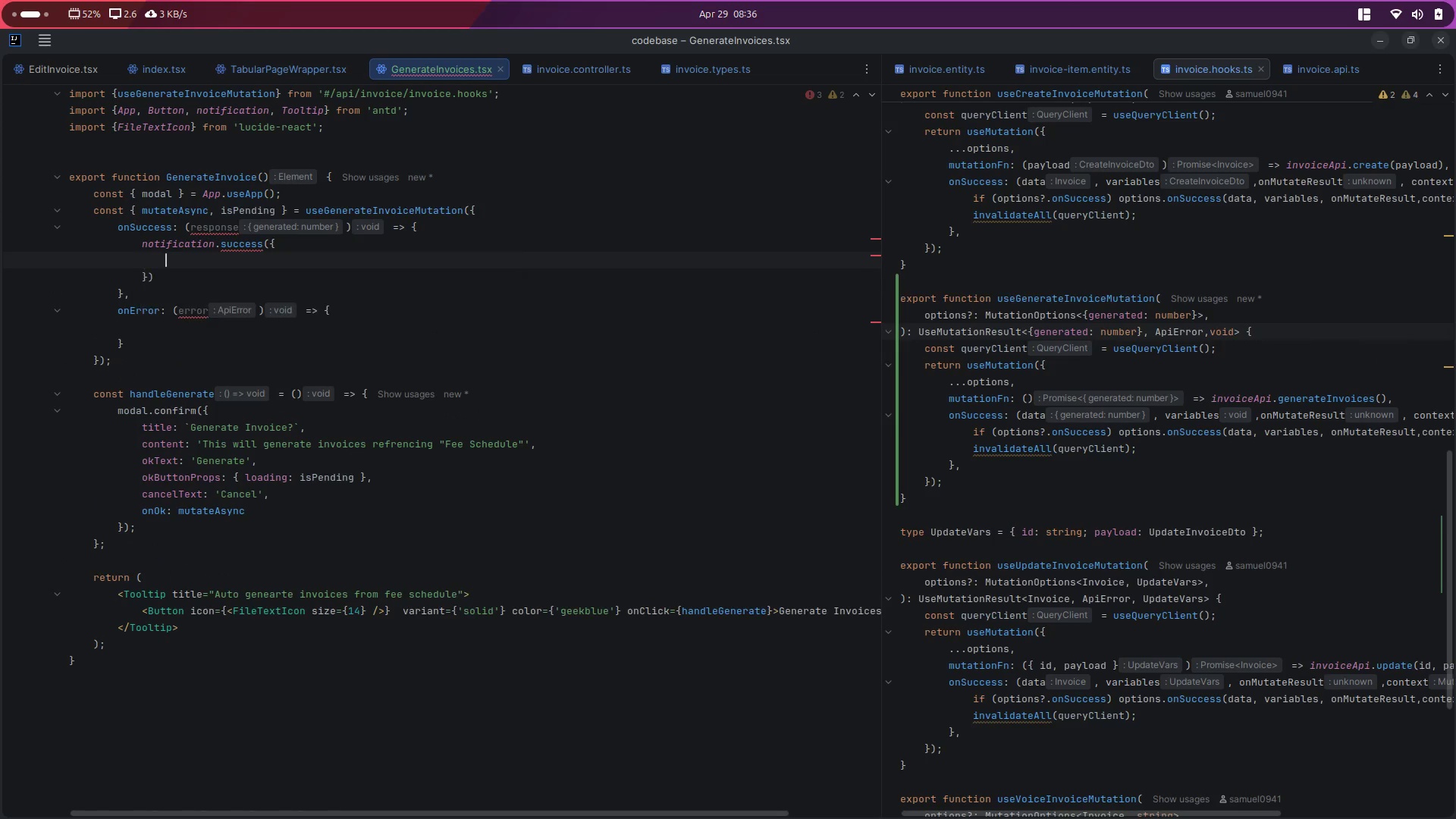 
key(Control+Z)
 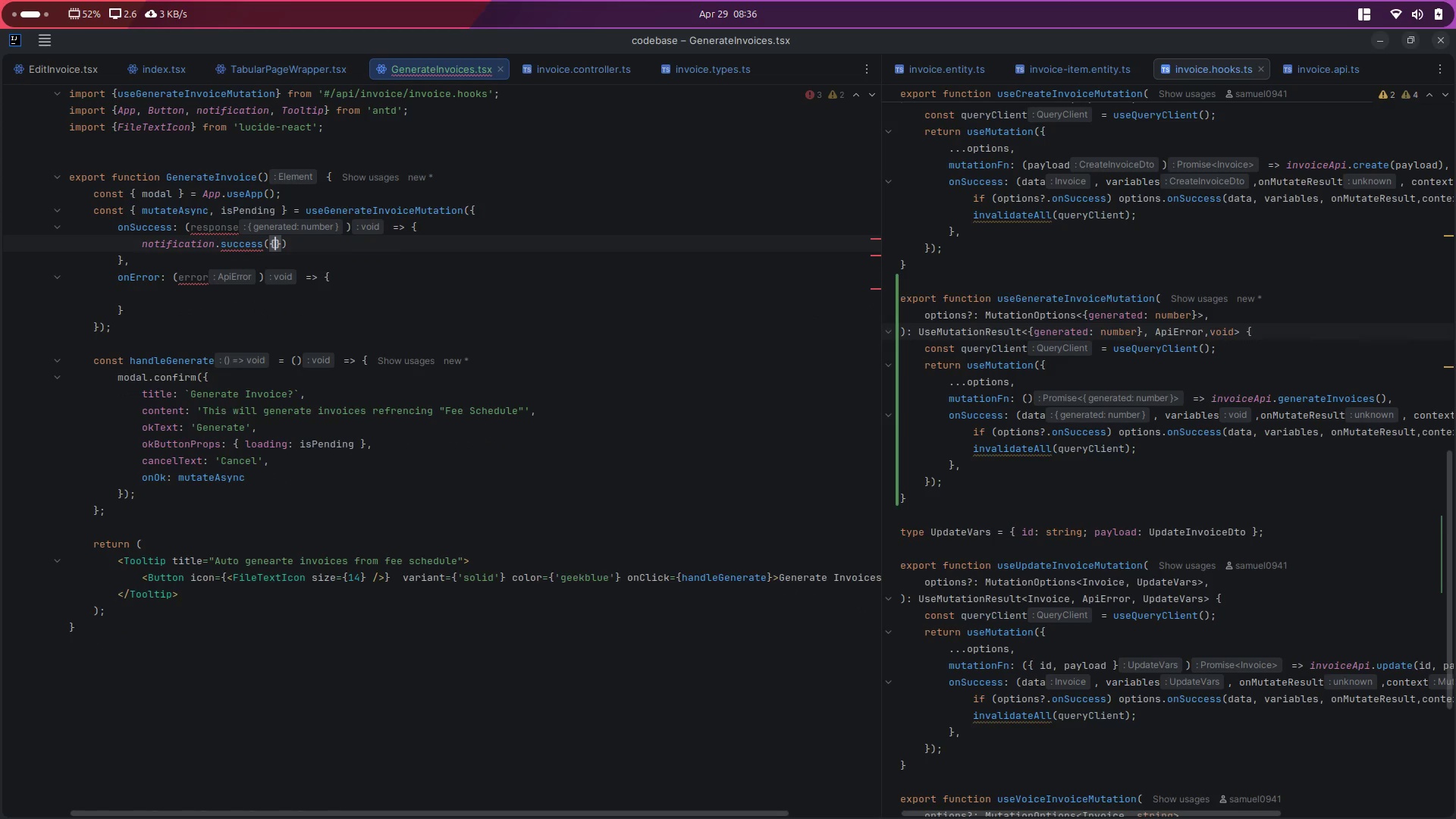 
key(Control+Z)
 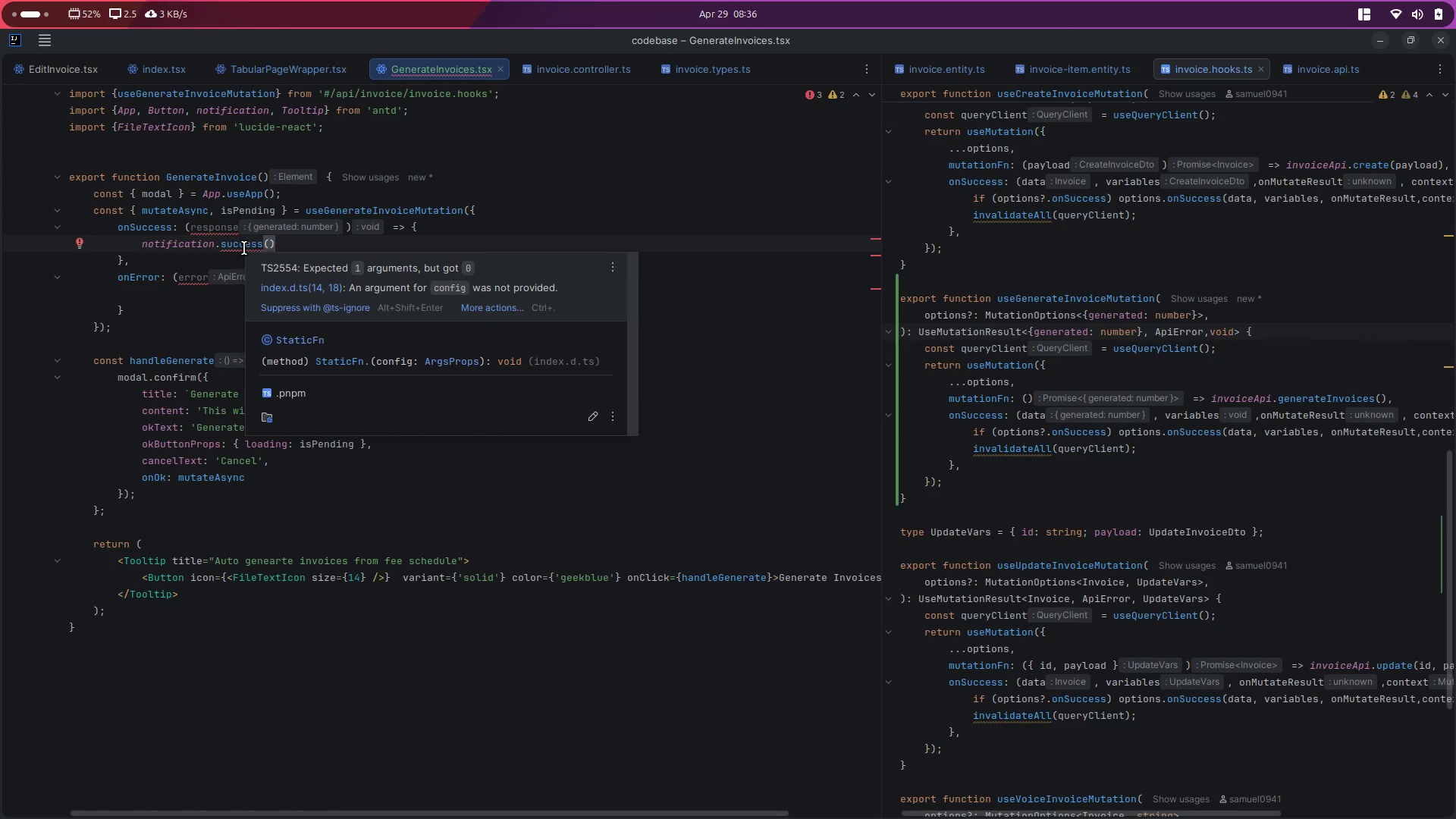 
wait(7.03)
 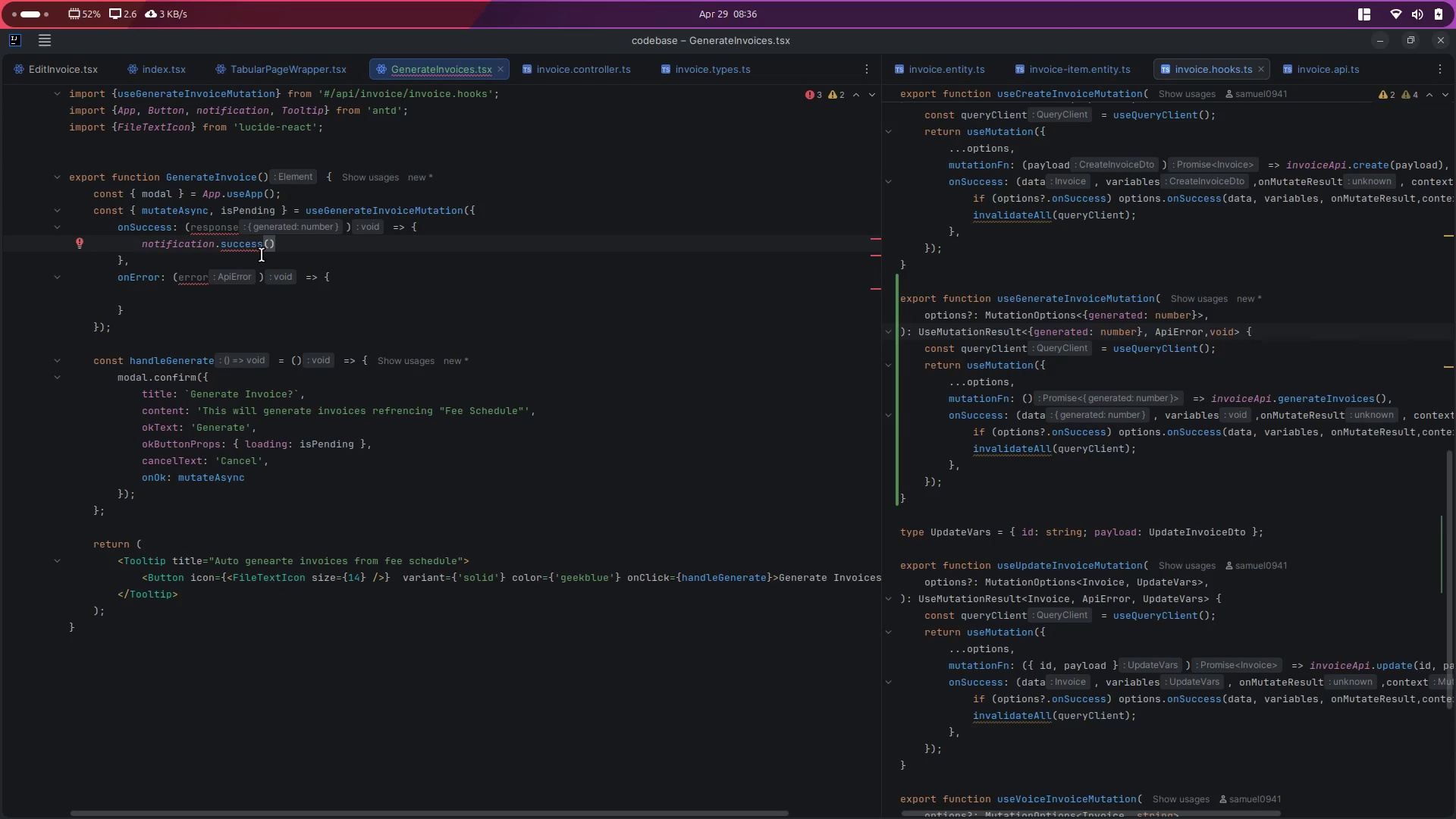 
key(Shift+BracketLeft)
 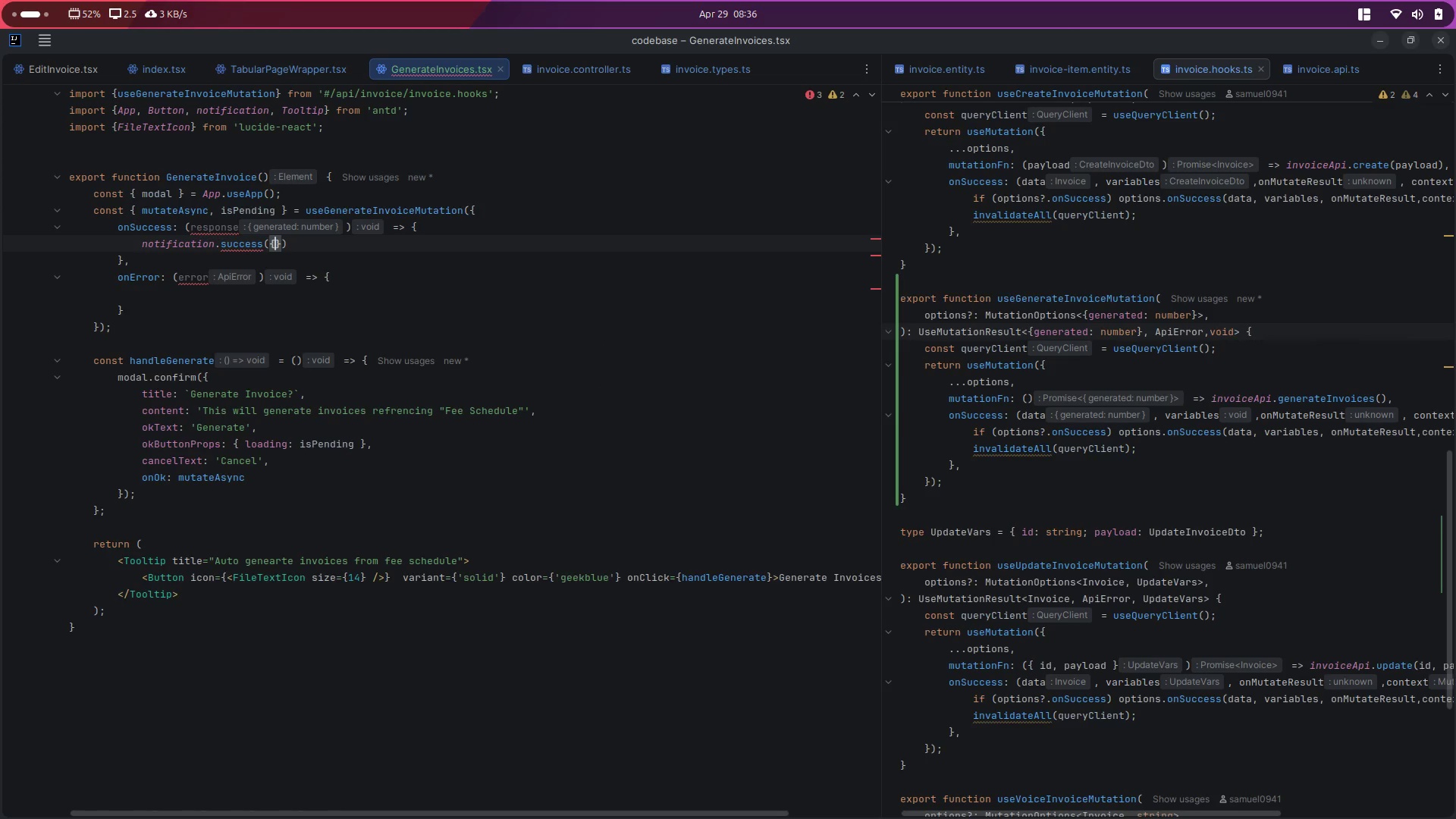 
key(Enter)
 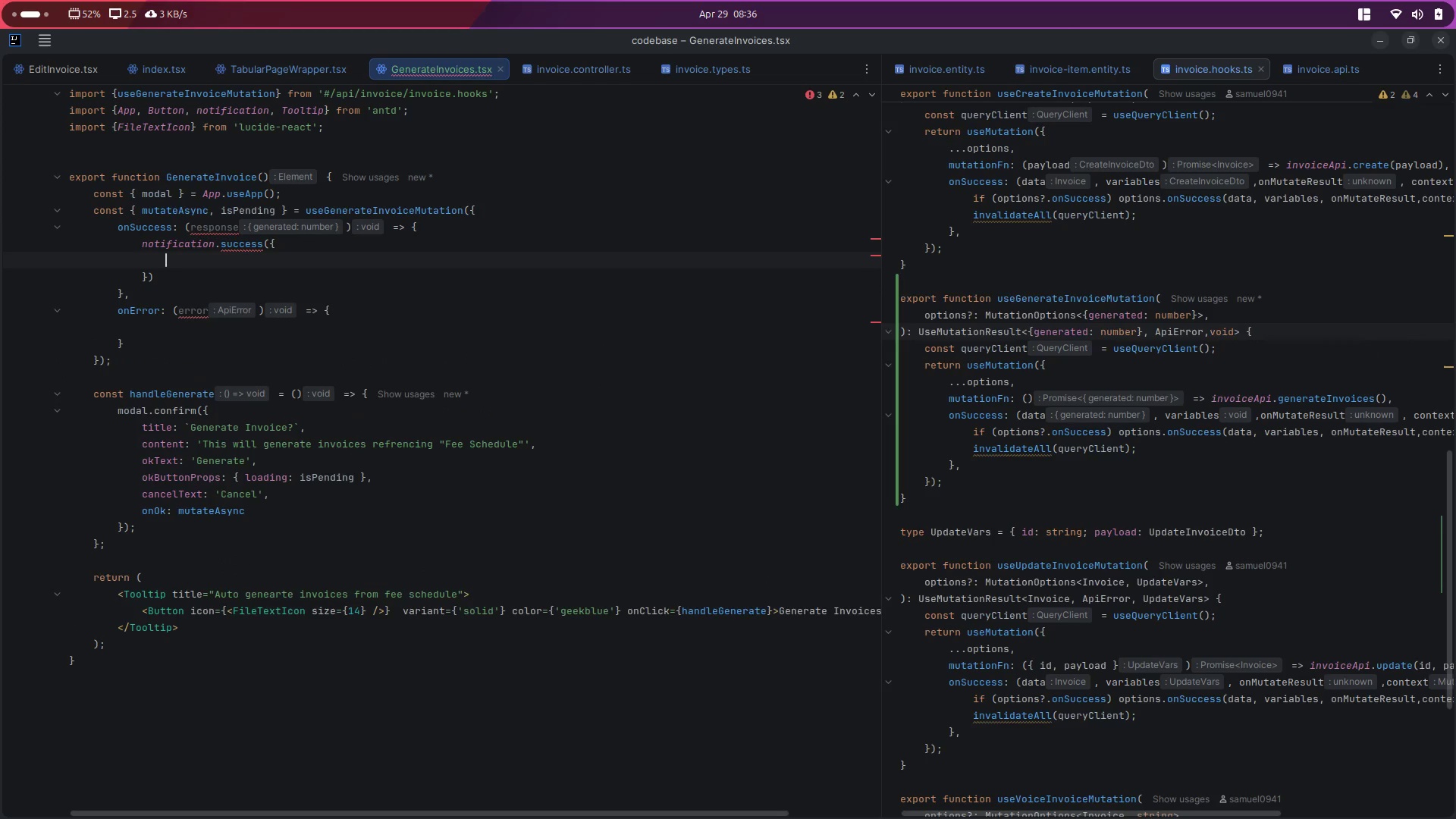 
key(Control+Space)
 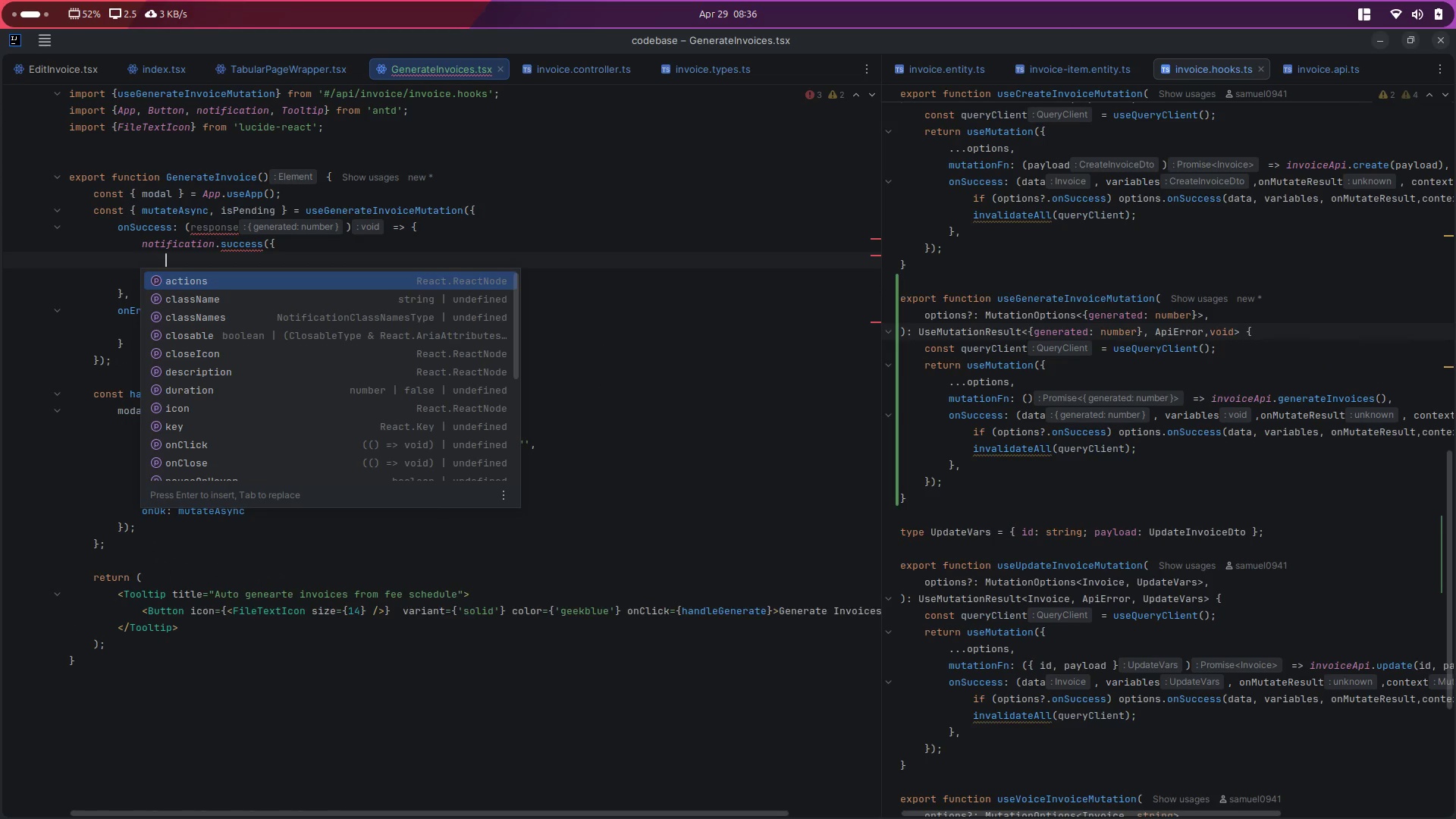 
type(ti)
 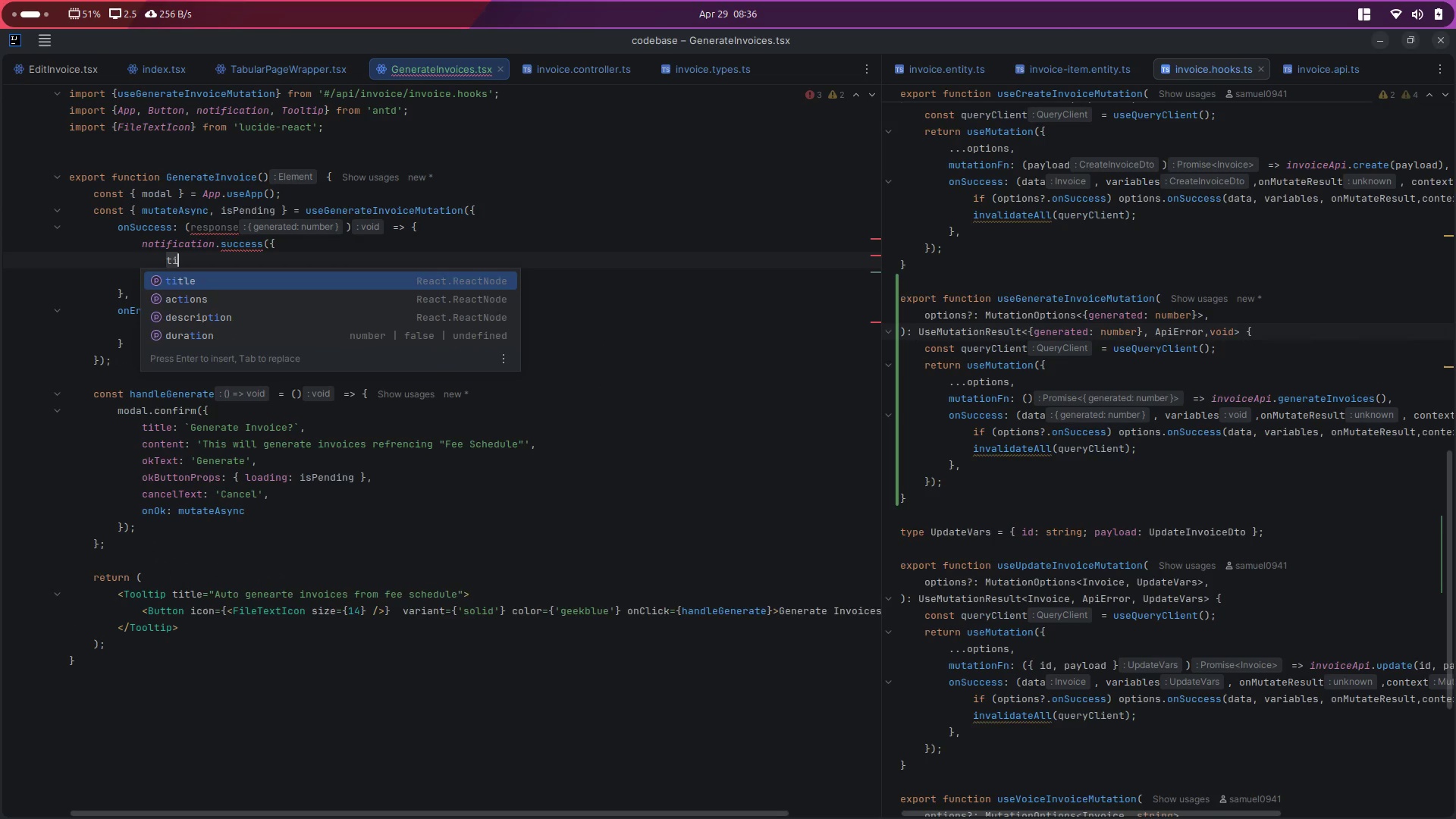 
key(Enter)
 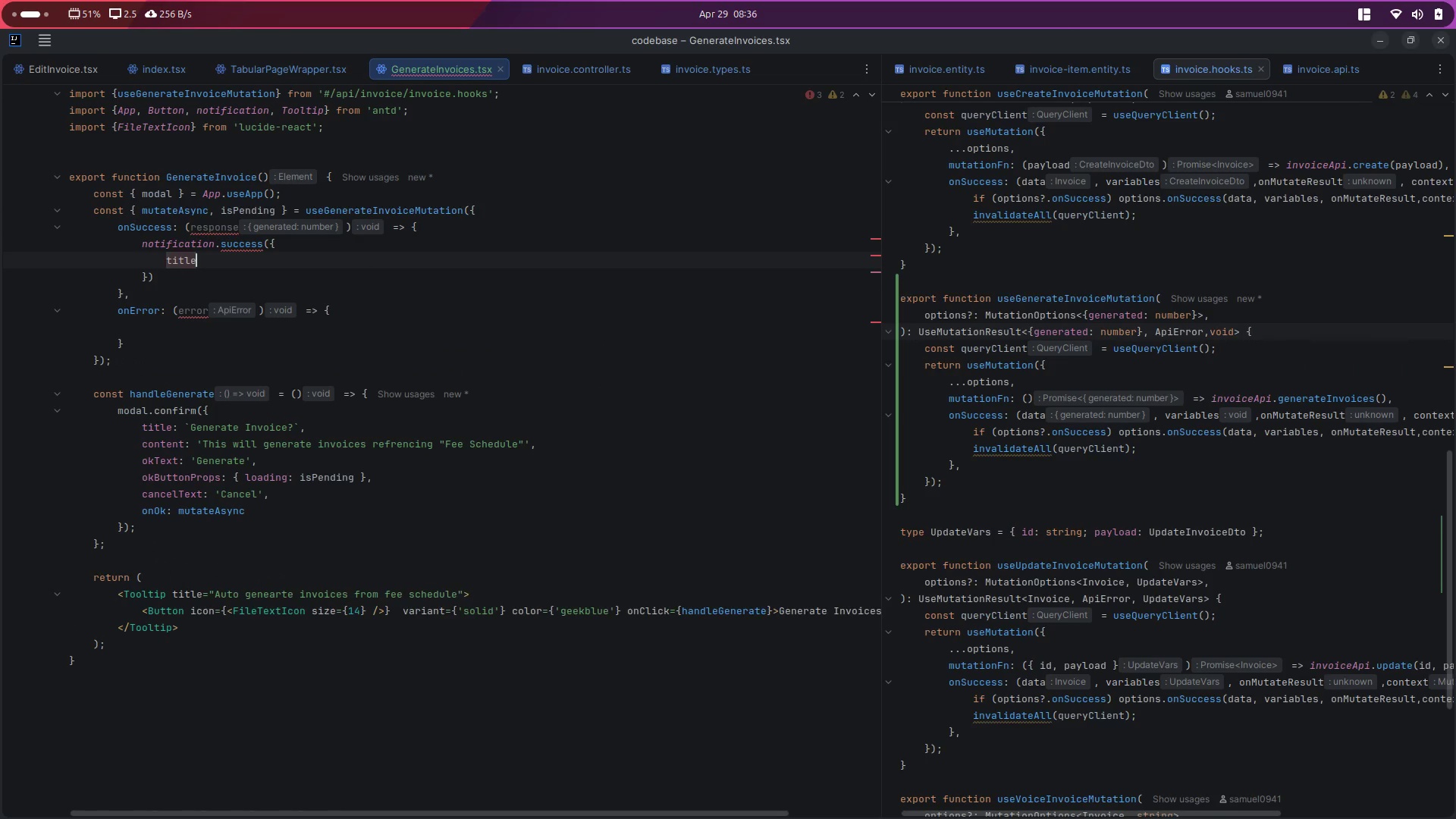 
key(Shift+ShiftLeft)
 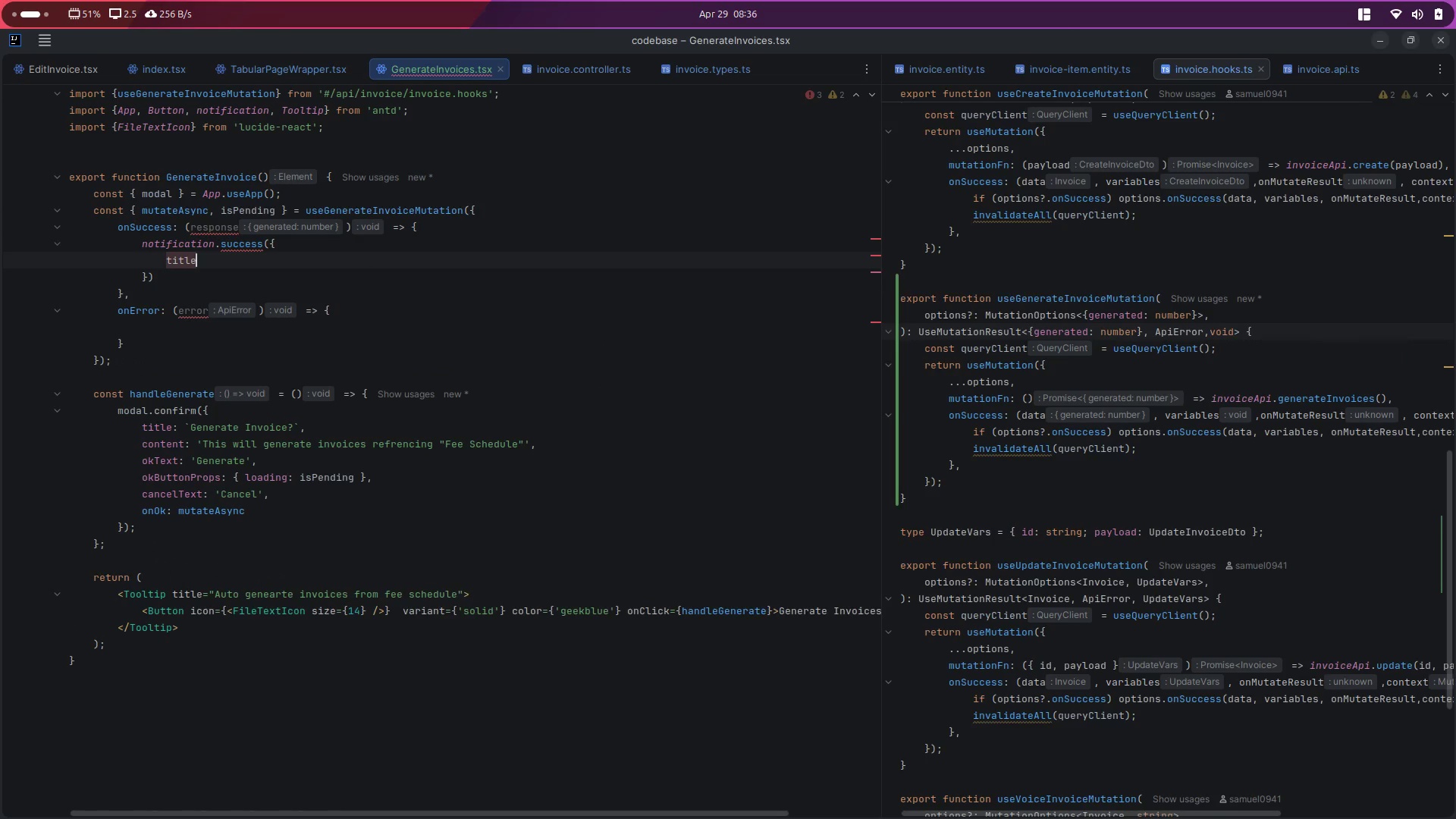 
key(Shift+Semicolon)
 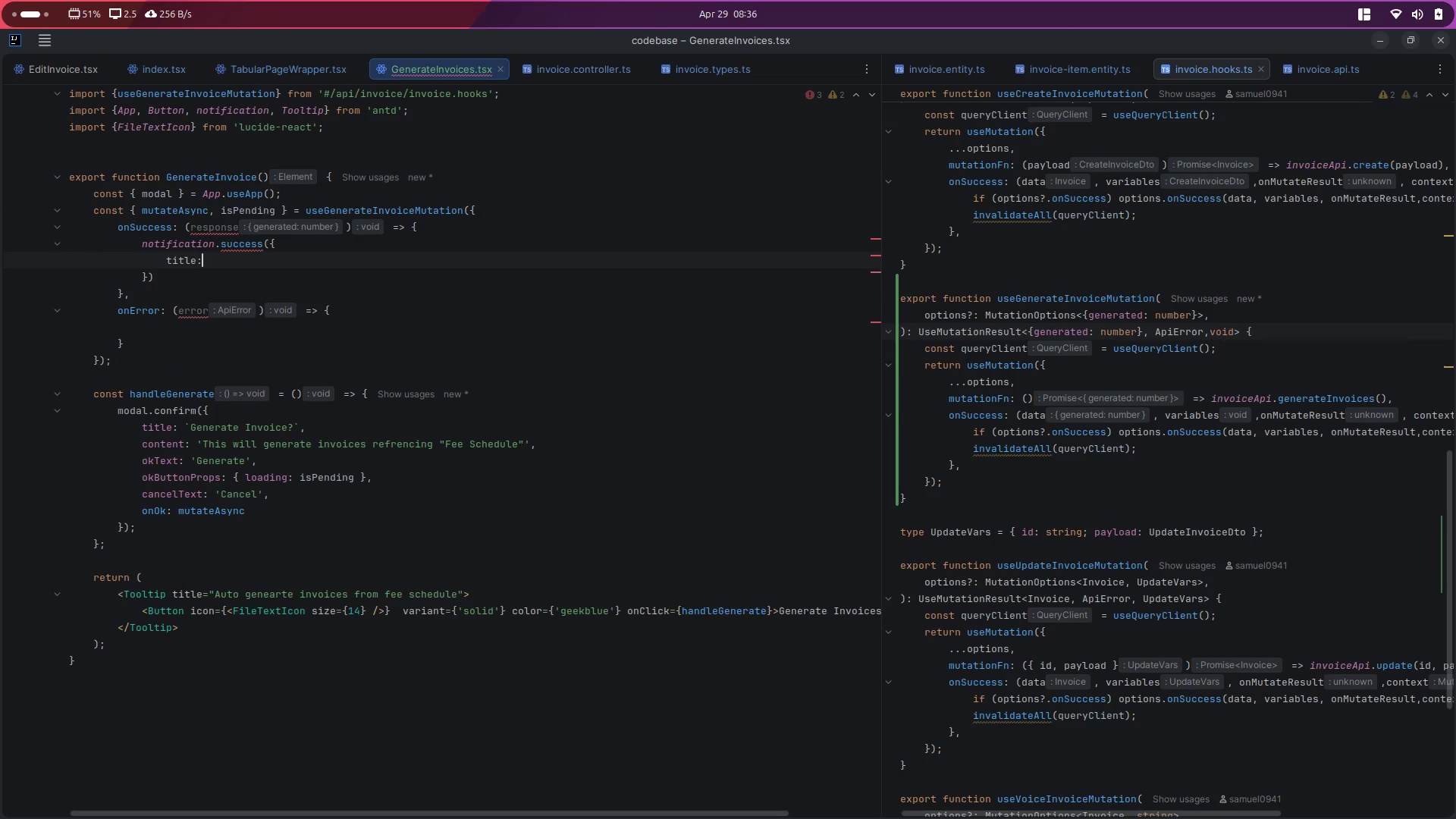 
key(Shift+Space)
 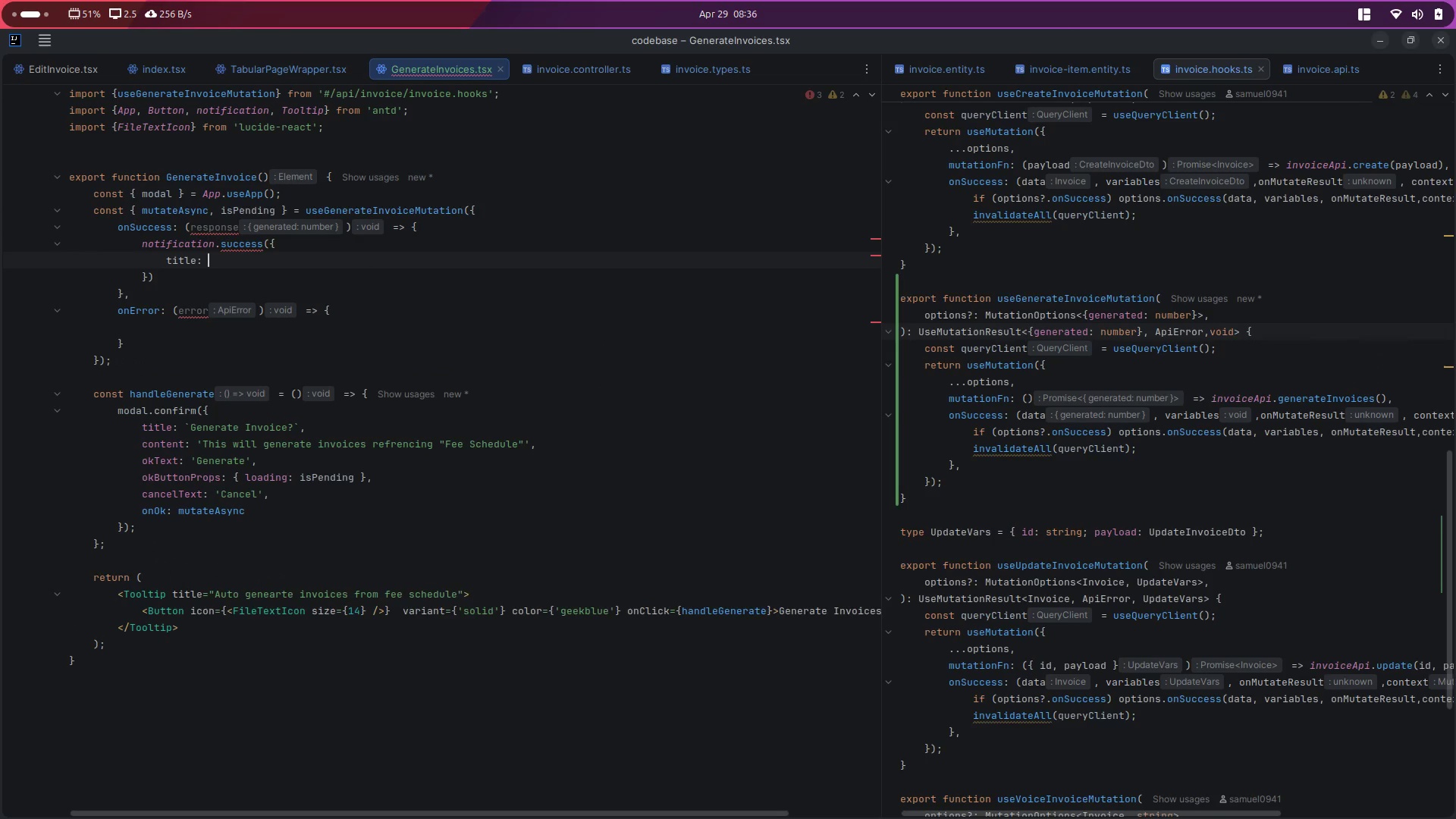 
key(Quote)
 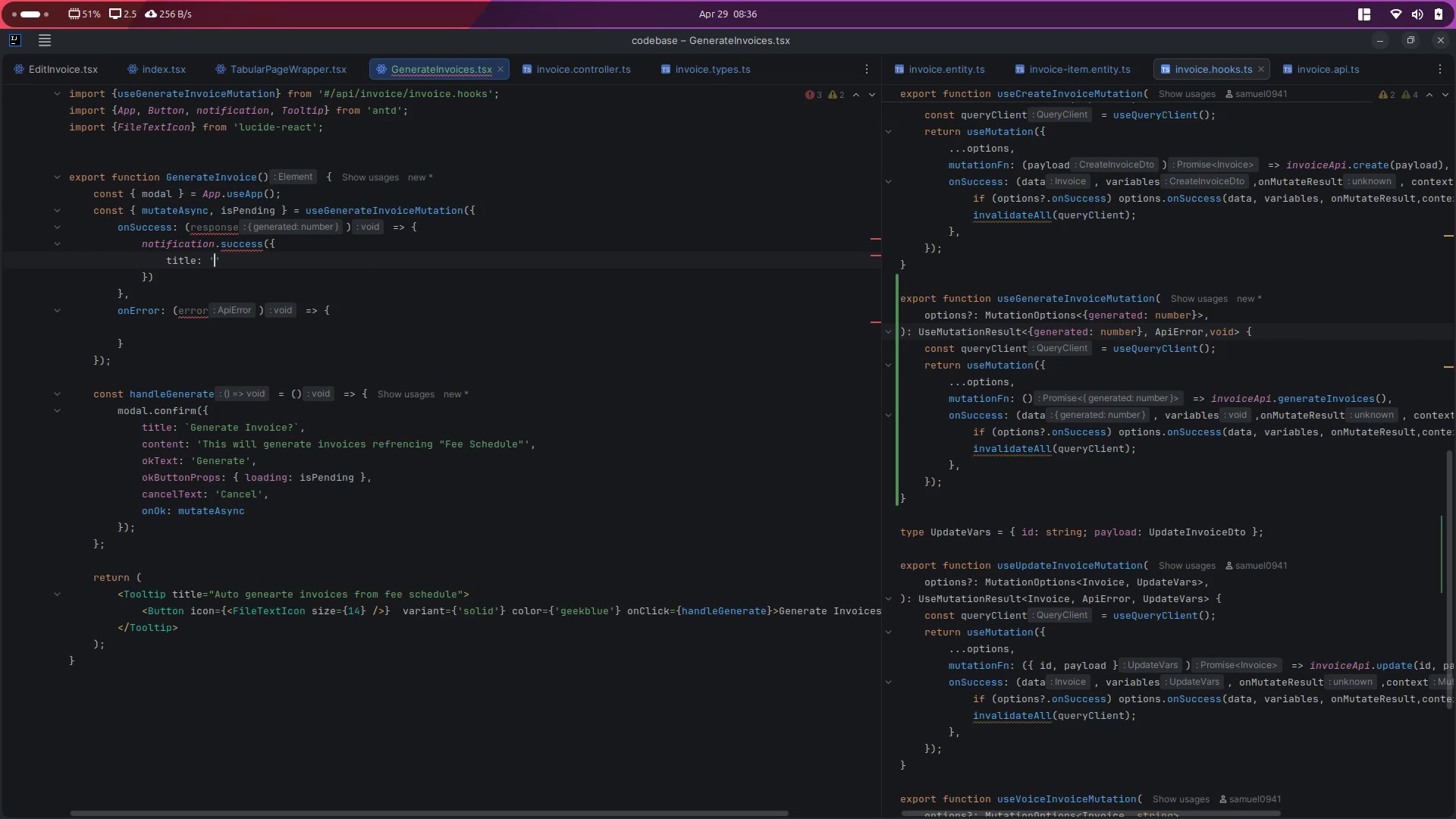 
hold_key(key=ControlLeft, duration=0.53)
 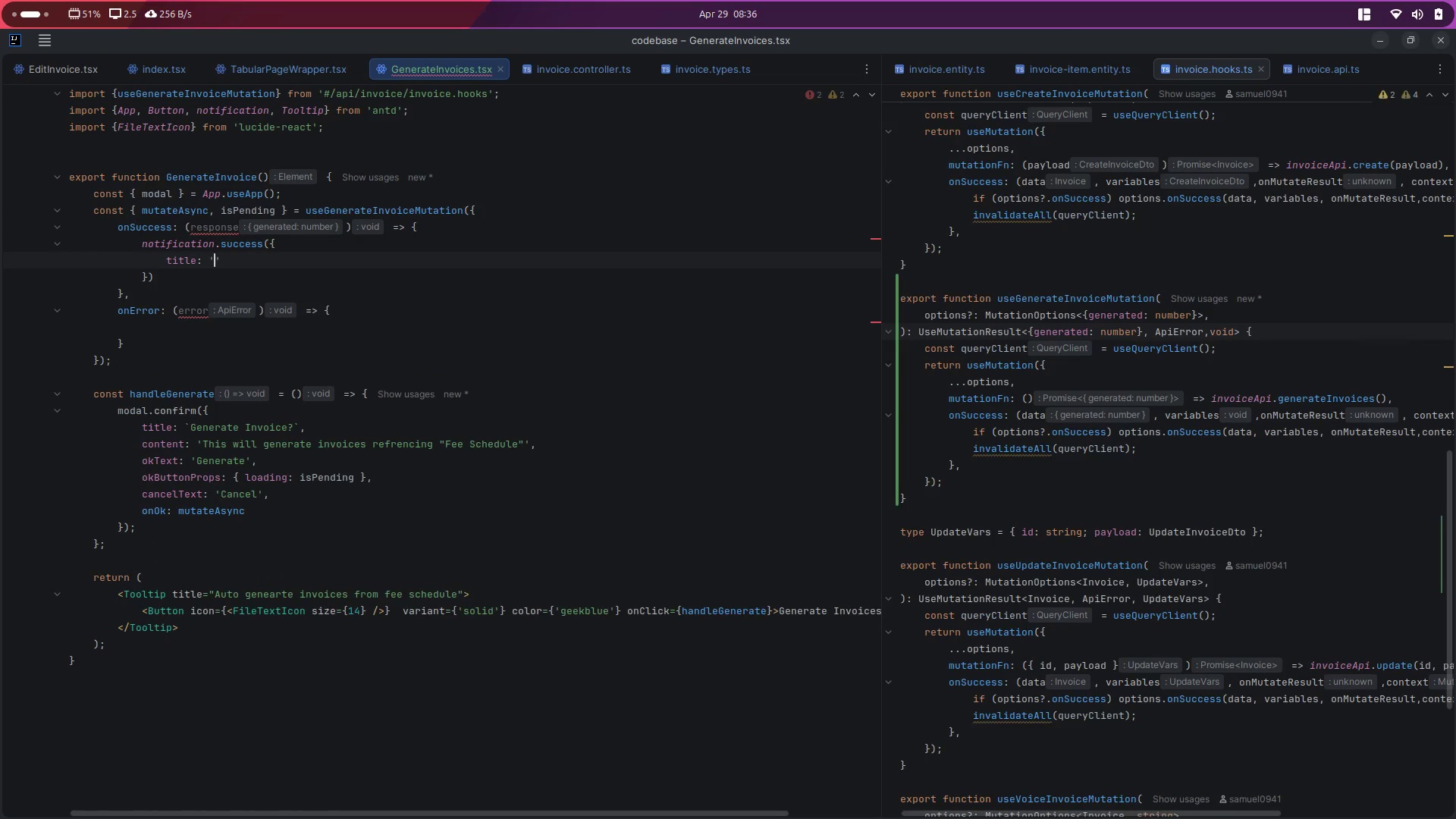 
key(Backspace)
 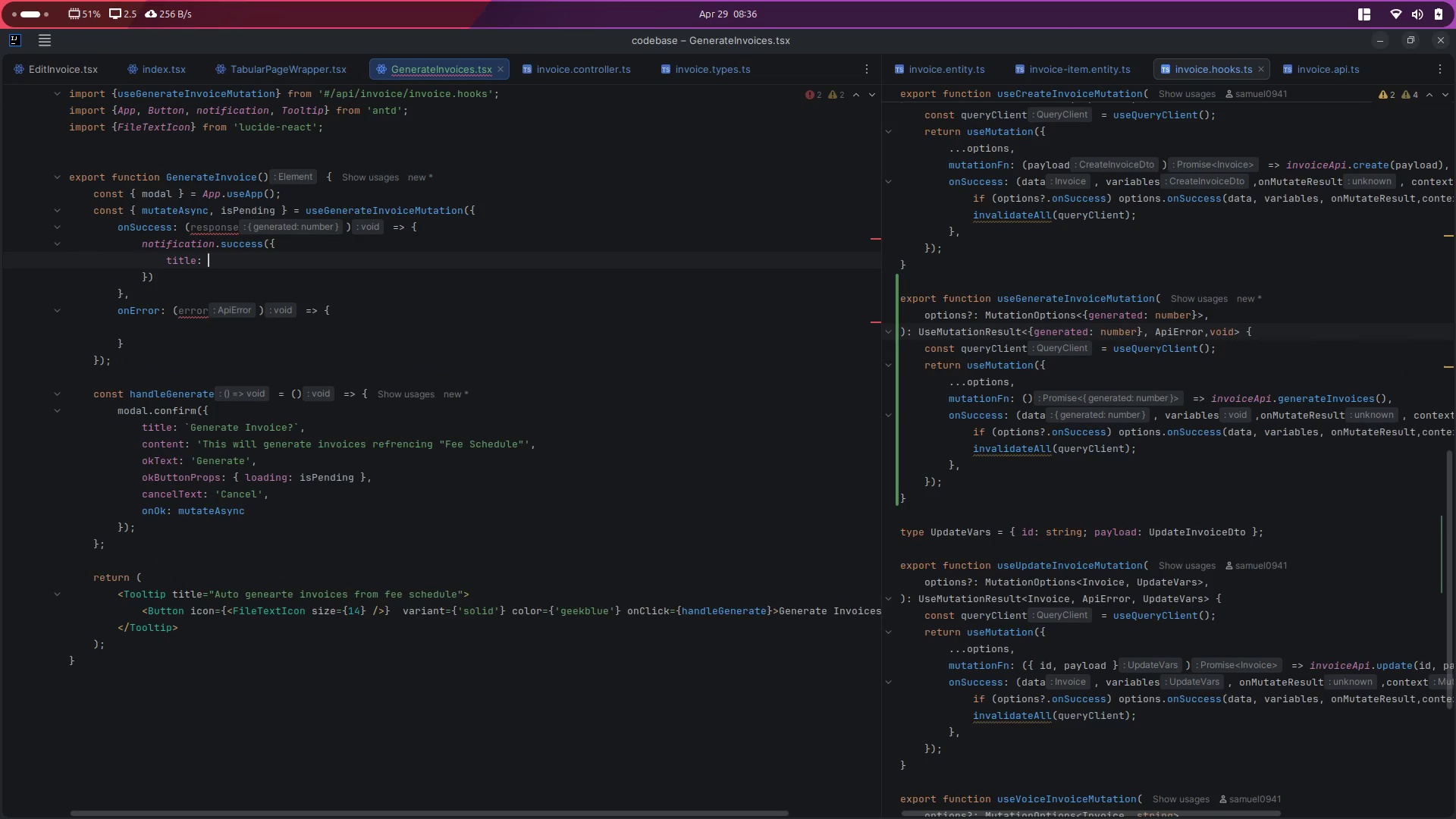 
key(Control+V)
 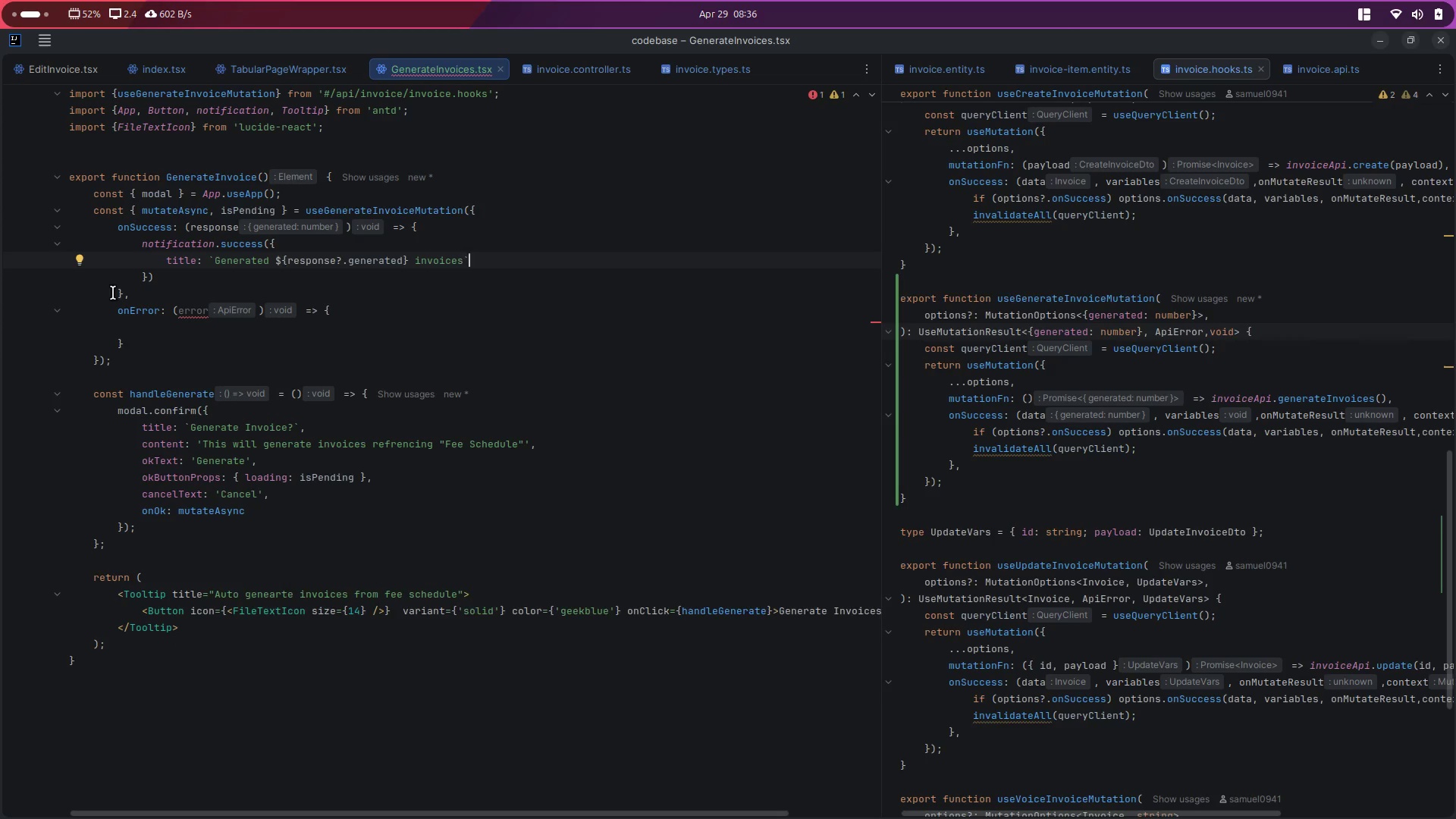 
left_click([155, 331])
 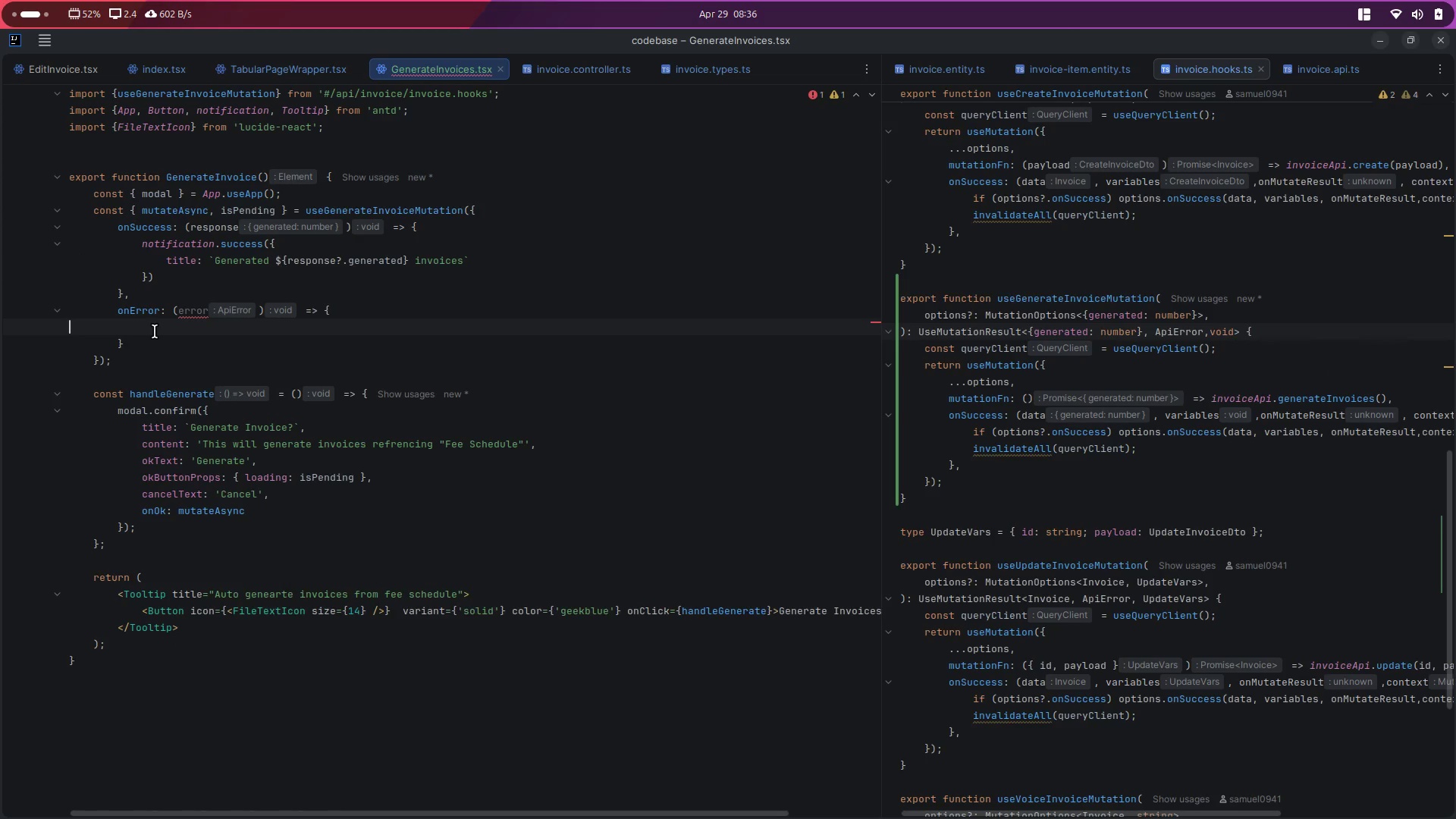 
key(Tab)
key(Tab)
key(Tab)
type(noti)
 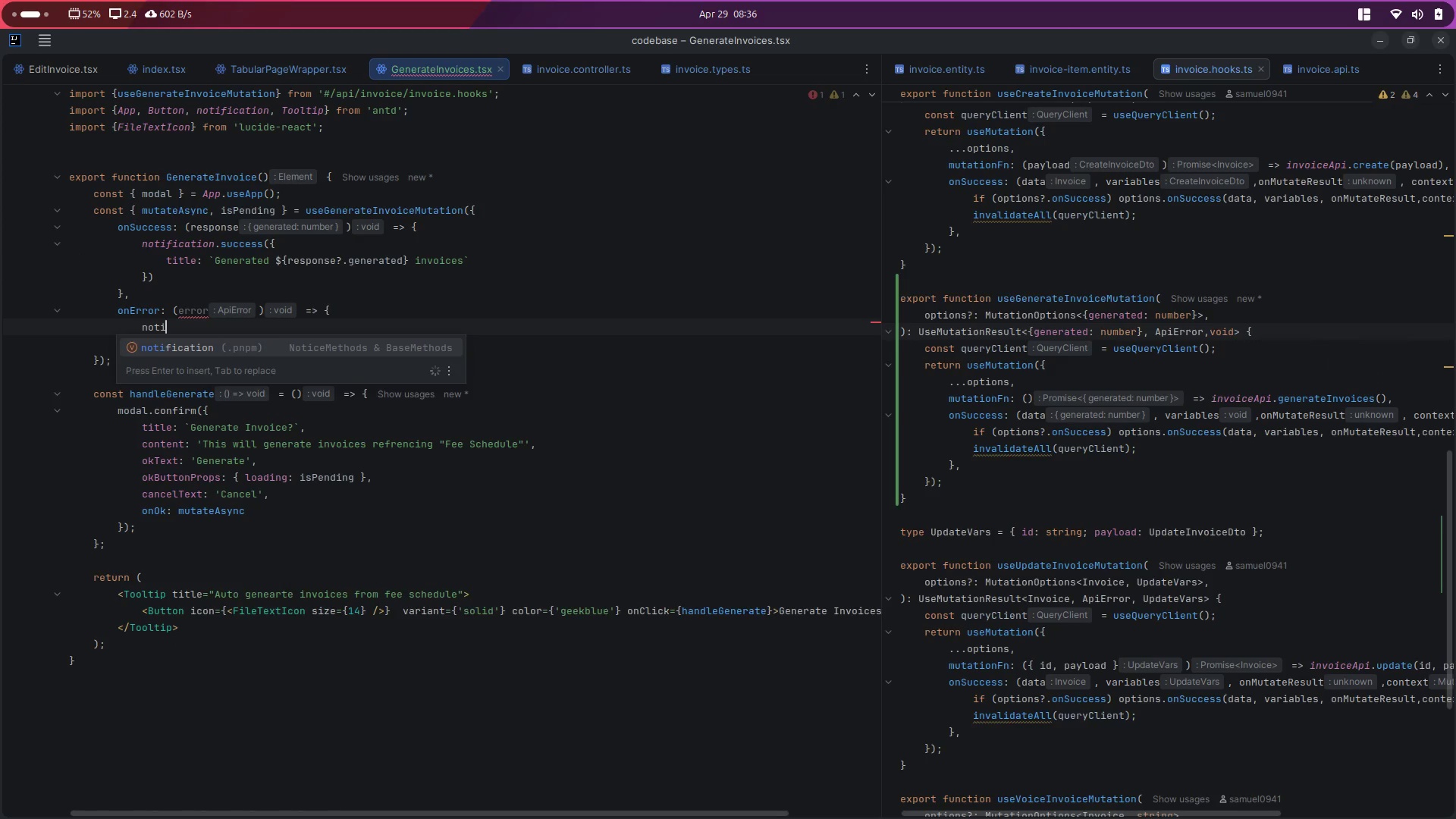 
key(Enter)
 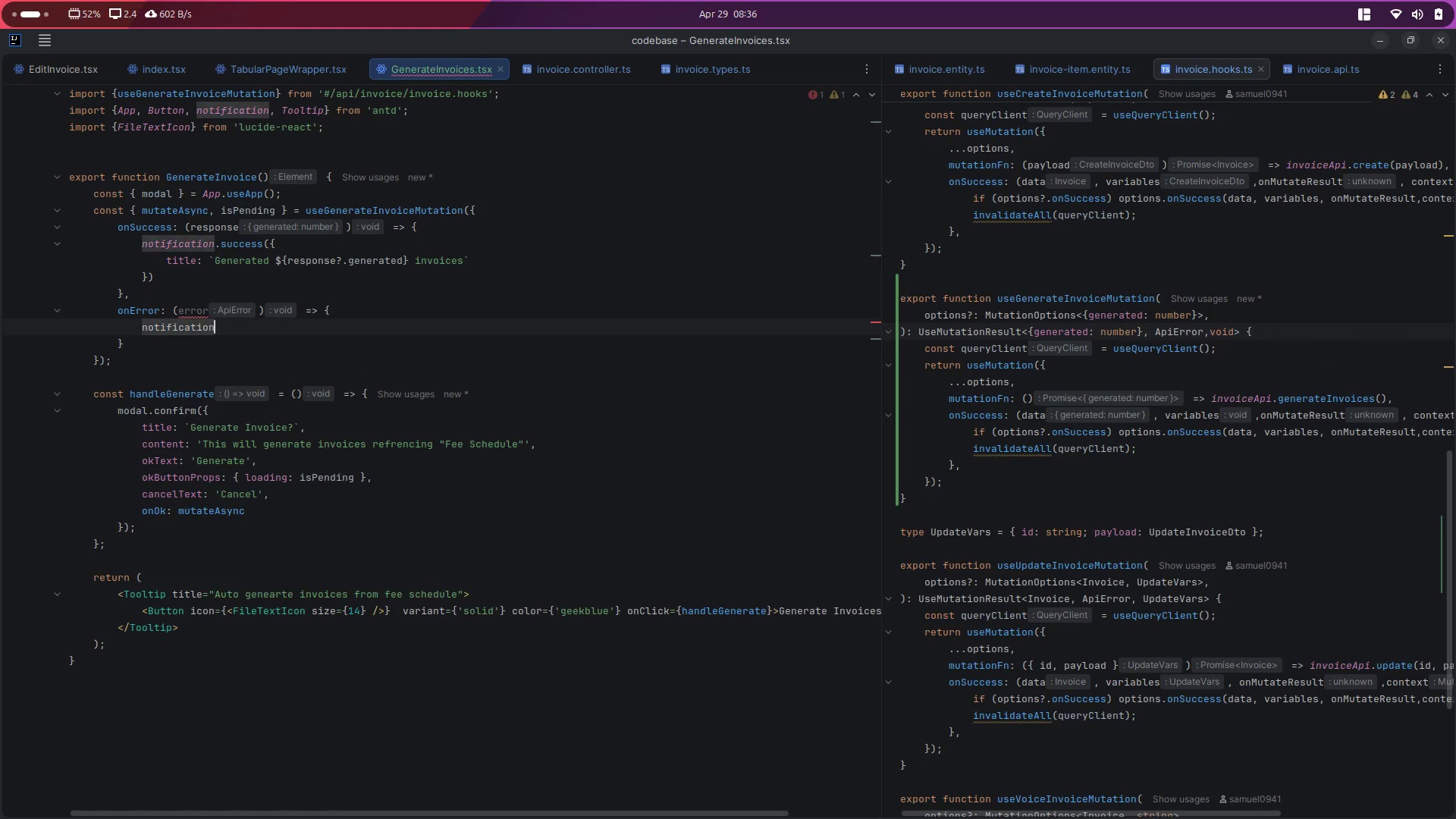 
type(.er)
 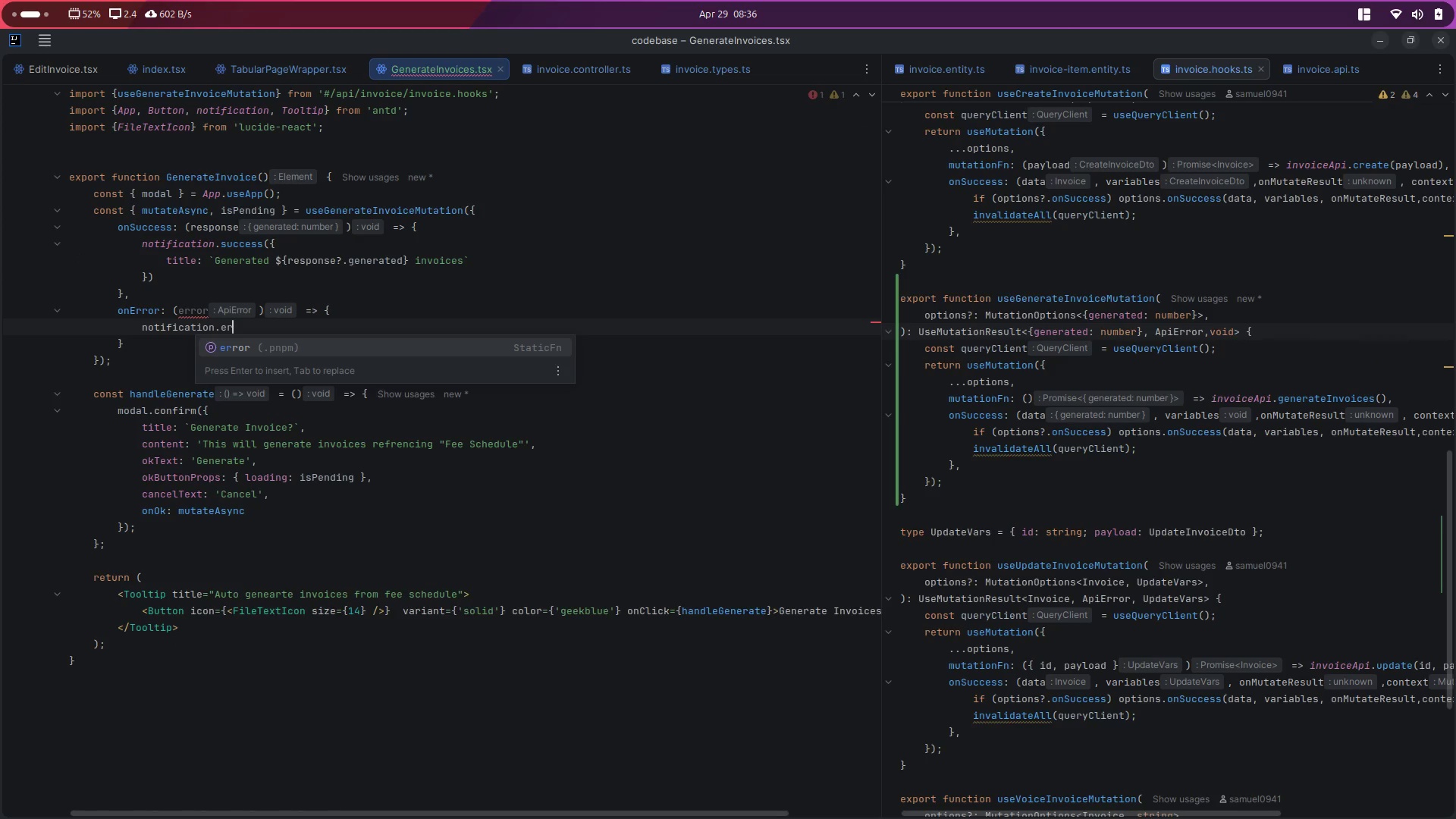 
key(Enter)
 